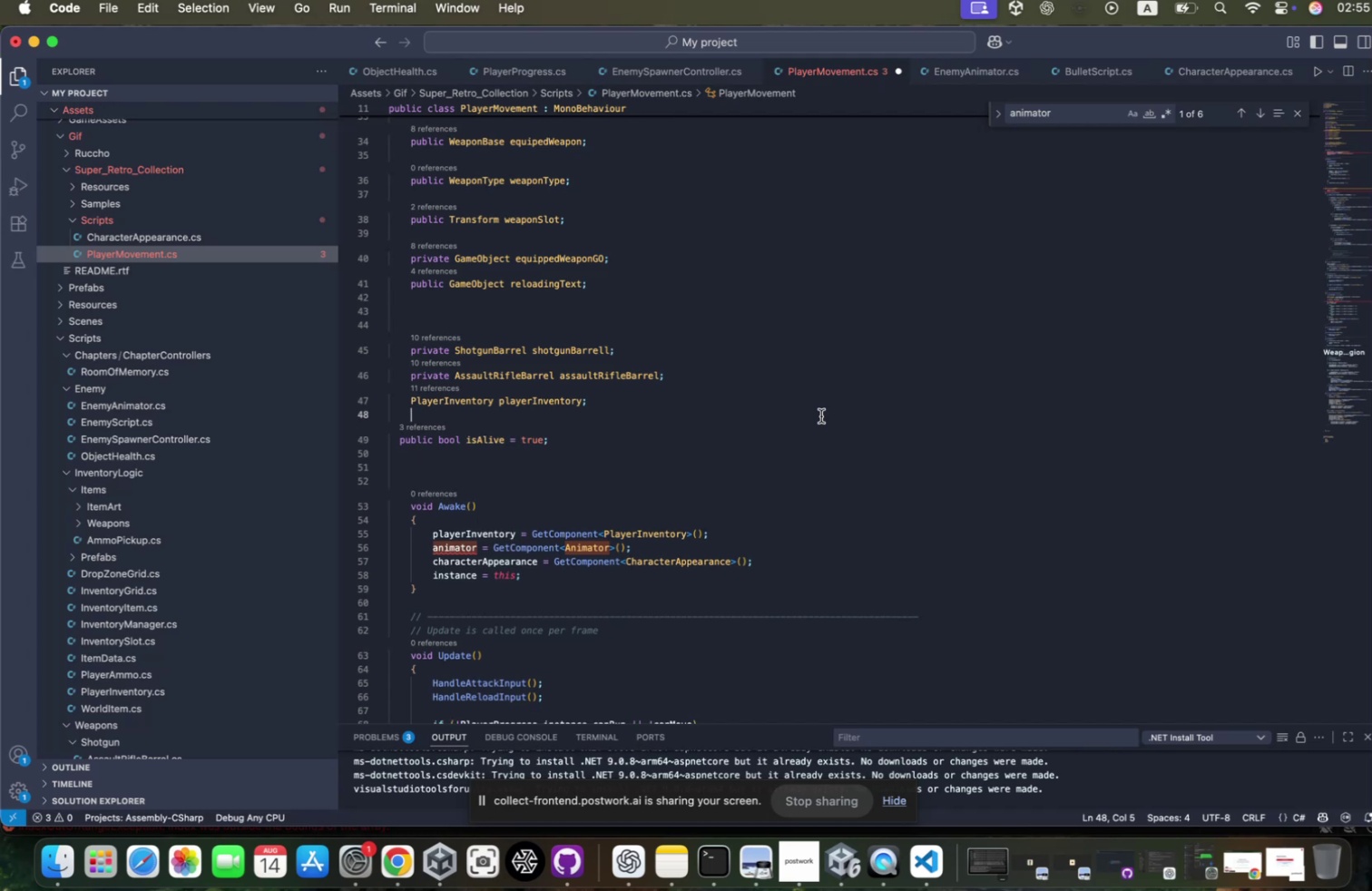 
key(Meta+Z)
 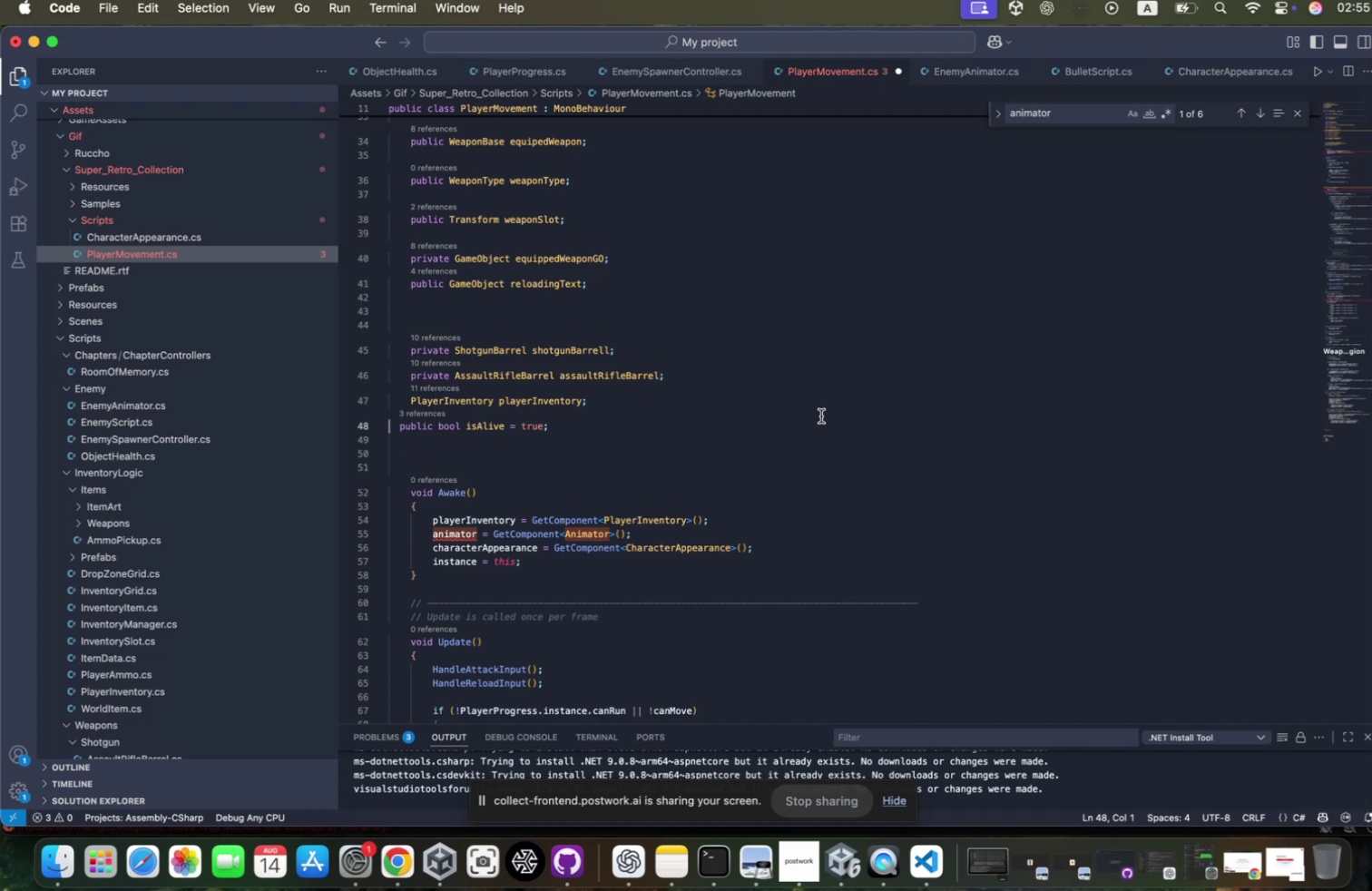 
key(Meta+Z)
 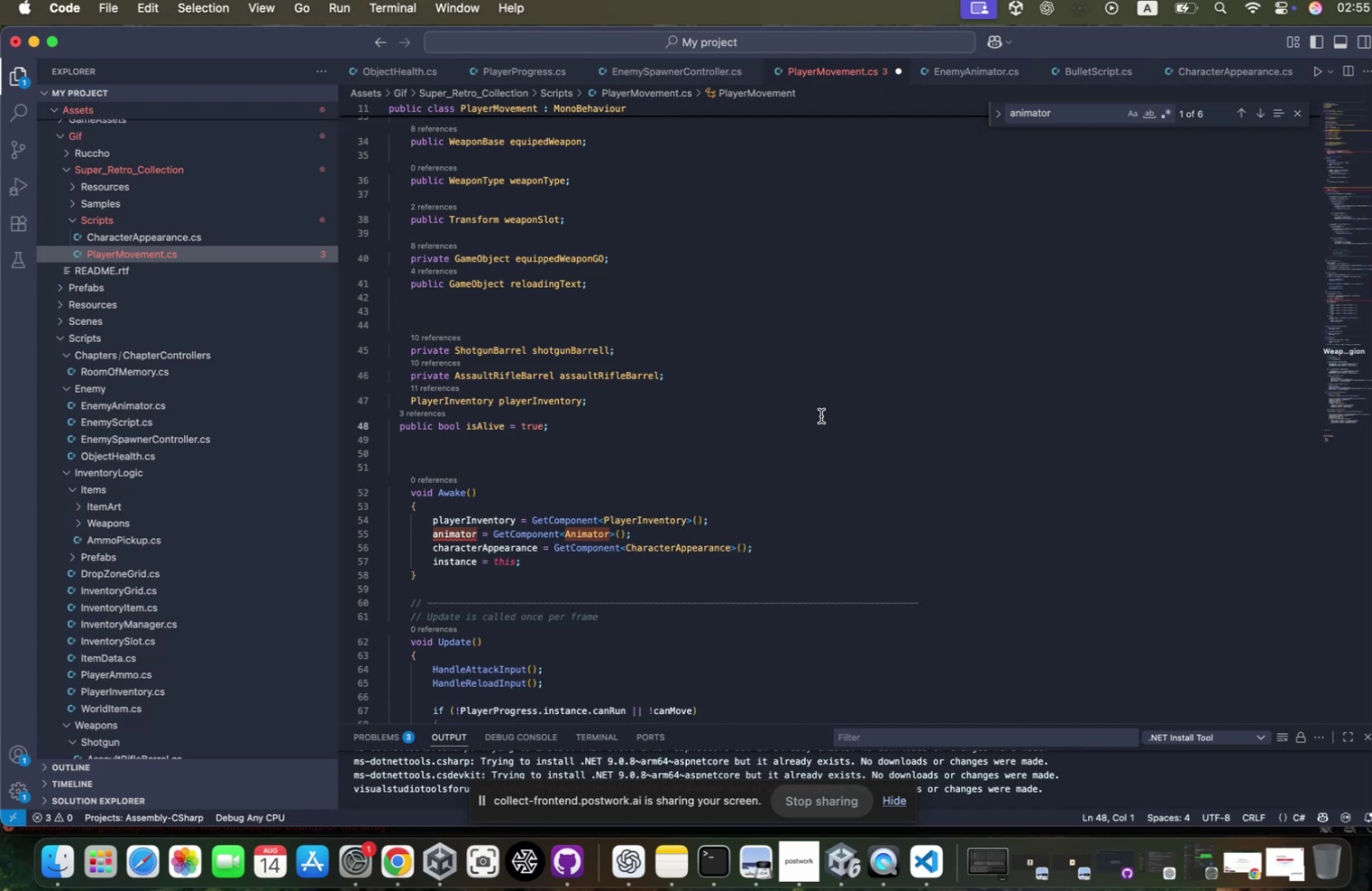 
key(Meta+Z)
 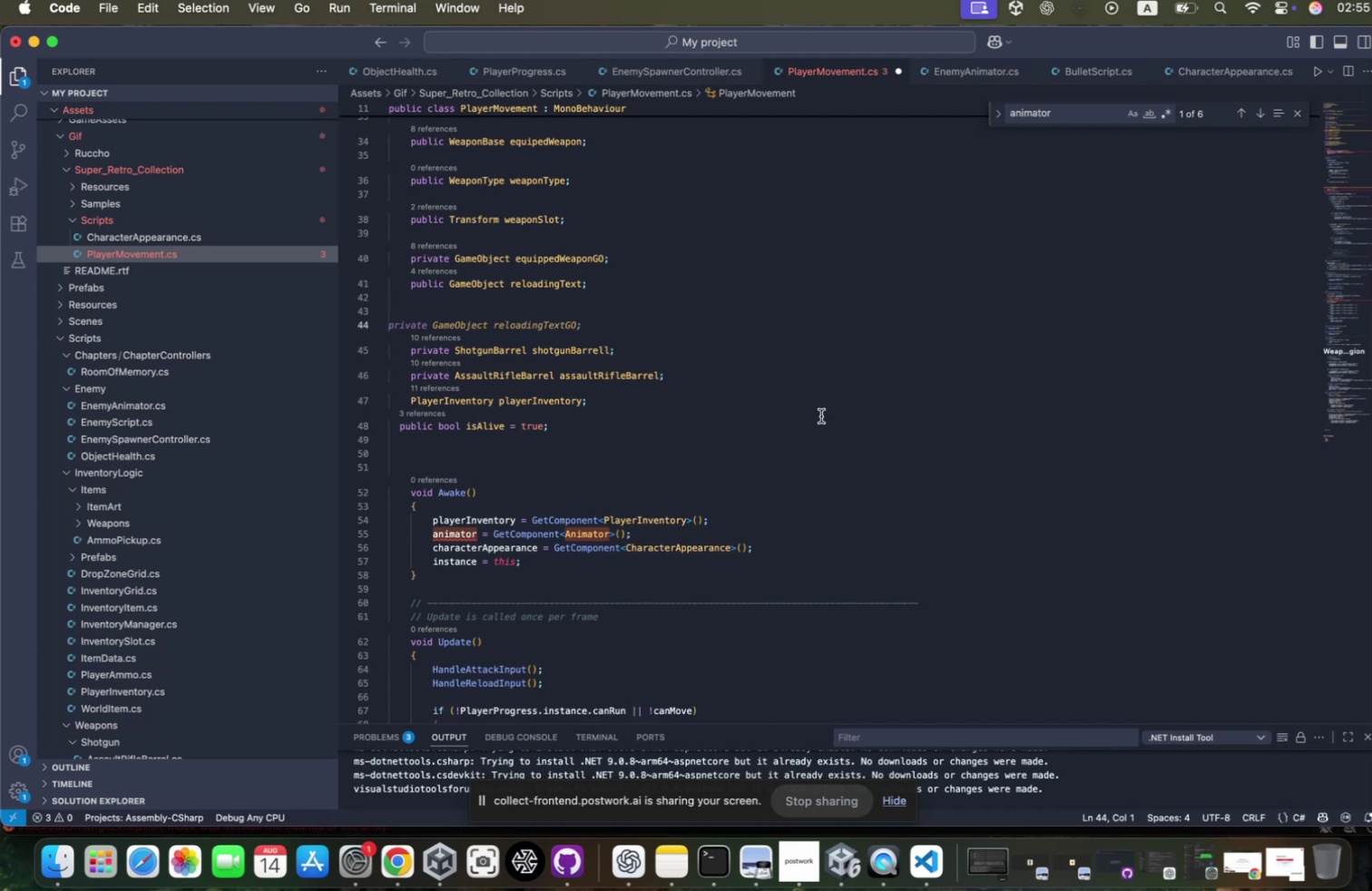 
key(Meta+Z)
 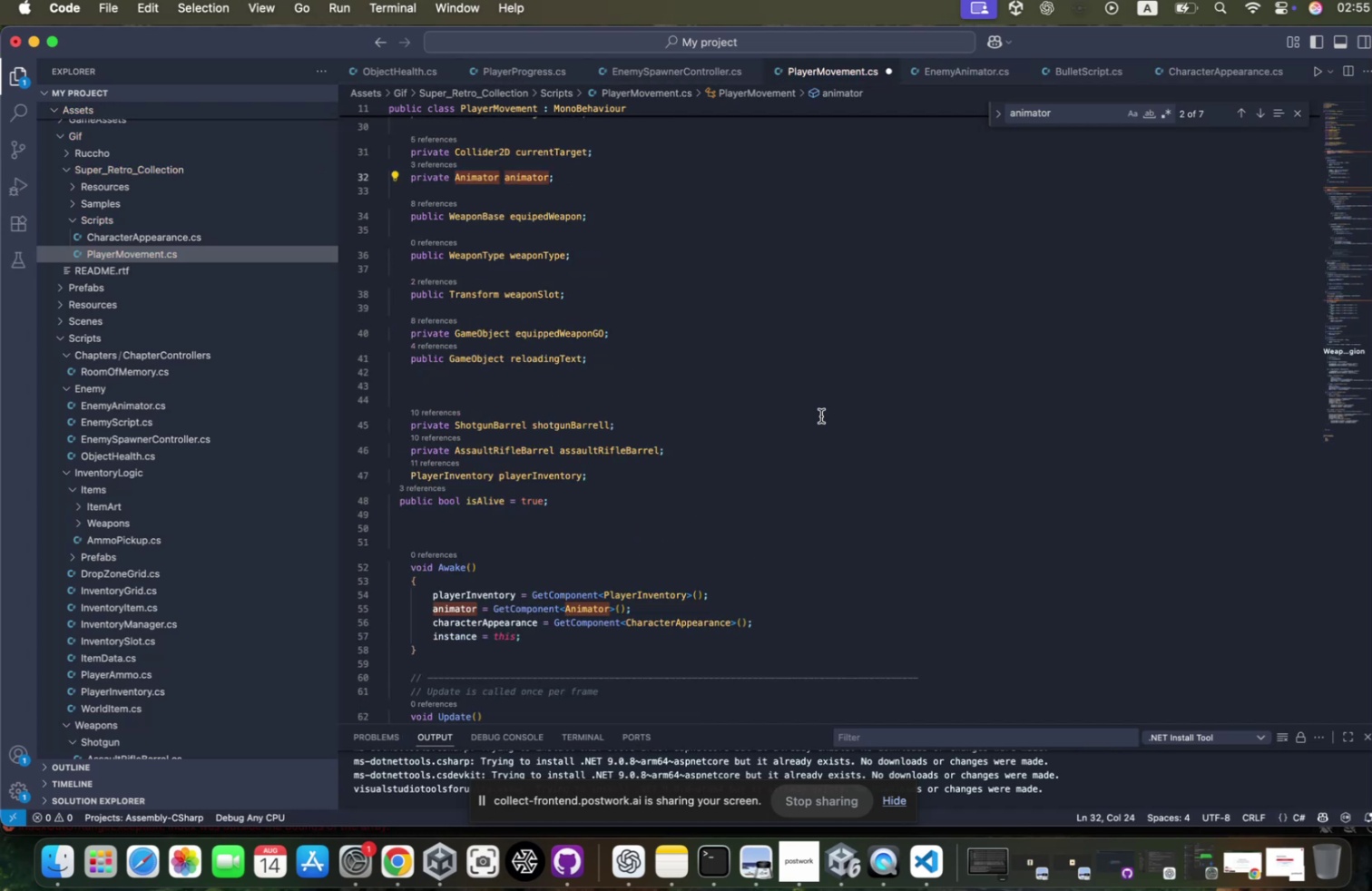 
scroll: coordinate [714, 467], scroll_direction: down, amount: 15.0
 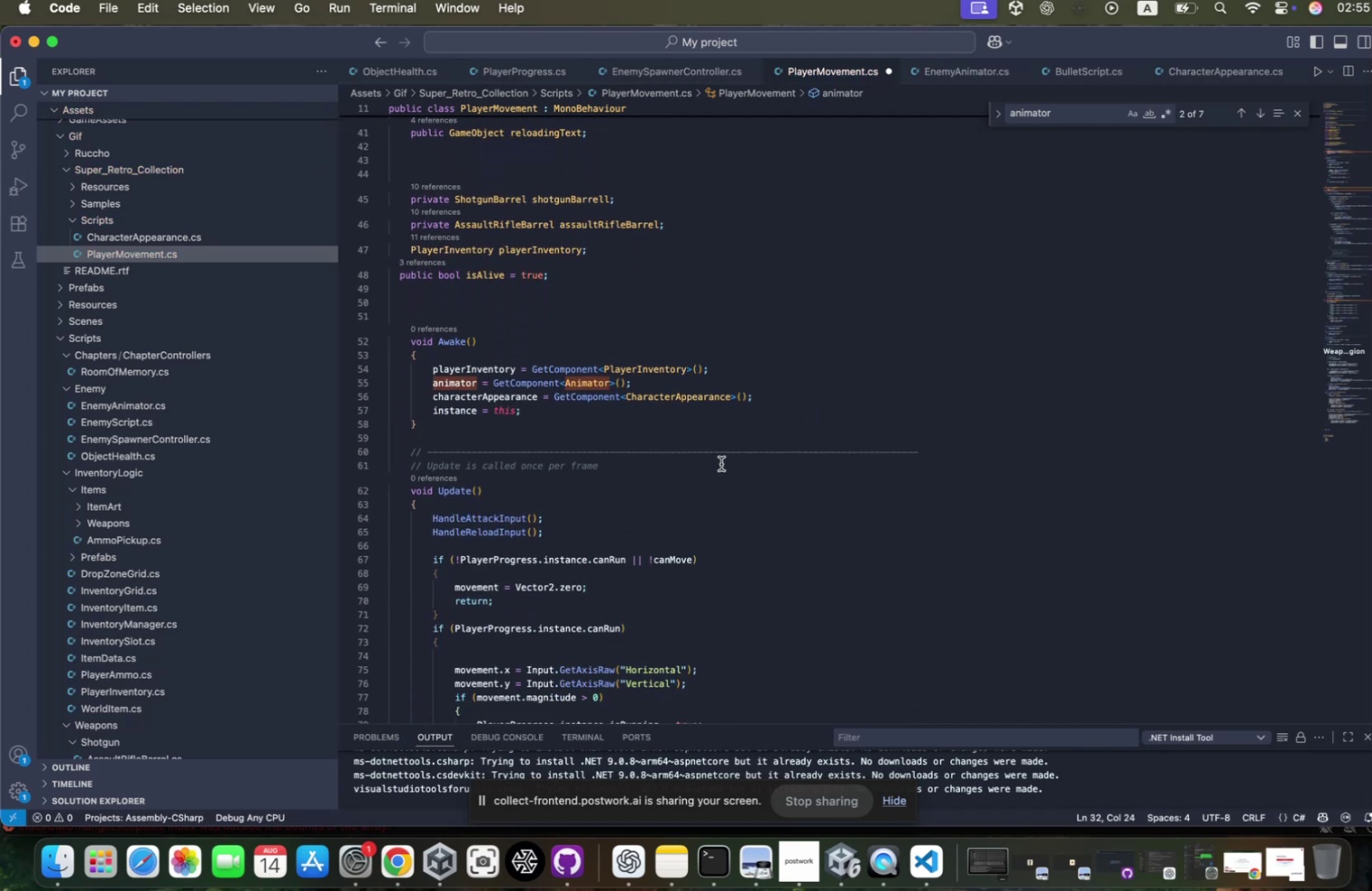 
key(Meta+S)
 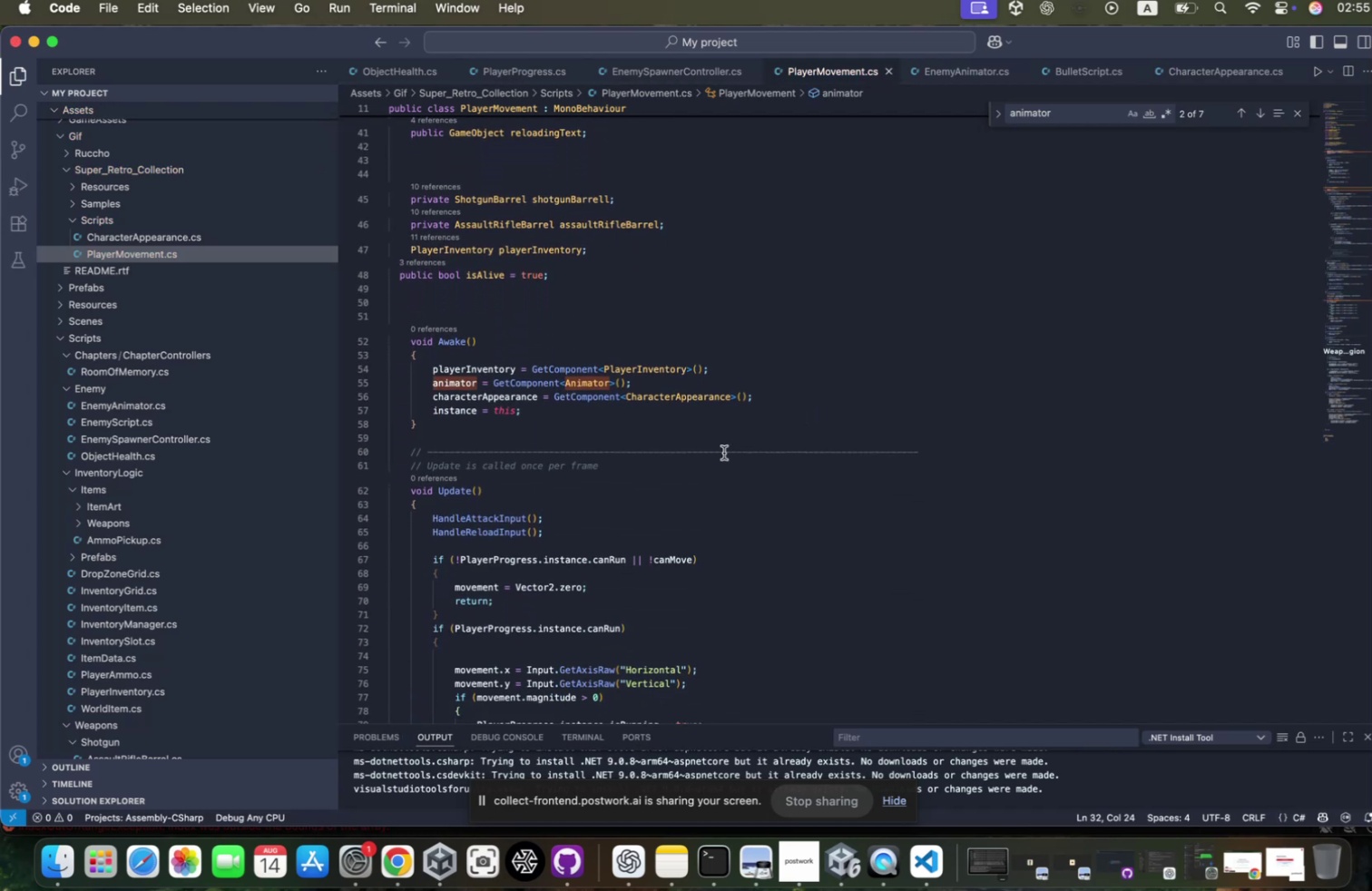 
left_click([717, 454])
 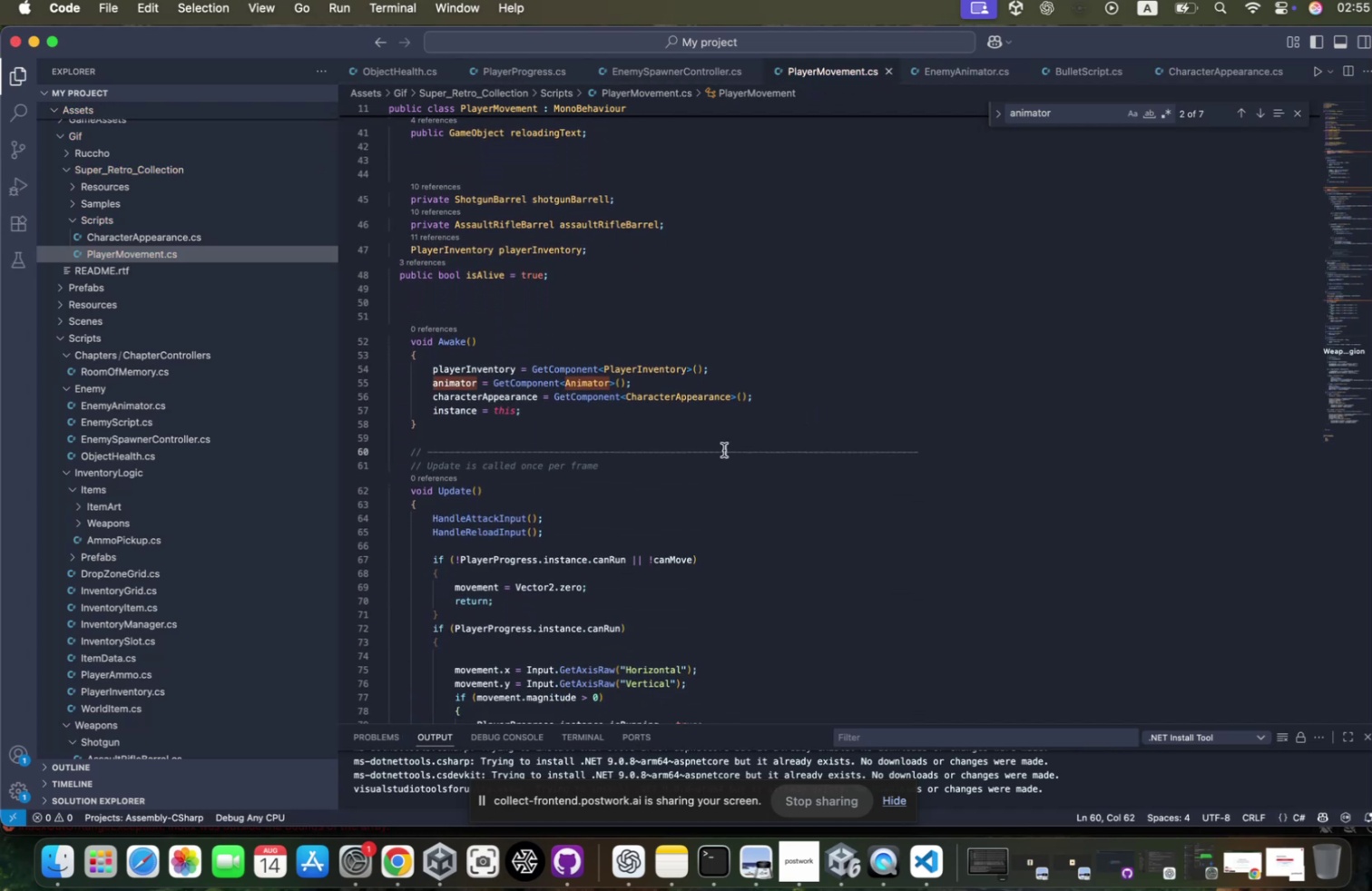 
key(Control+S)
 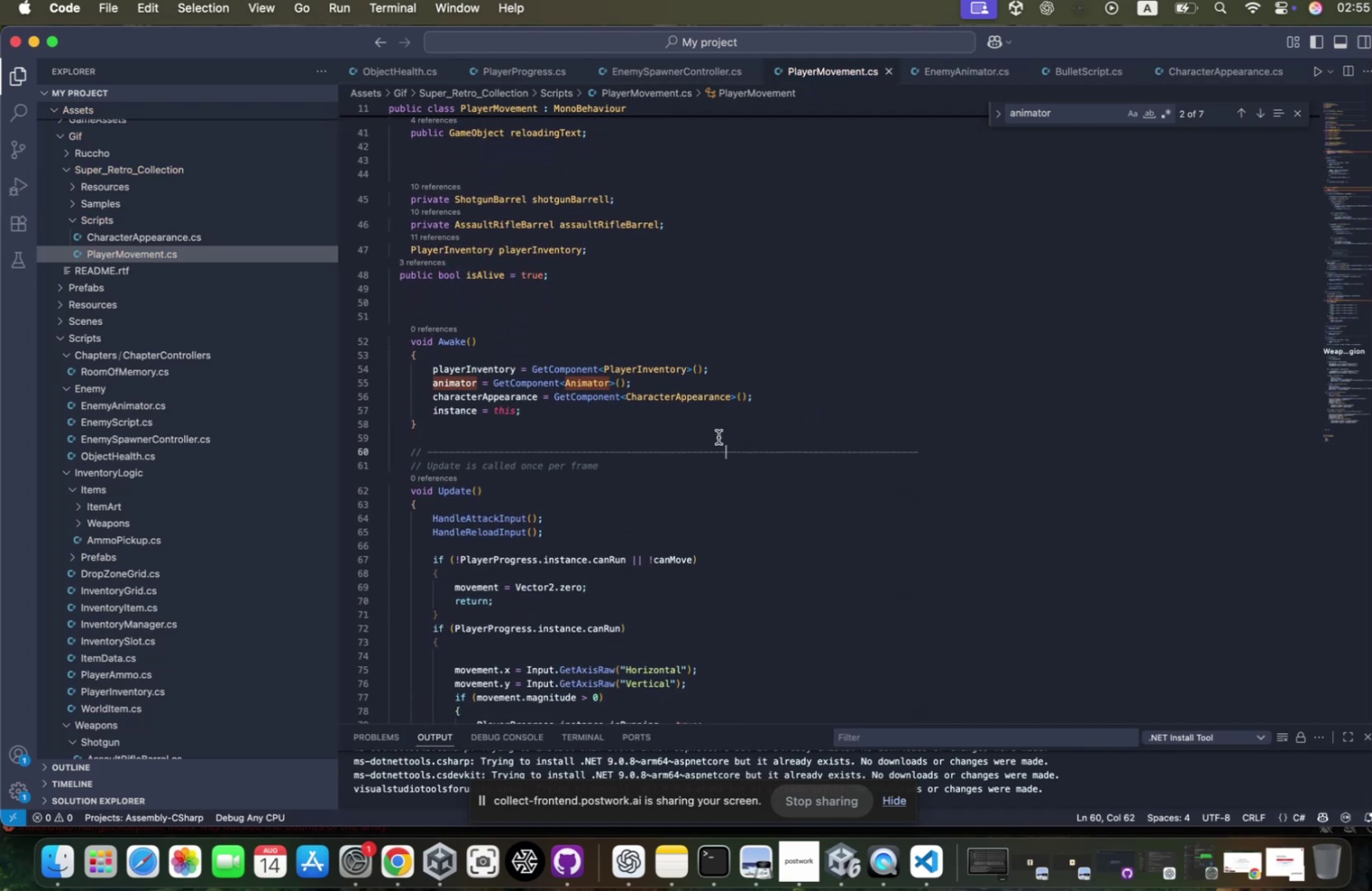 
left_click([711, 441])
 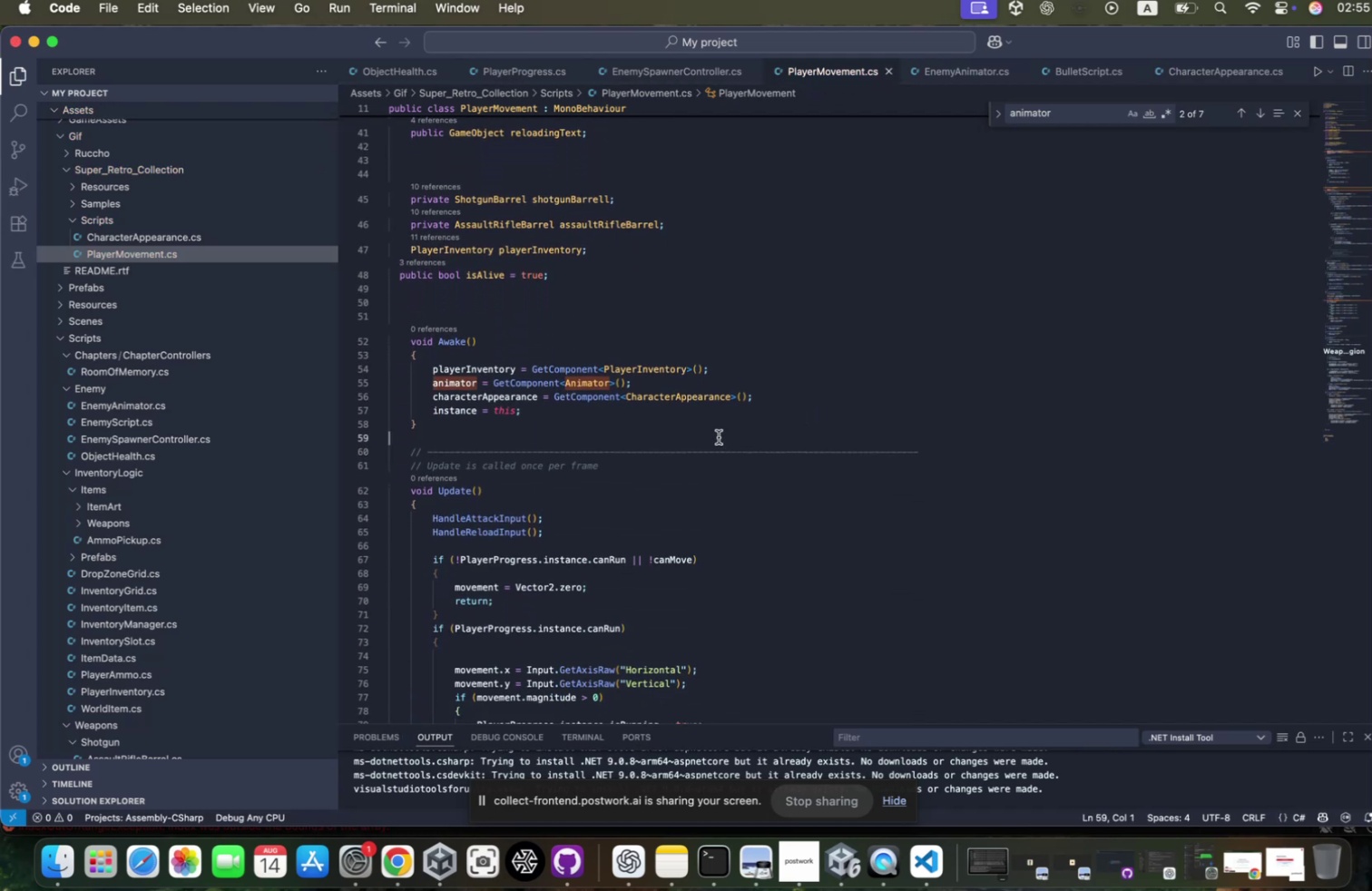 
key(Control+S)
 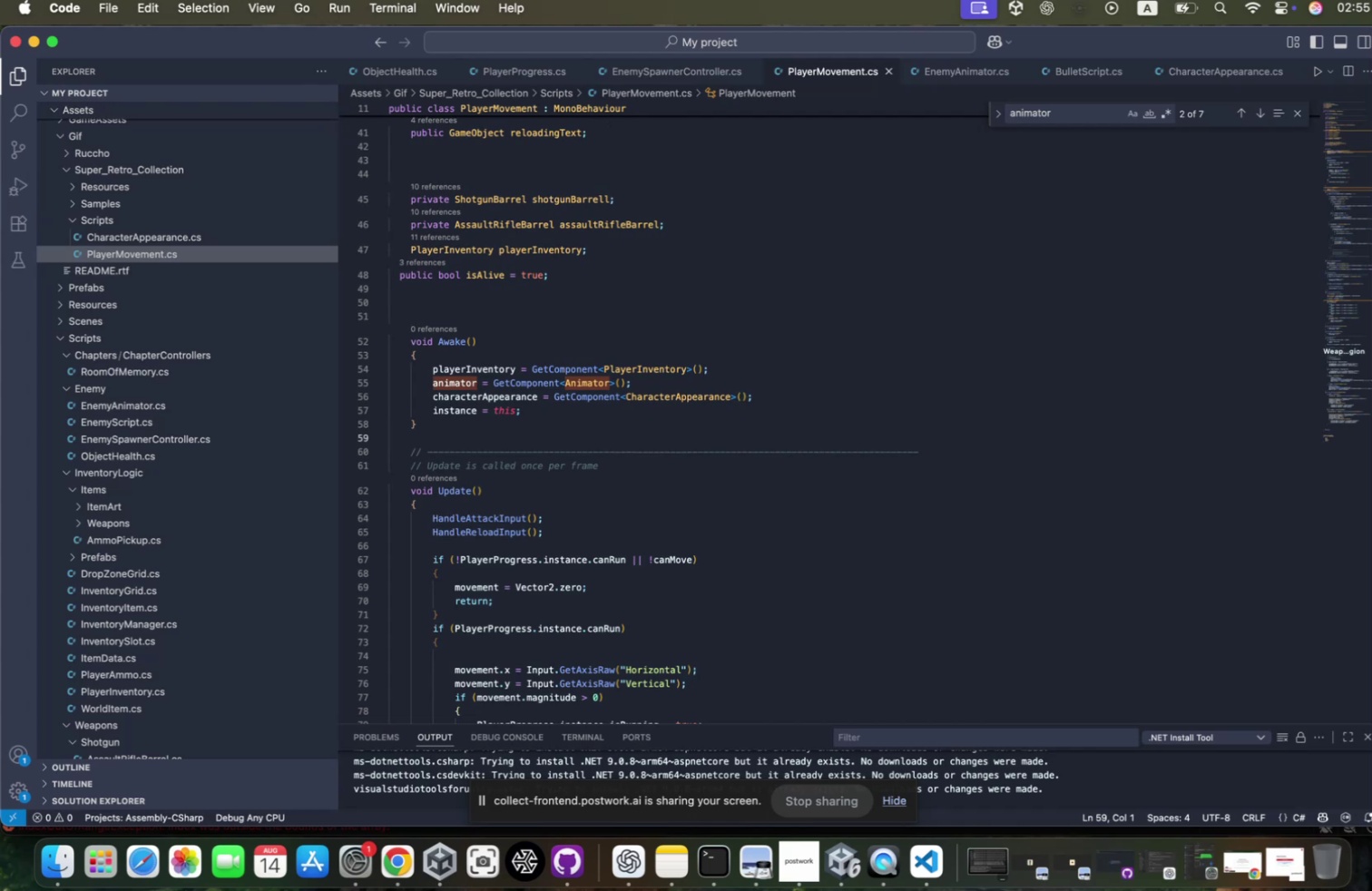 
key(Meta+S)
 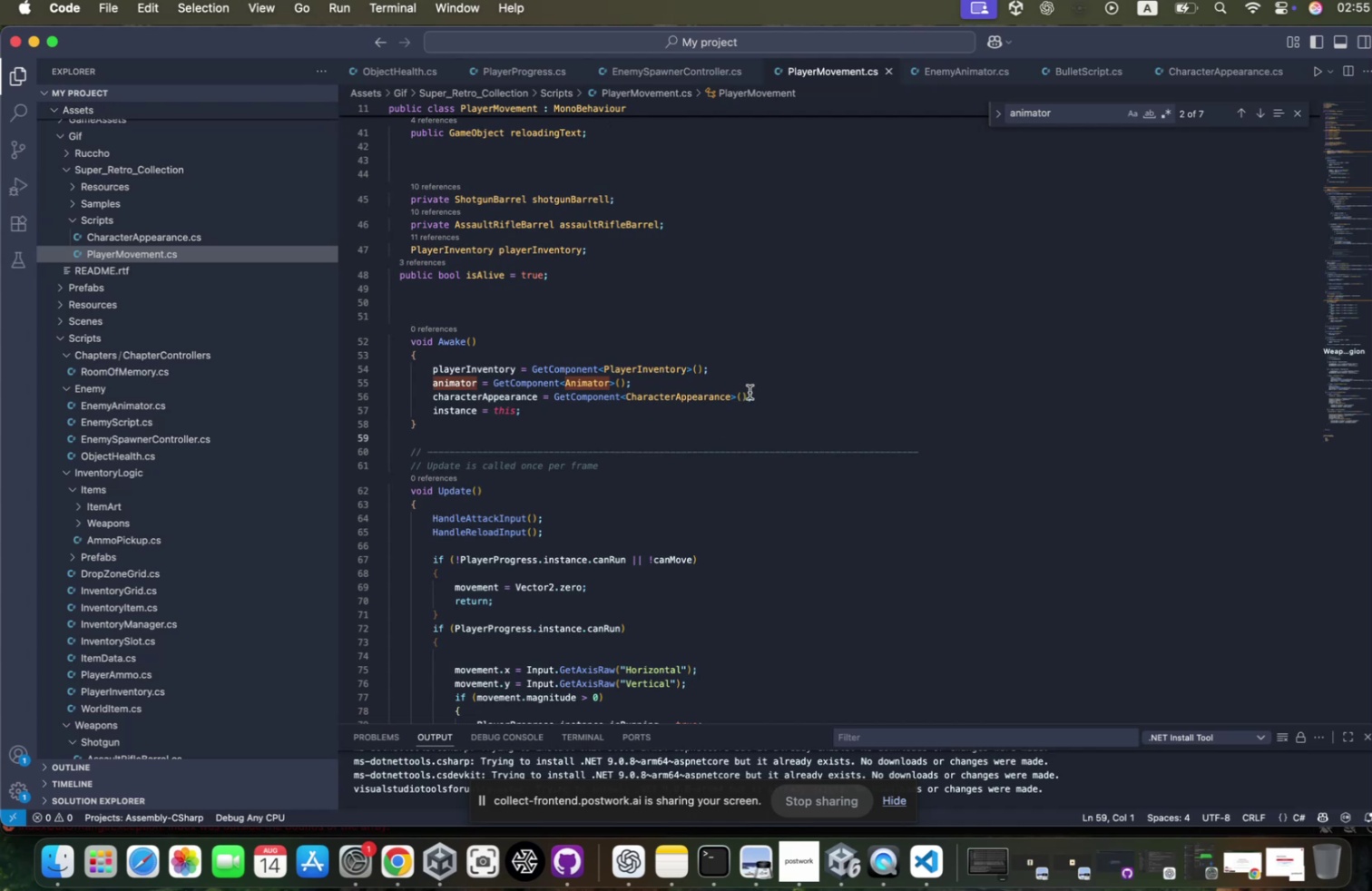 
key(Meta+Tab)
 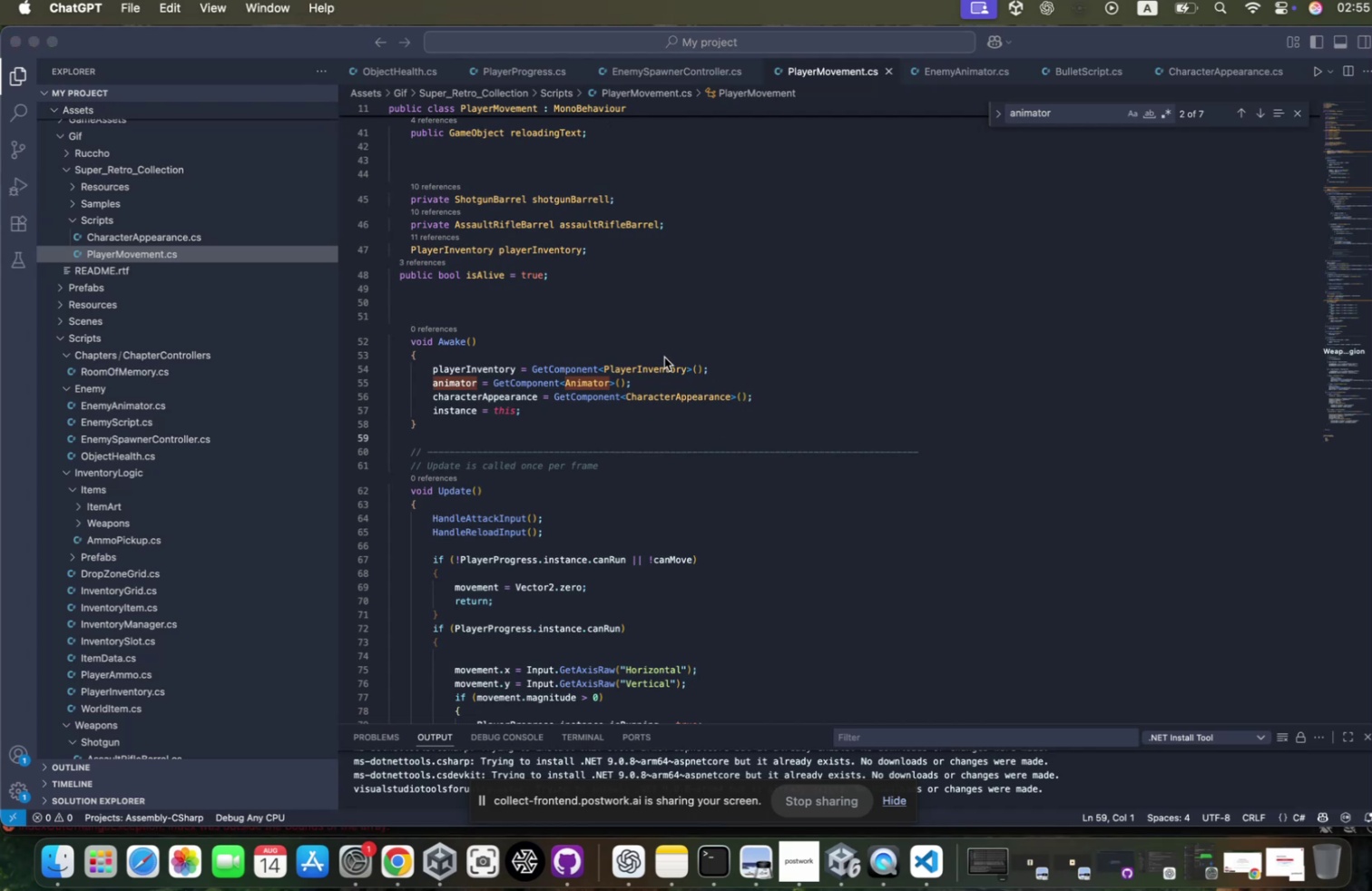 
key(Meta+Tab)
 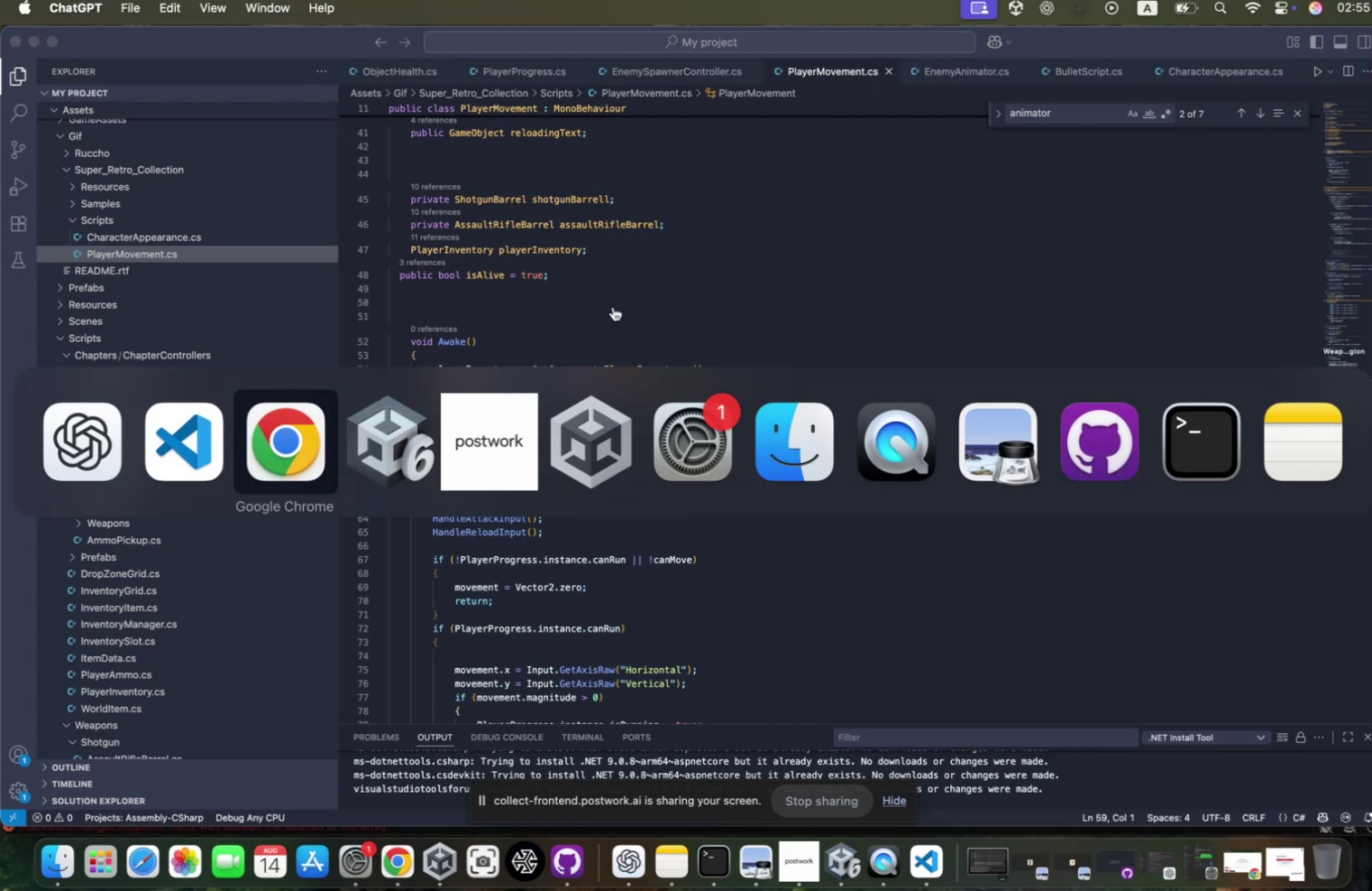 
key(Meta+Tab)
 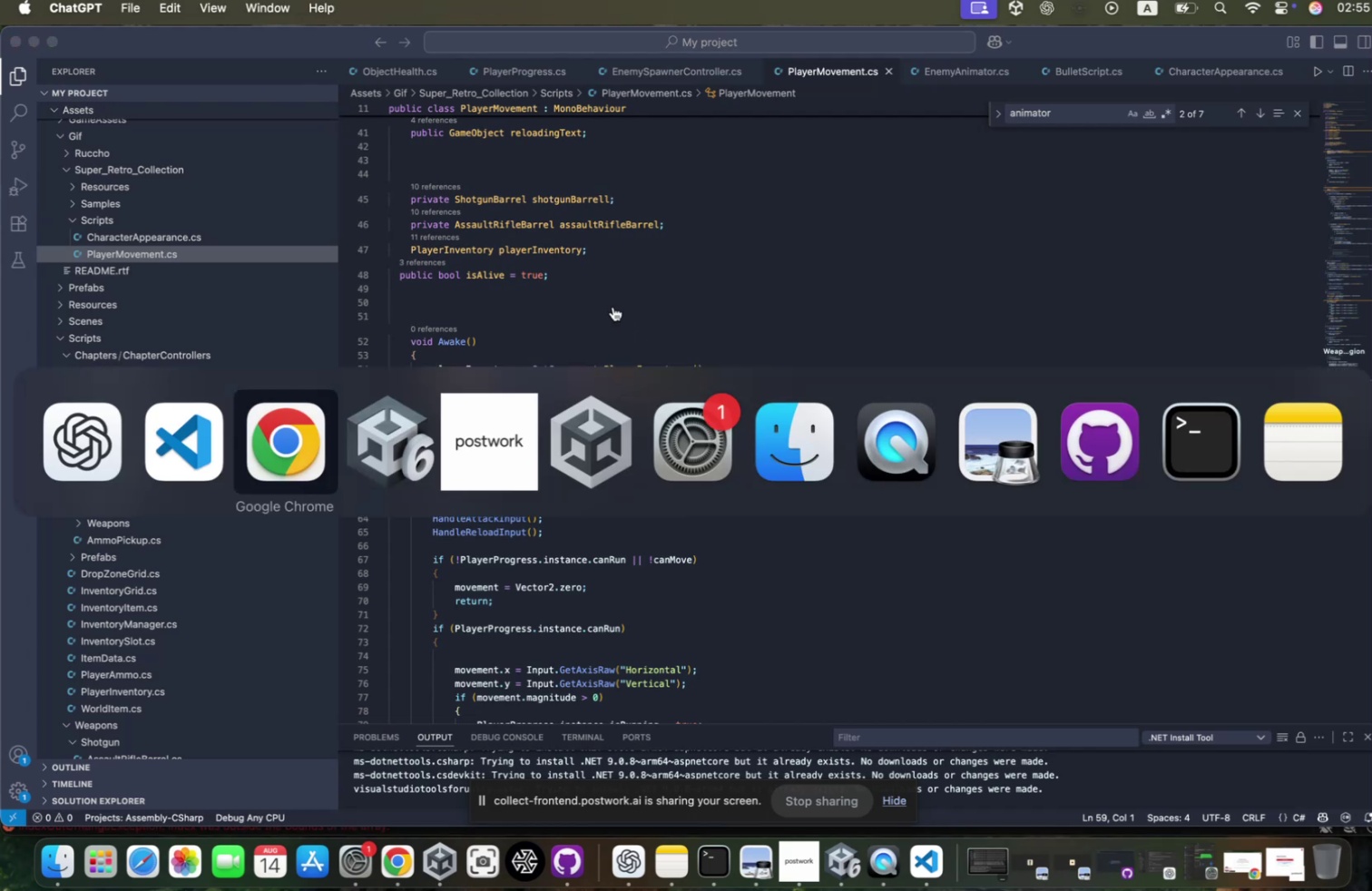 
key(Meta+Tab)
 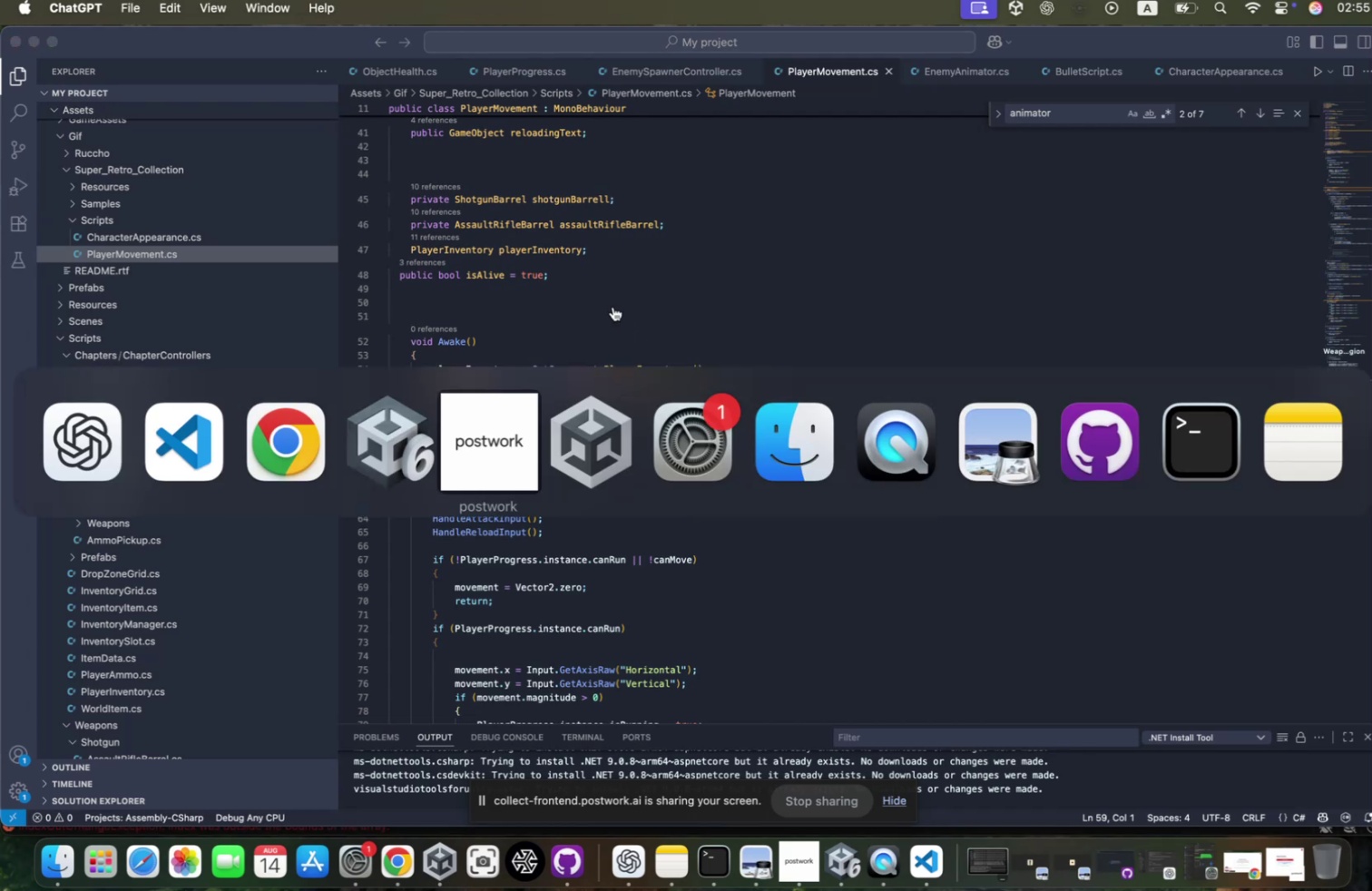 
key(Meta+Tab)
 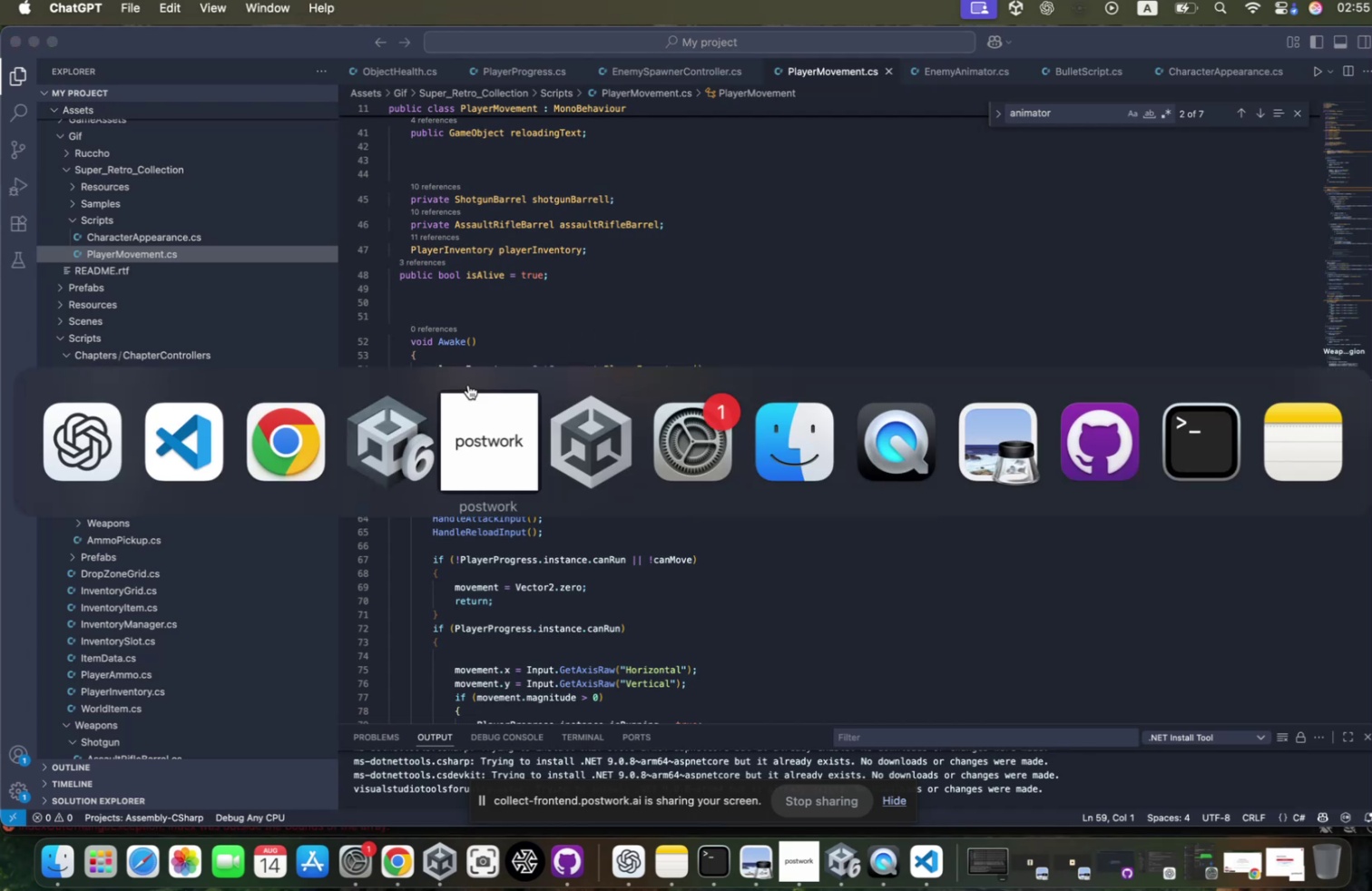 
left_click([430, 415])
 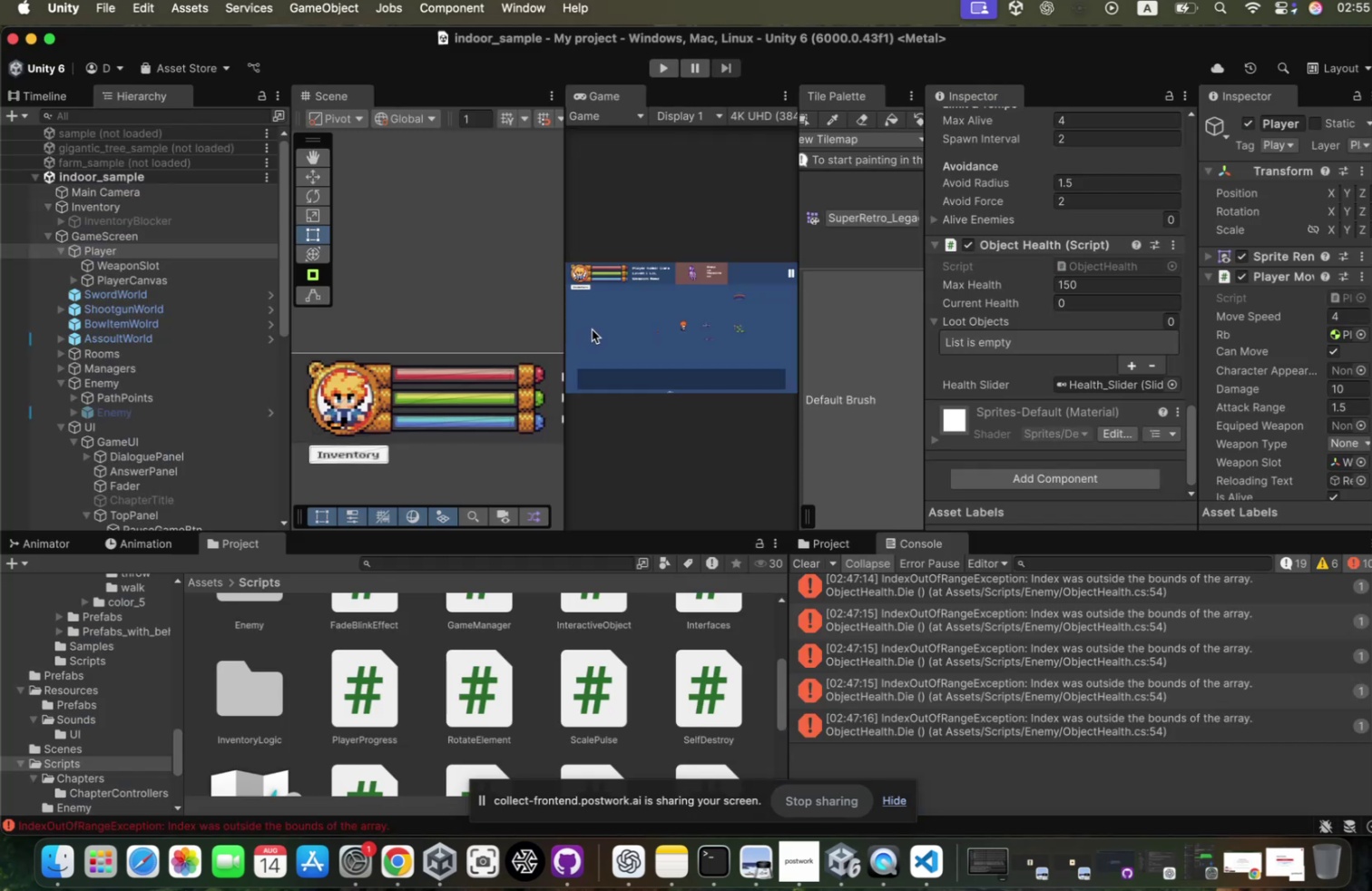 
key(Meta+CommandLeft)
 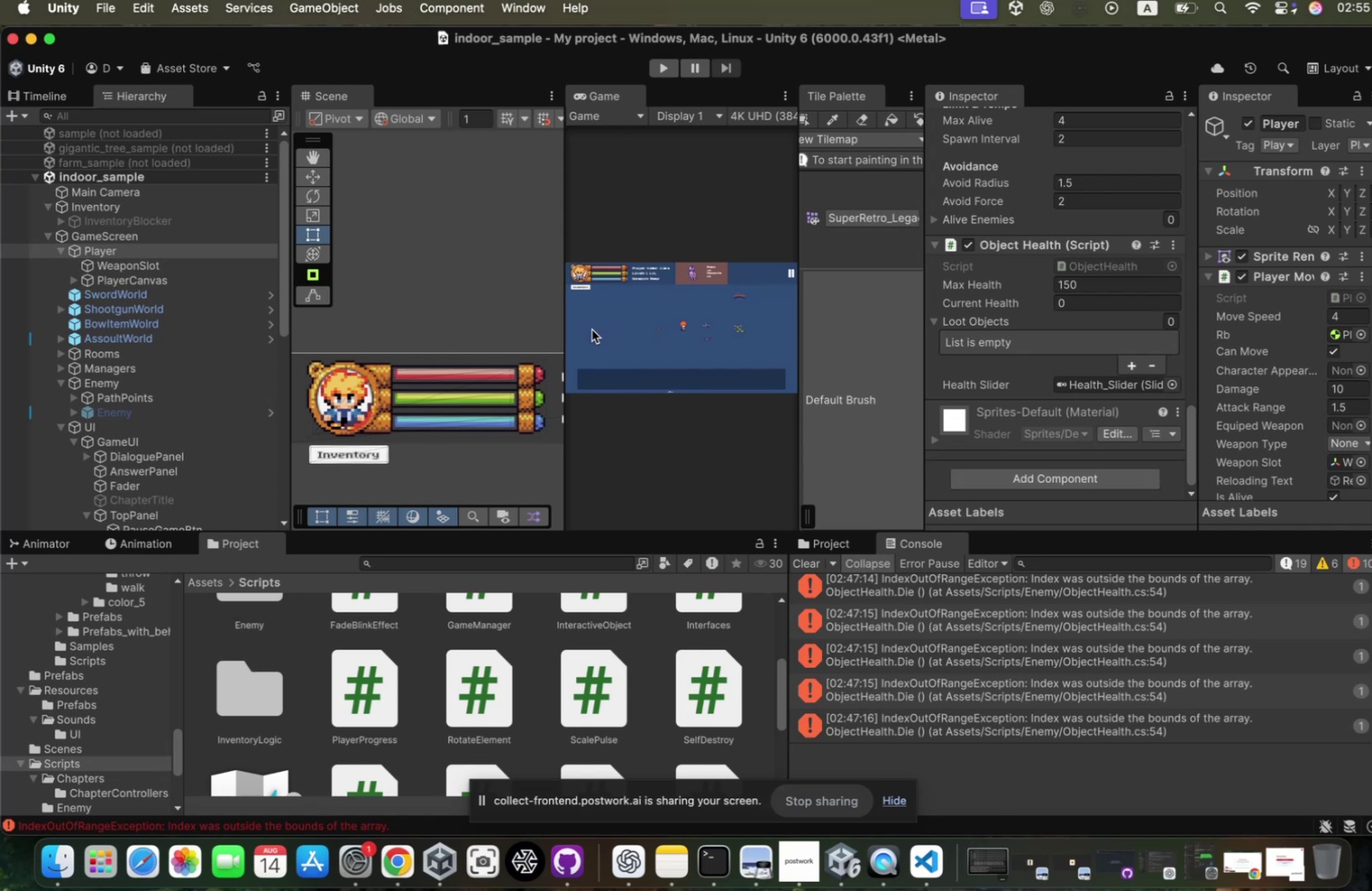 
key(Meta+Tab)
 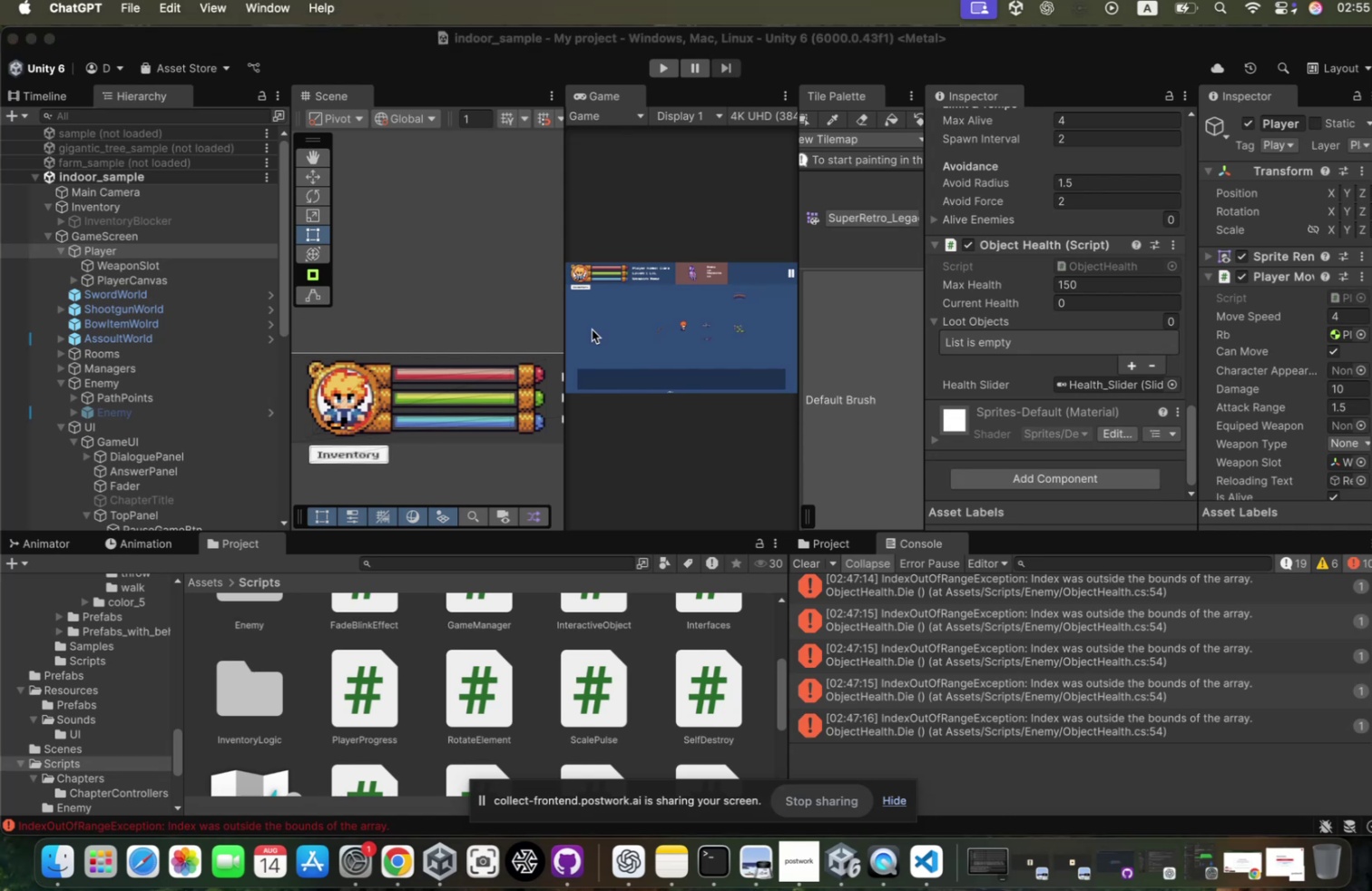 
key(Meta+Tab)
 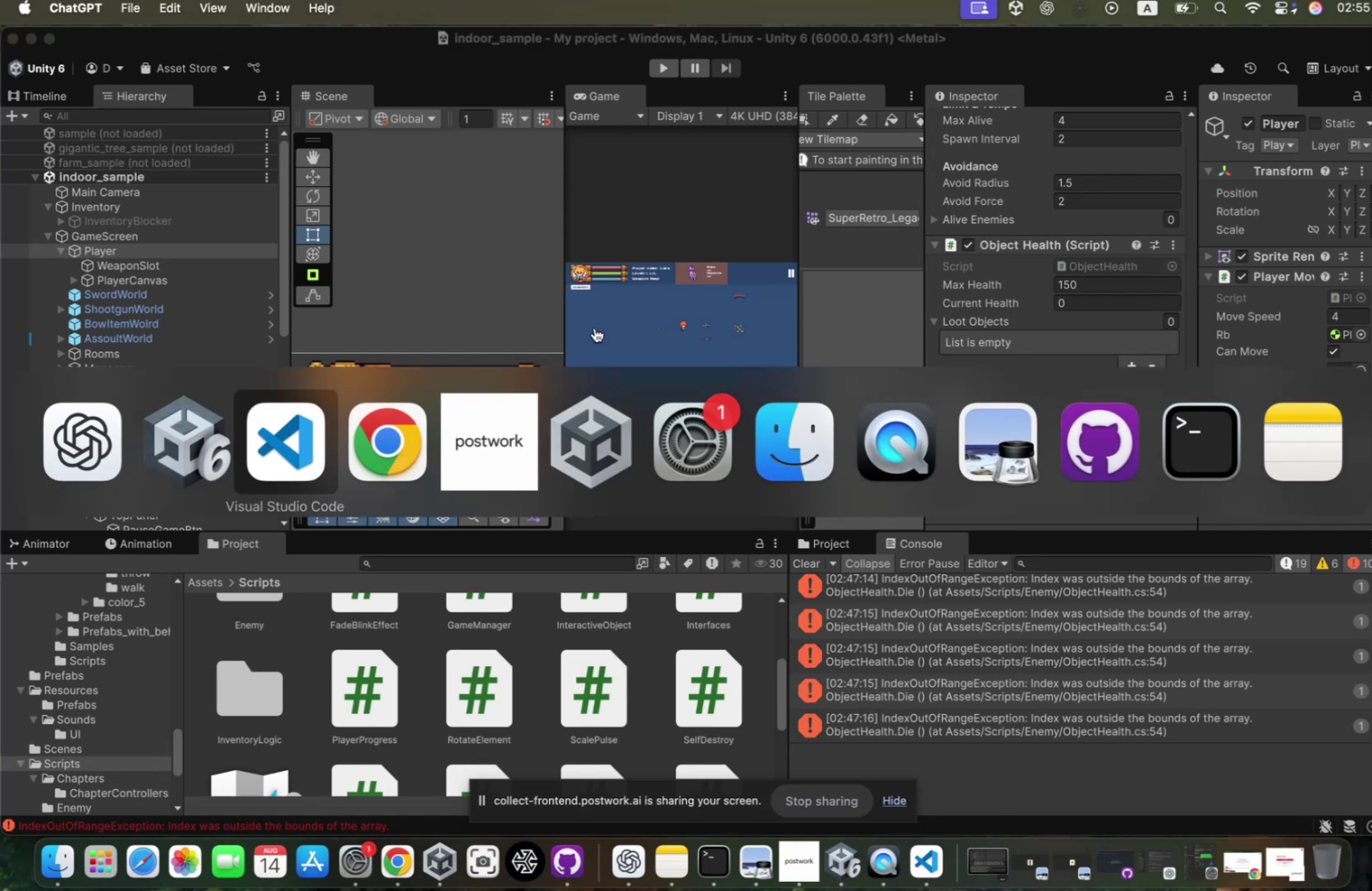 
key(Meta+Tab)
 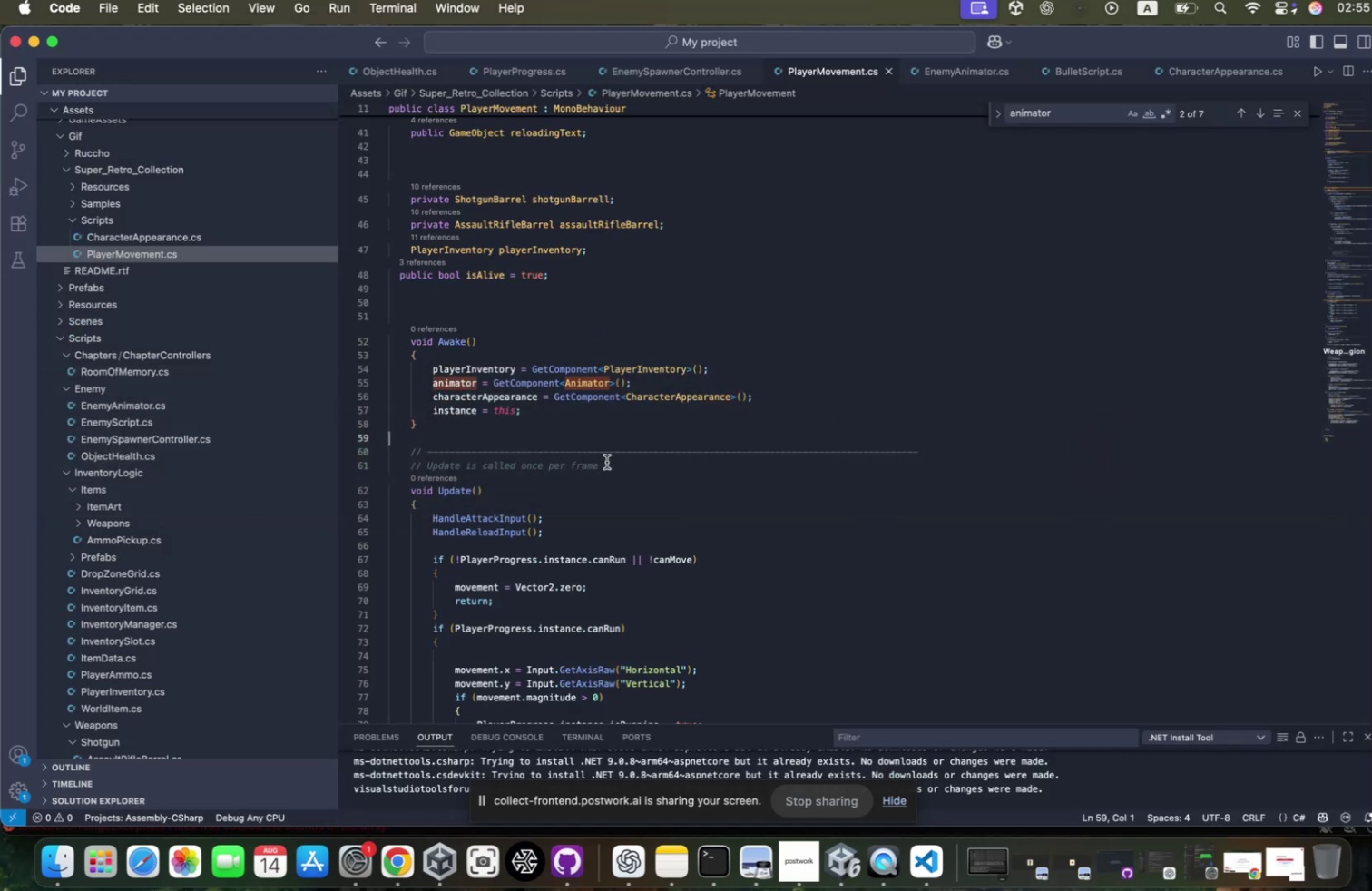 
scroll: coordinate [637, 505], scroll_direction: down, amount: 16.0
 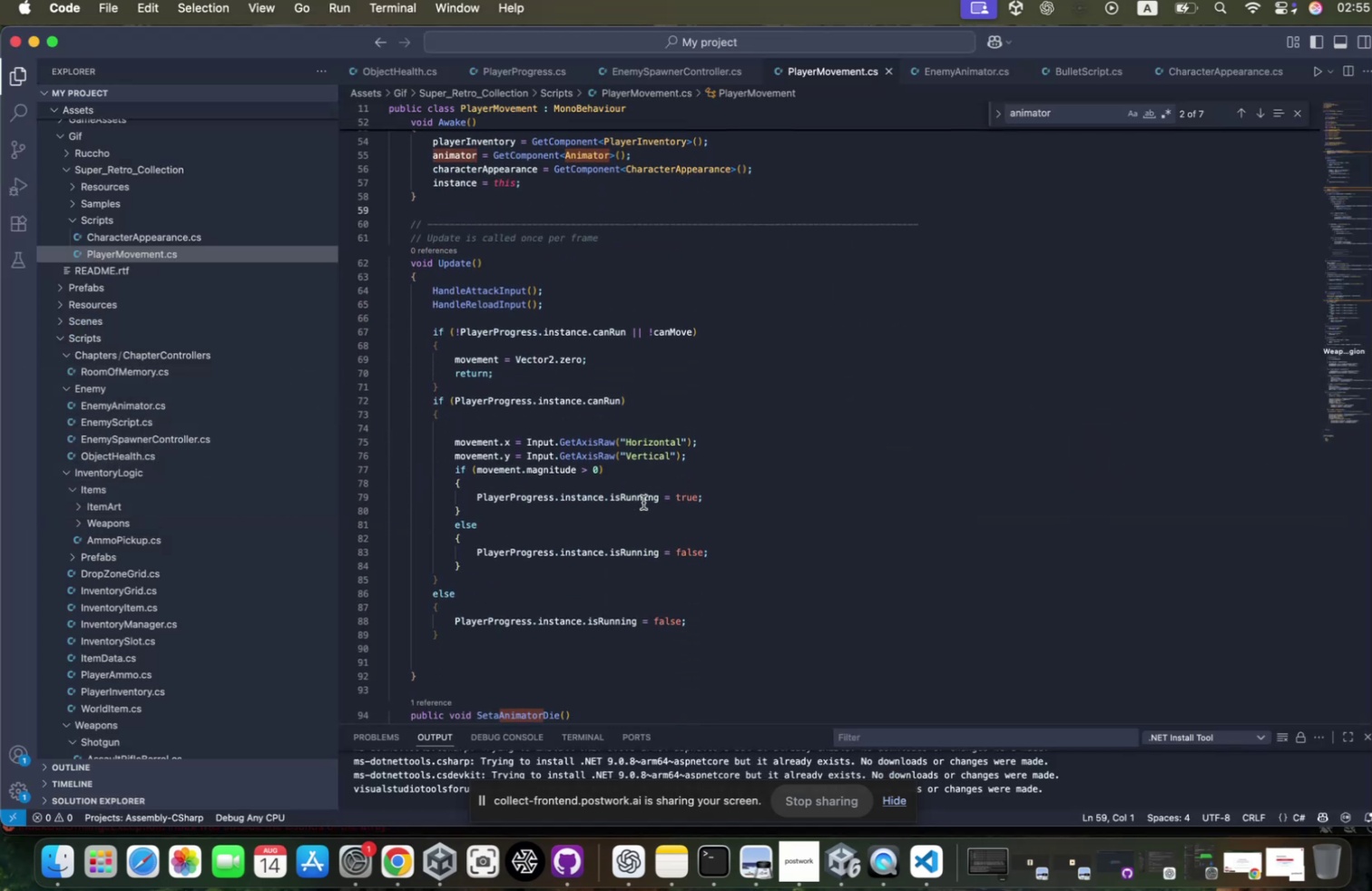 
key(Meta+F)
 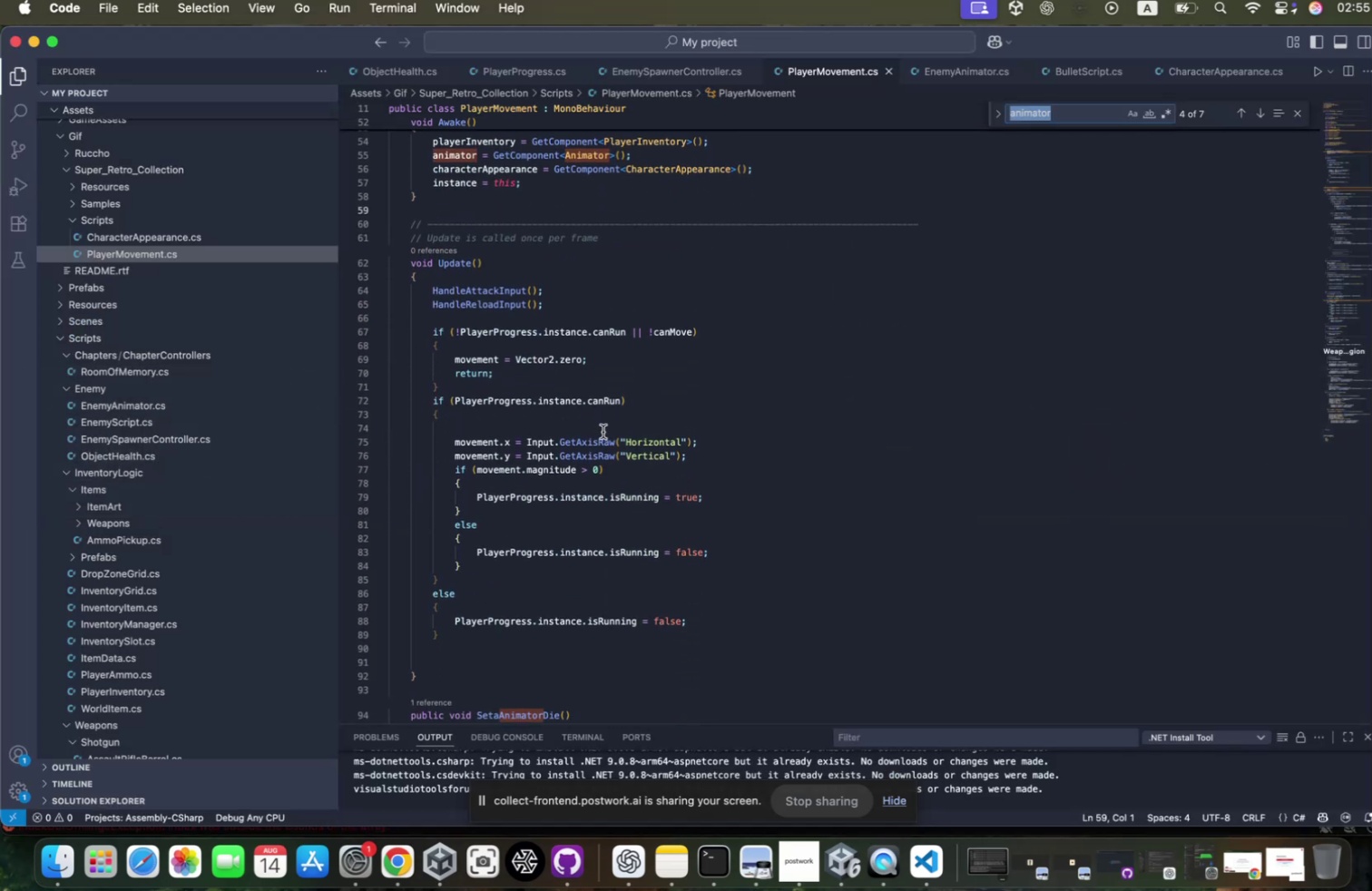 
type(inp)
key(Backspace)
type(put)
 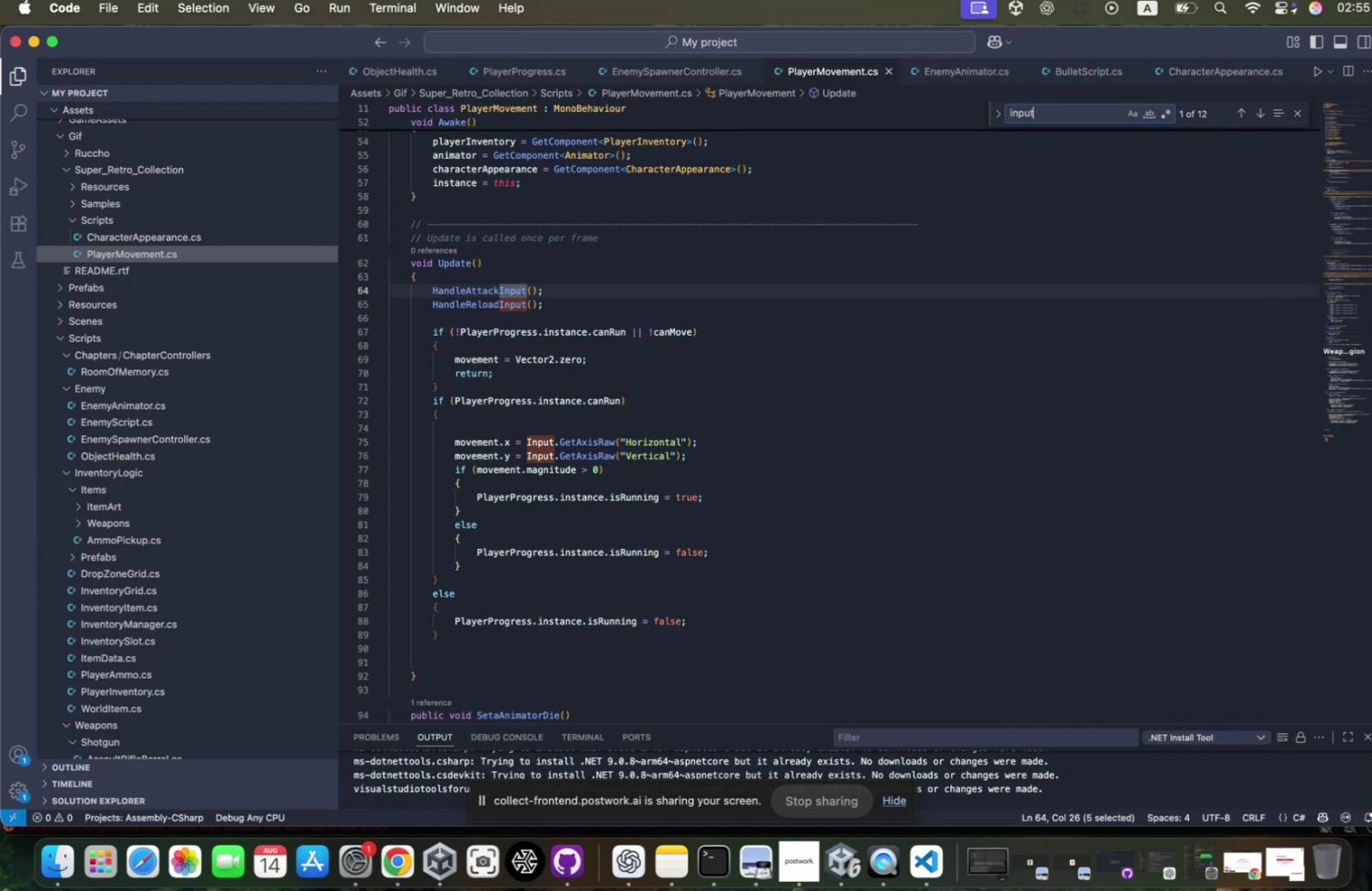 
left_click([436, 282])
 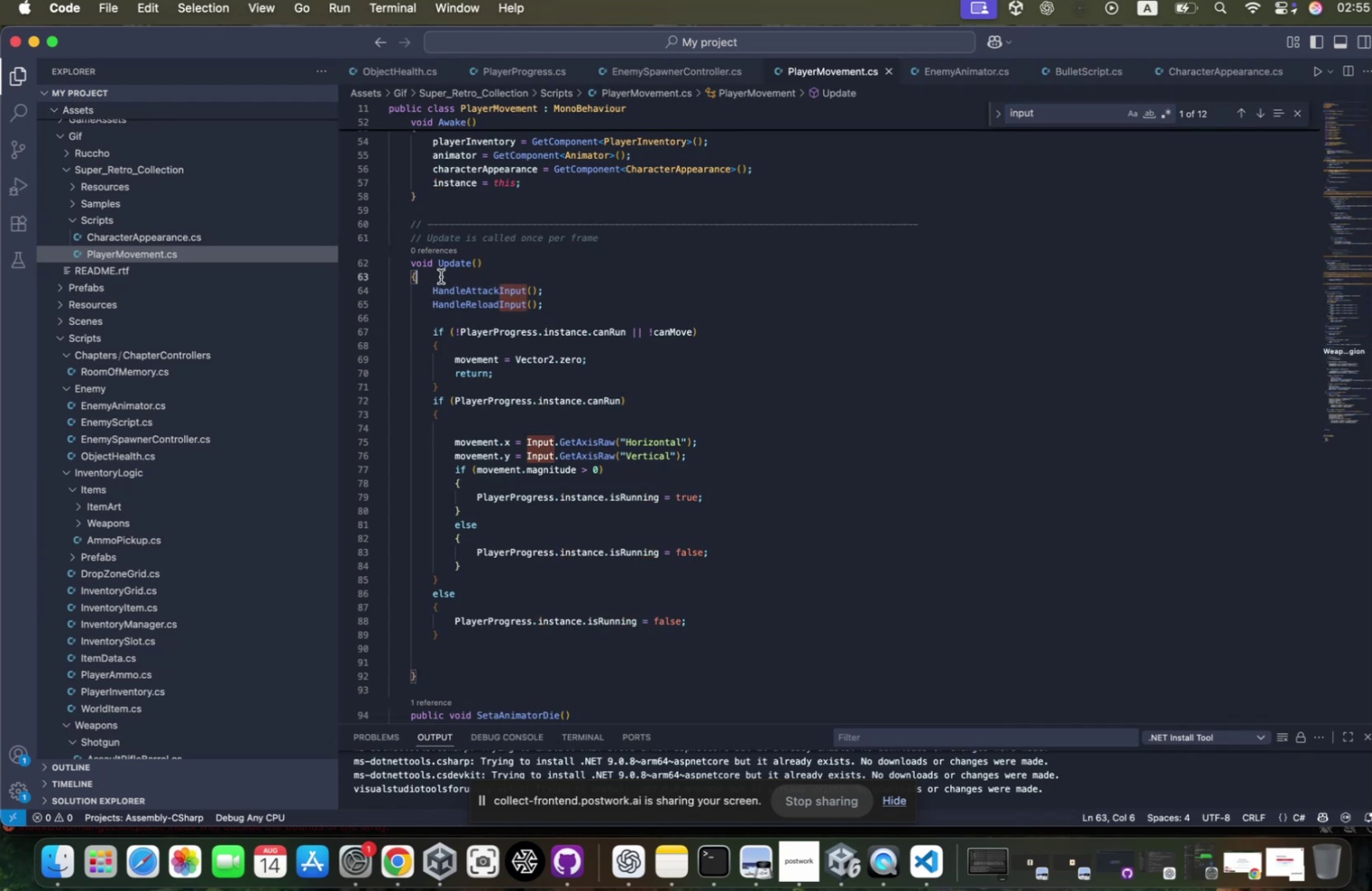 
key(Enter)
 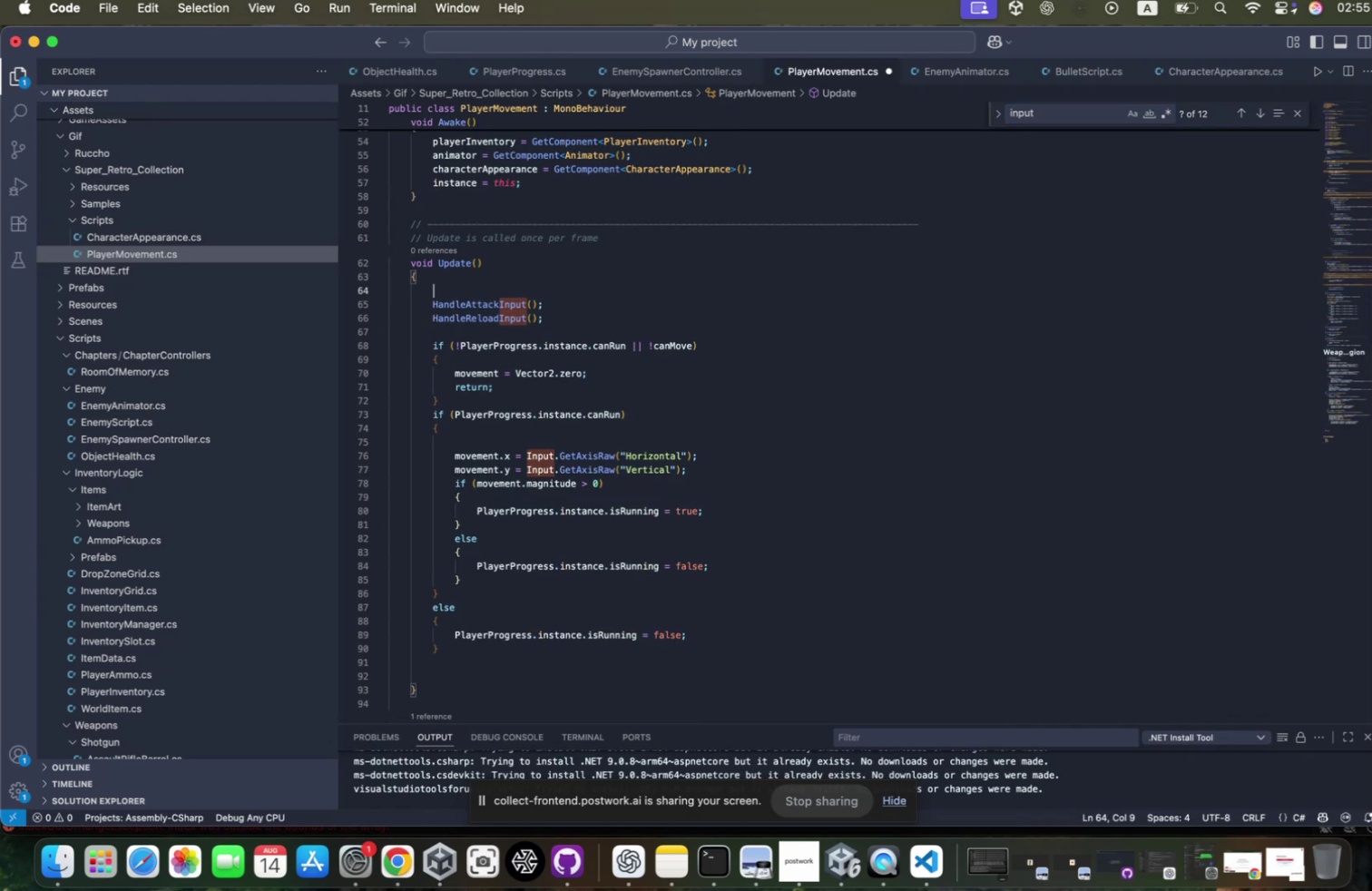 
type(u)
key(Backspace)
type(if)
key(Tab)
 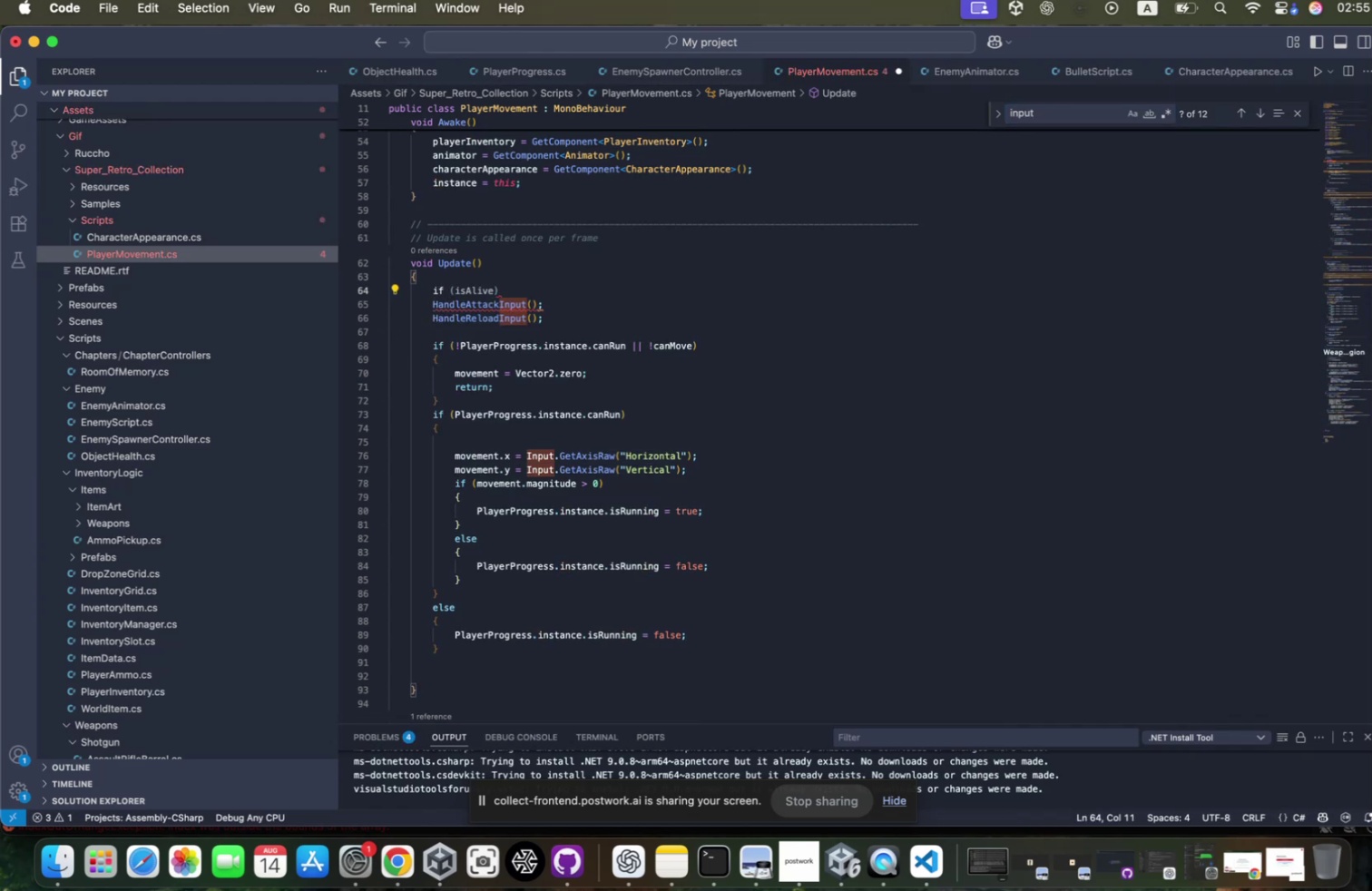 
key(ArrowRight)
 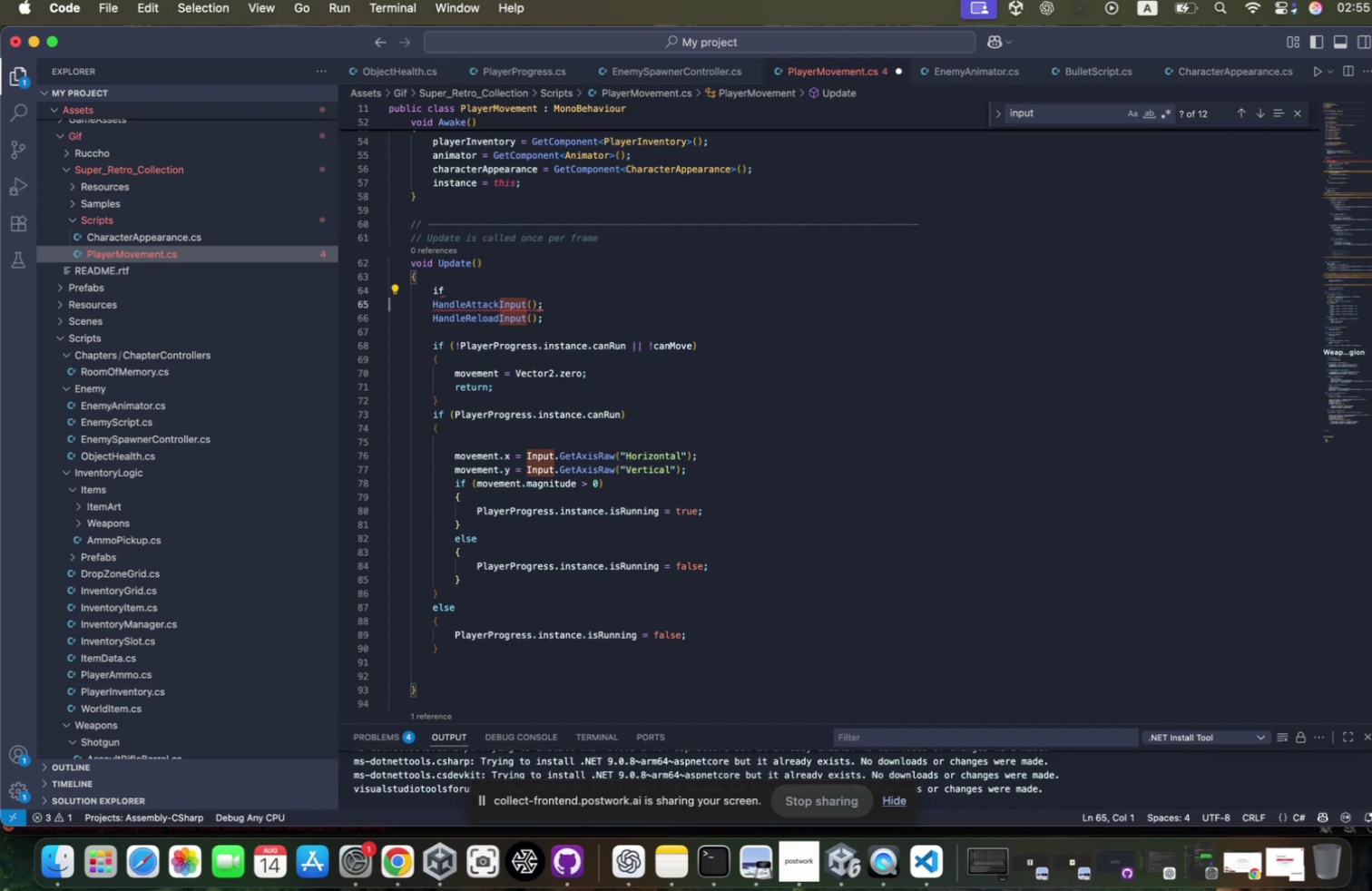 
hold_key(key=ArrowRight, duration=1.13)
 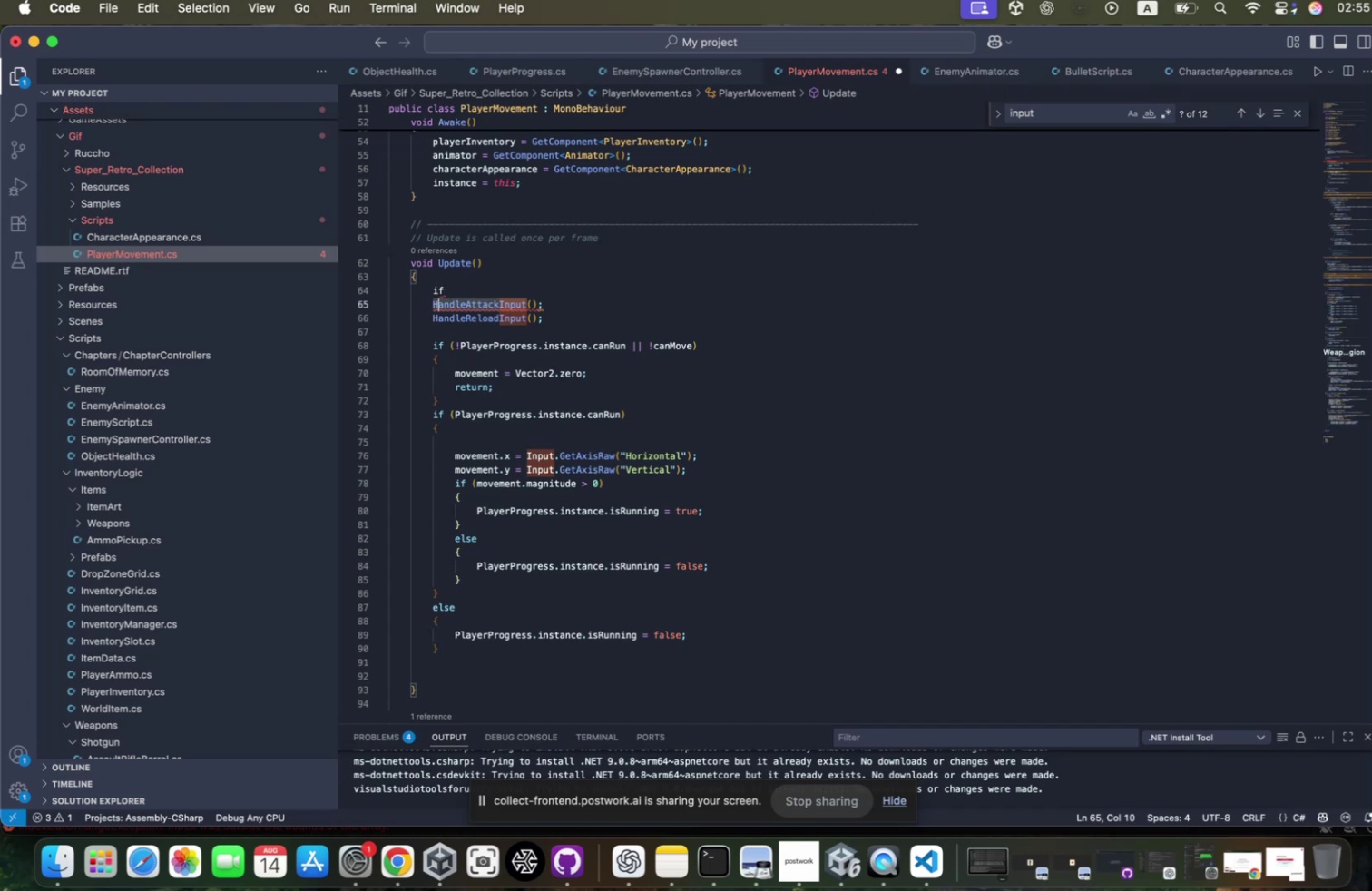 
hold_key(key=ArrowLeft, duration=0.69)
 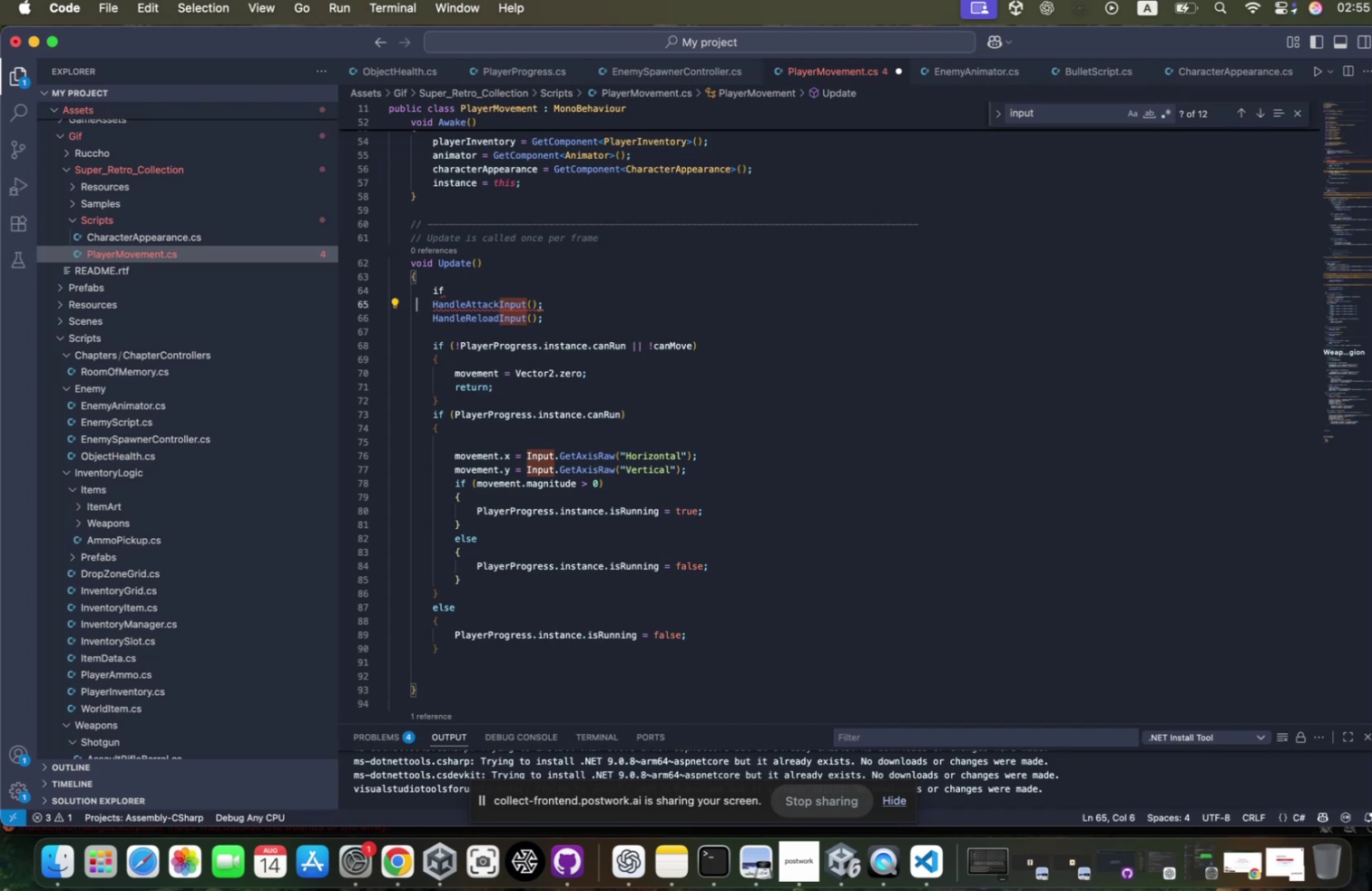 
key(ArrowRight)
 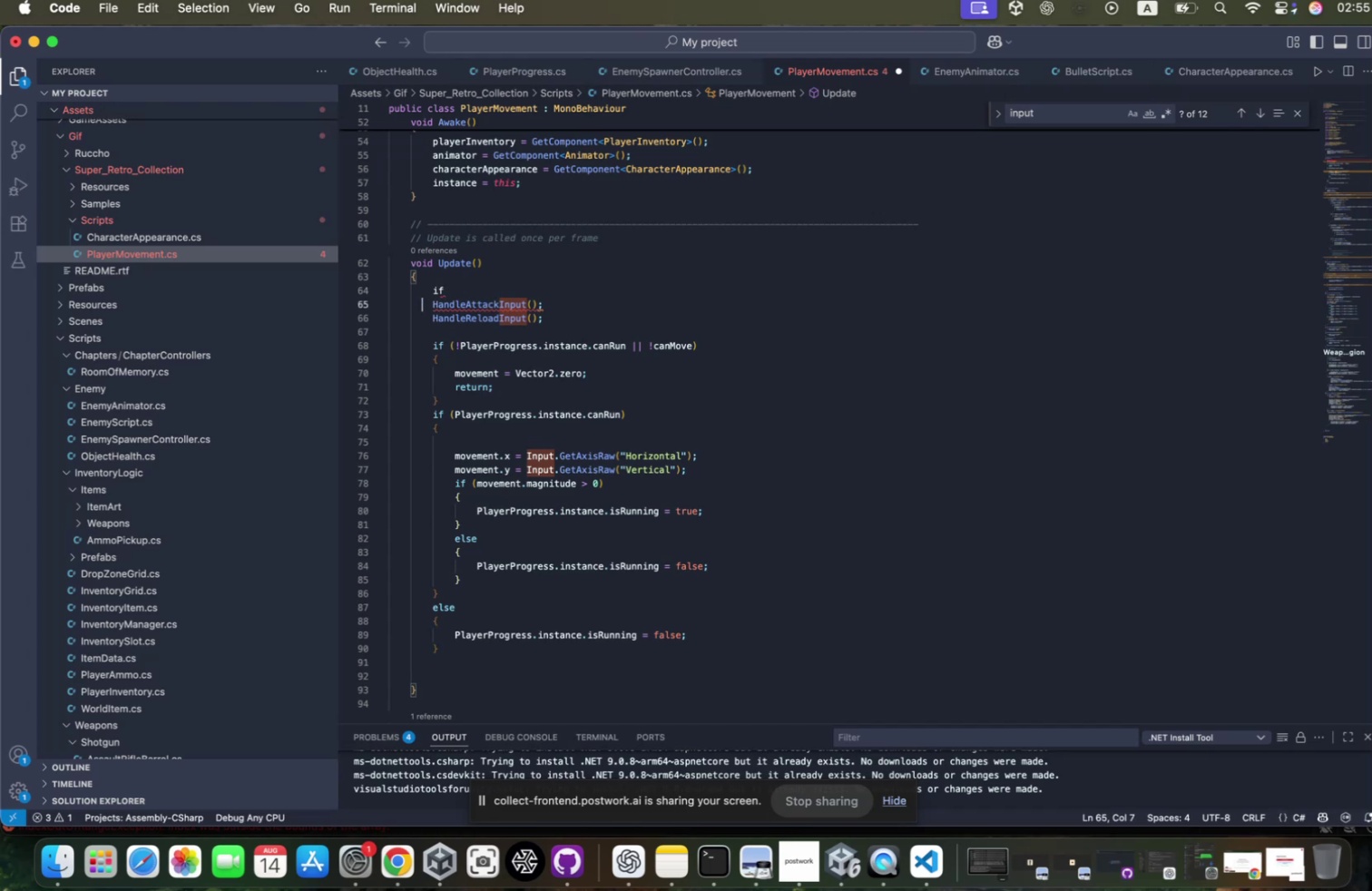 
key(ArrowUp)
 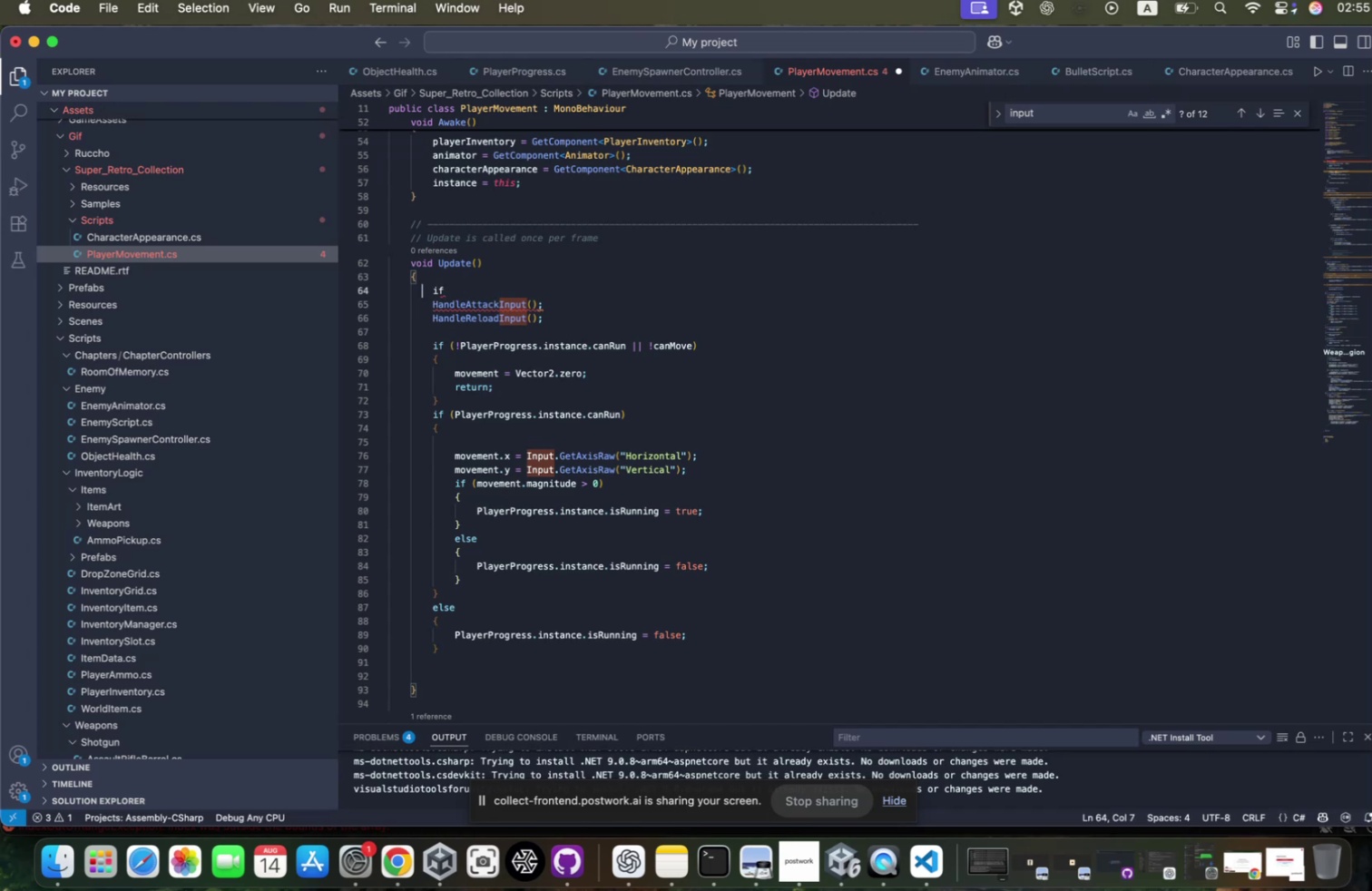 
hold_key(key=ArrowRight, duration=0.61)
 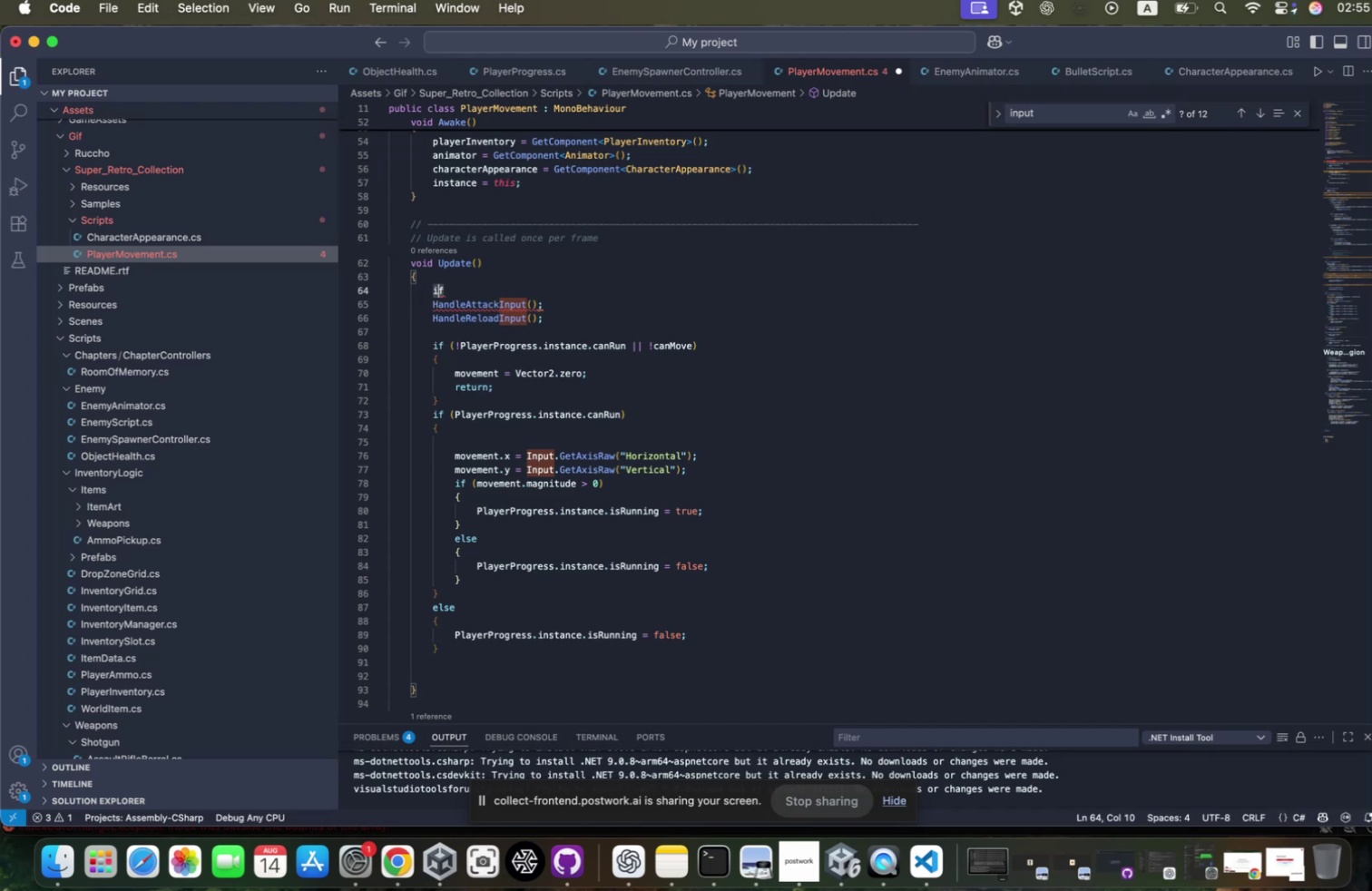 
key(ArrowRight)
 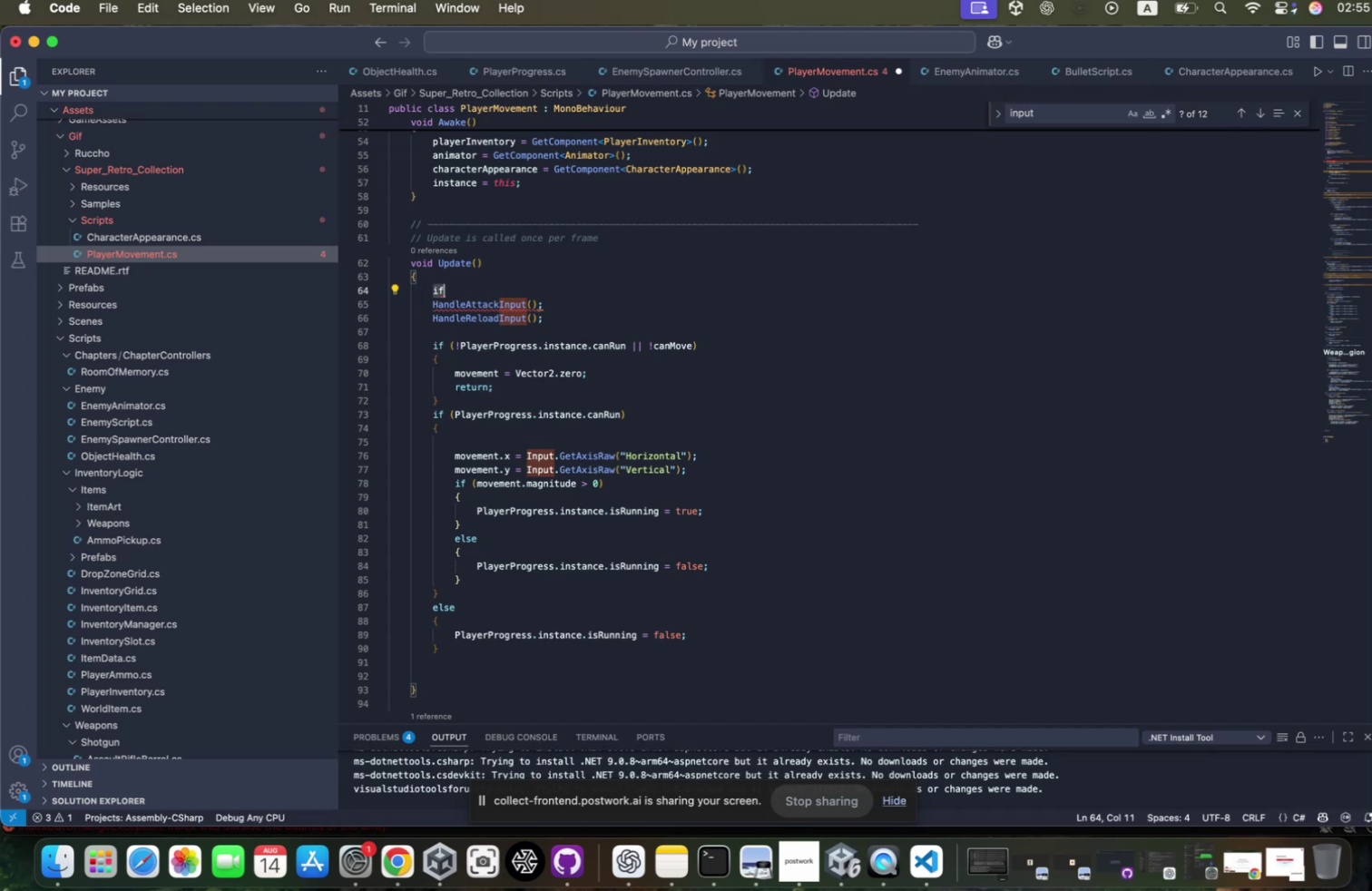 
type(*)
key(Backspace)
type((!isal)
key(Tab)
 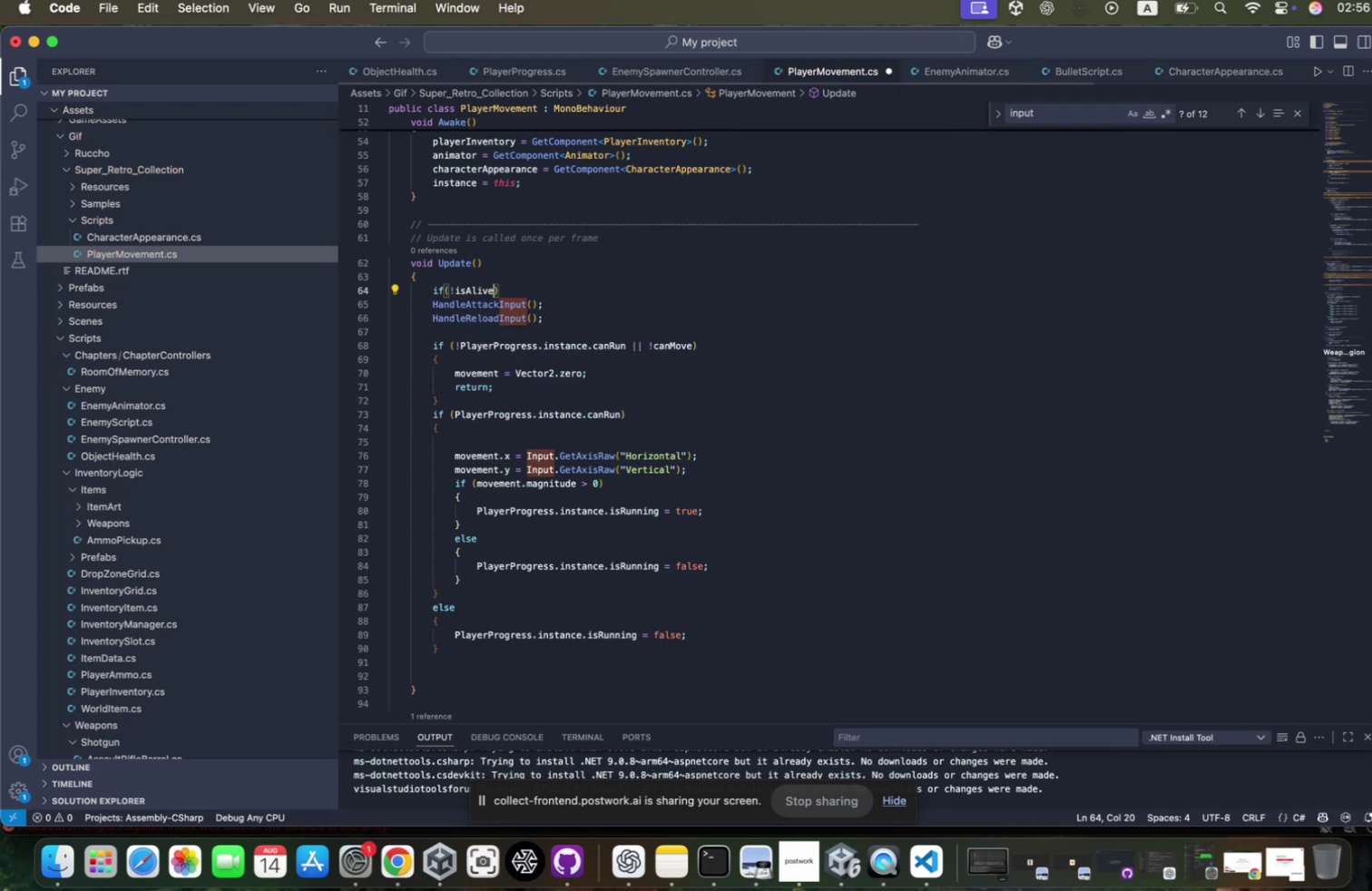 
key(ArrowRight)
 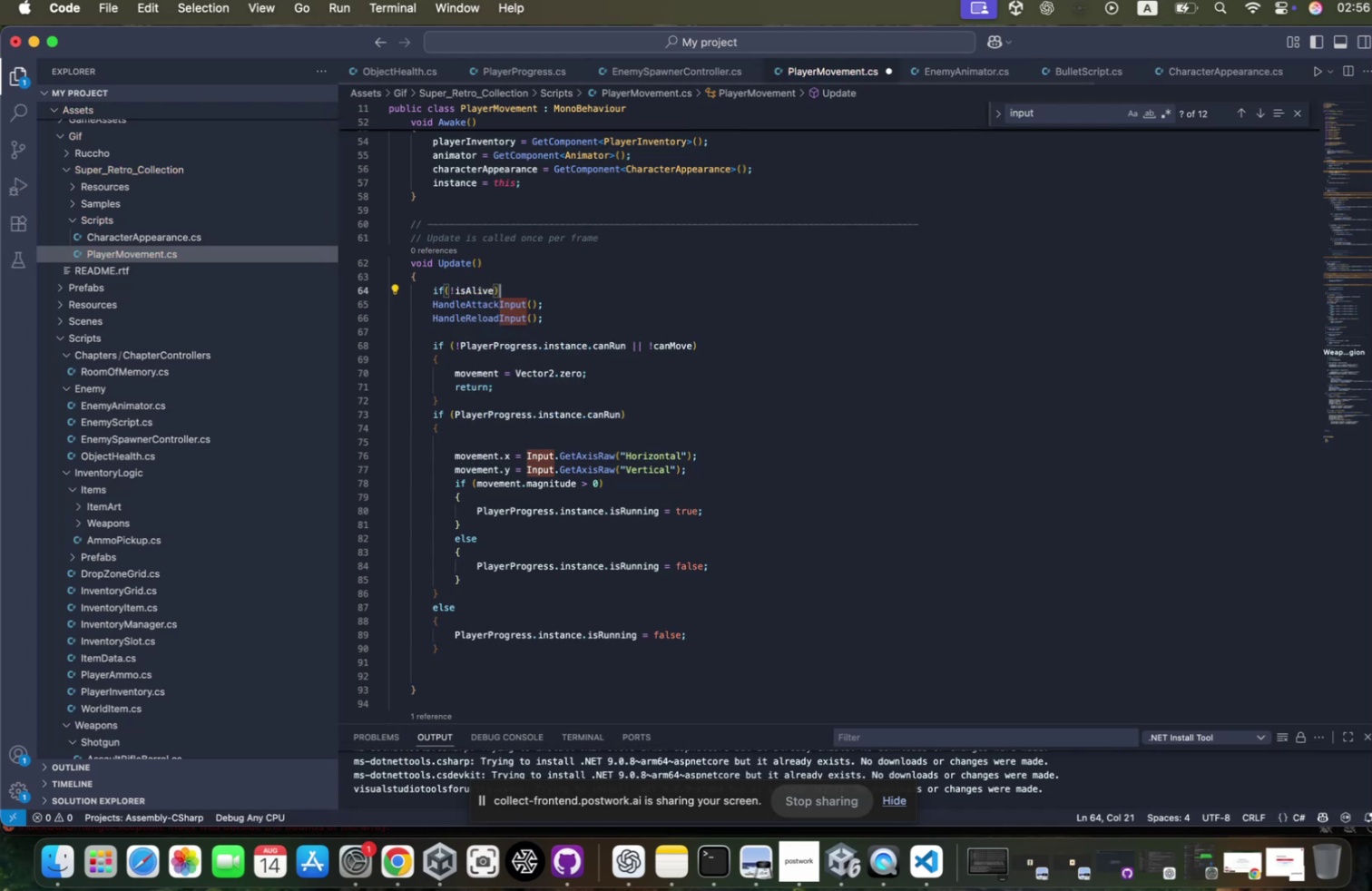 
key(Enter)
 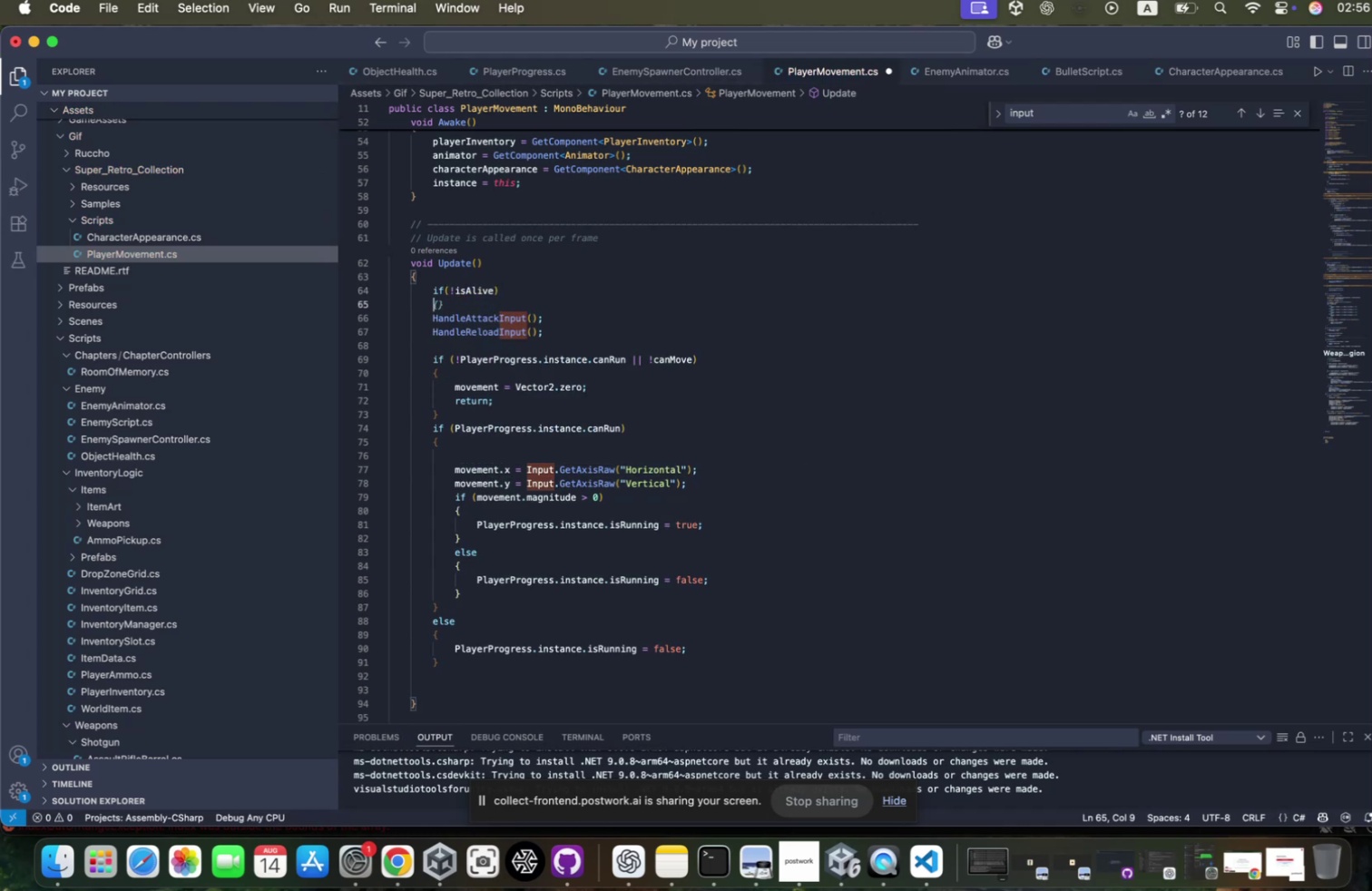 
key(Backspace)
key(Backspace)
key(Backspace)
type( ret)
key(Tab)
type(;)
 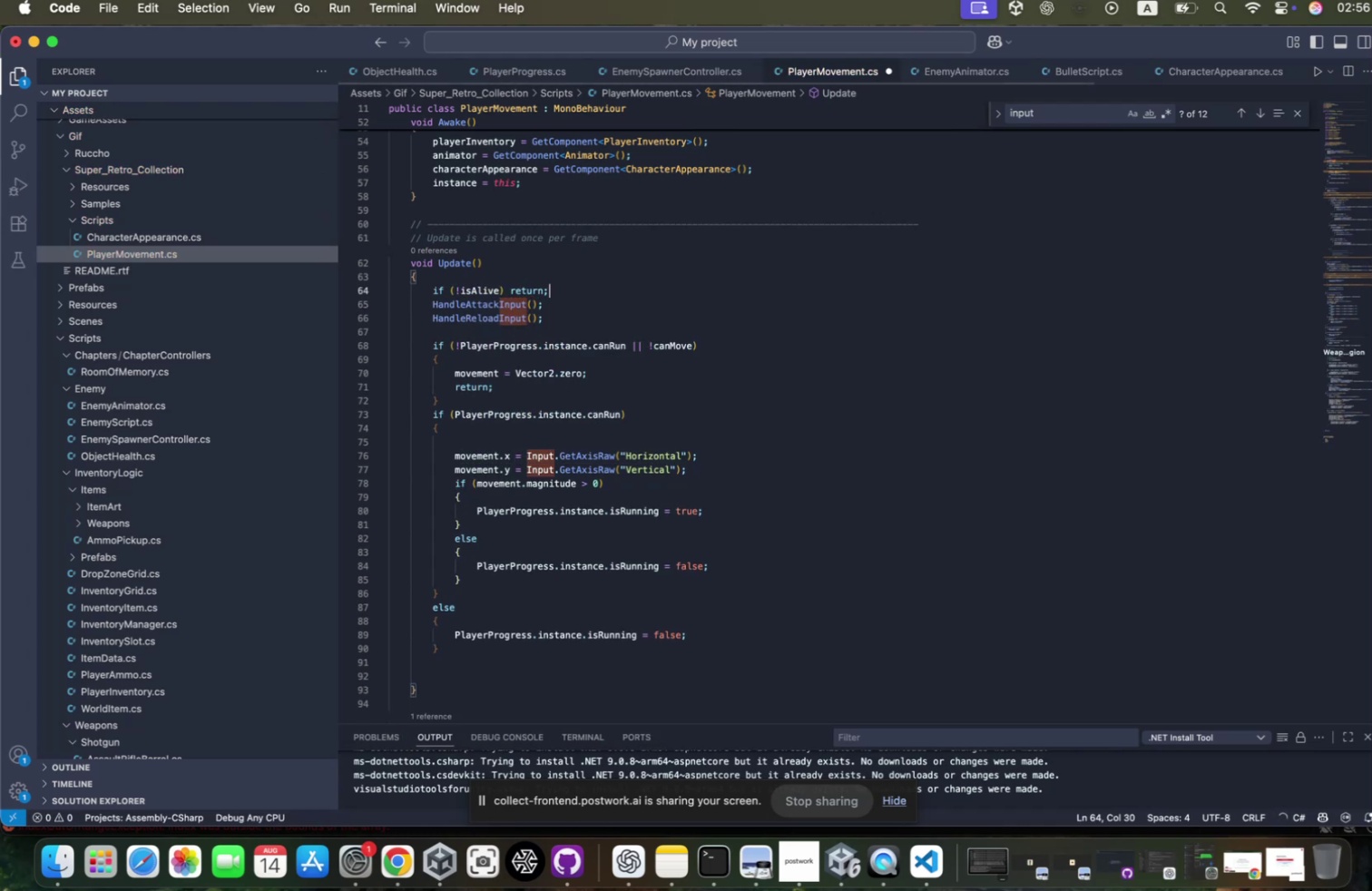 
key(Meta+S)
 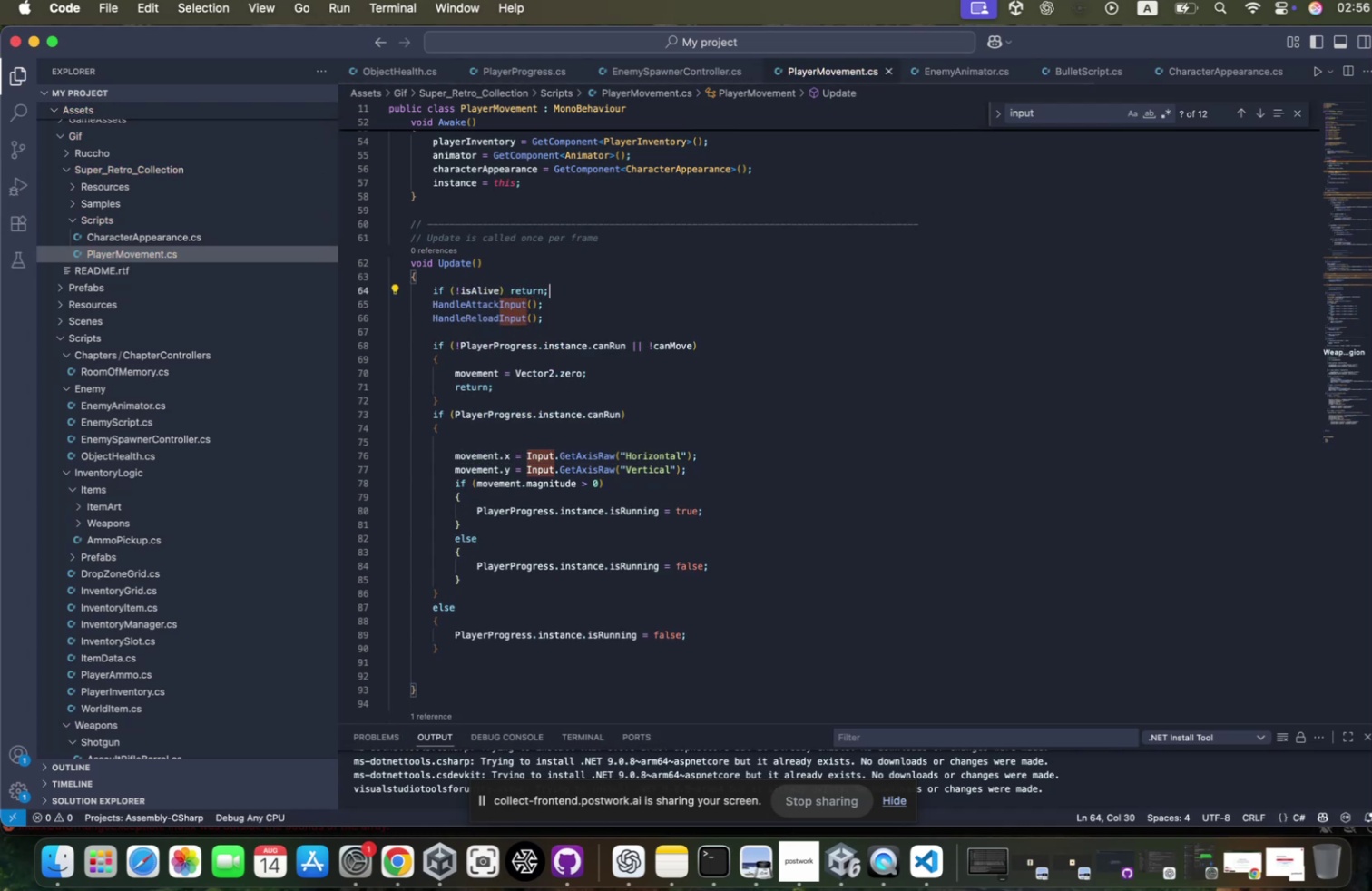 
key(Meta+CommandLeft)
 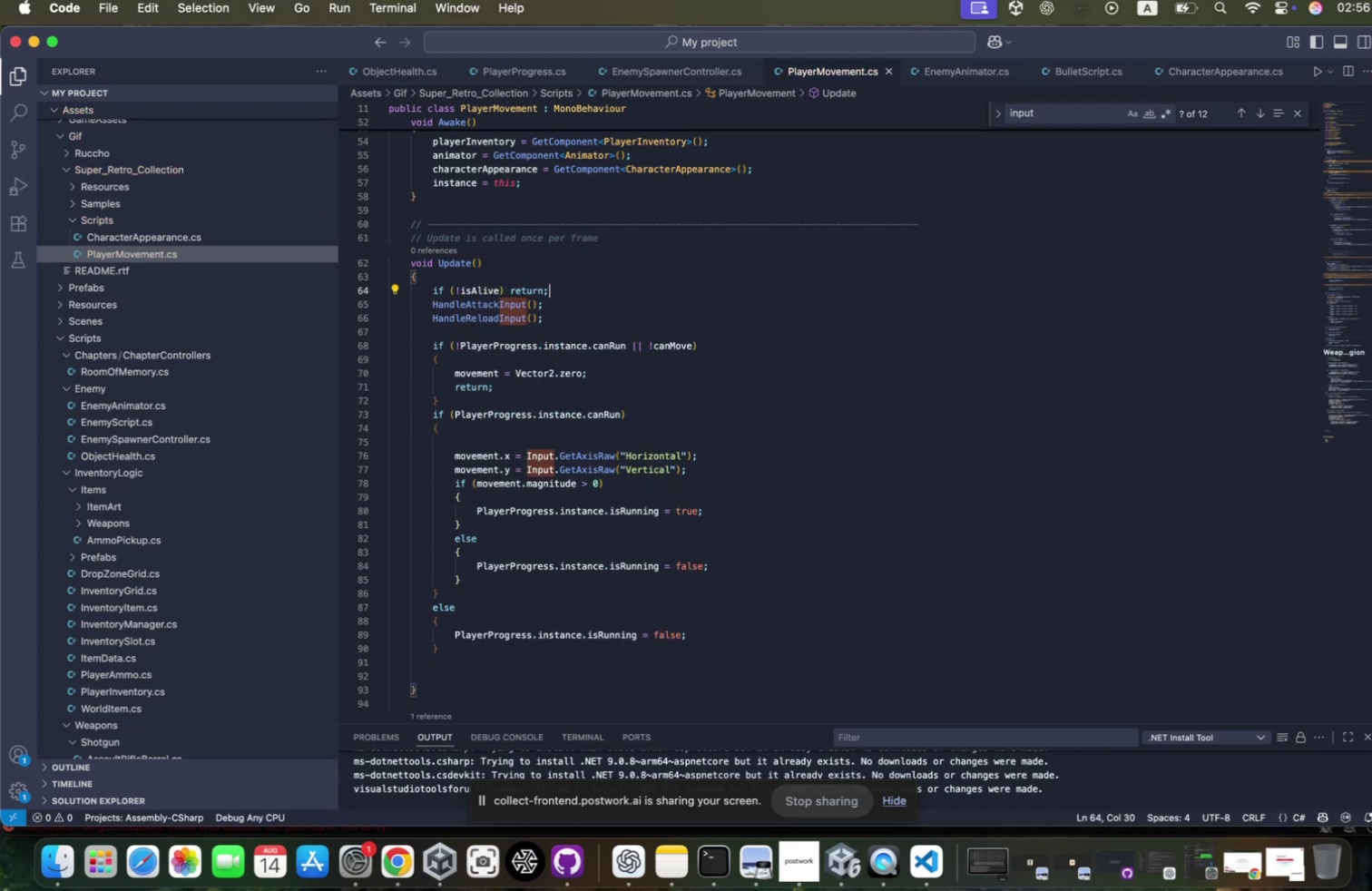 
key(Meta+Tab)
 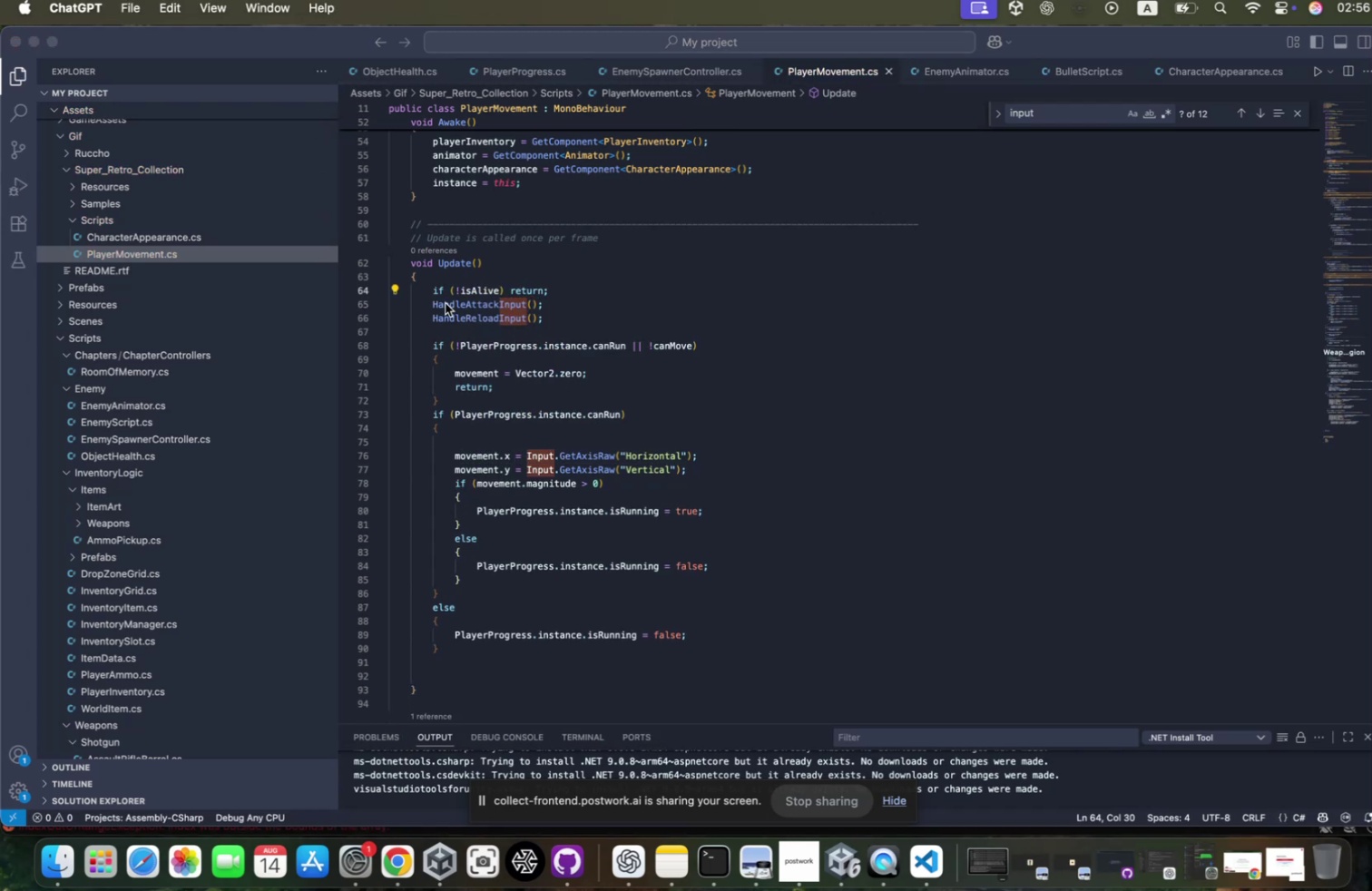 
key(Meta+Tab)
 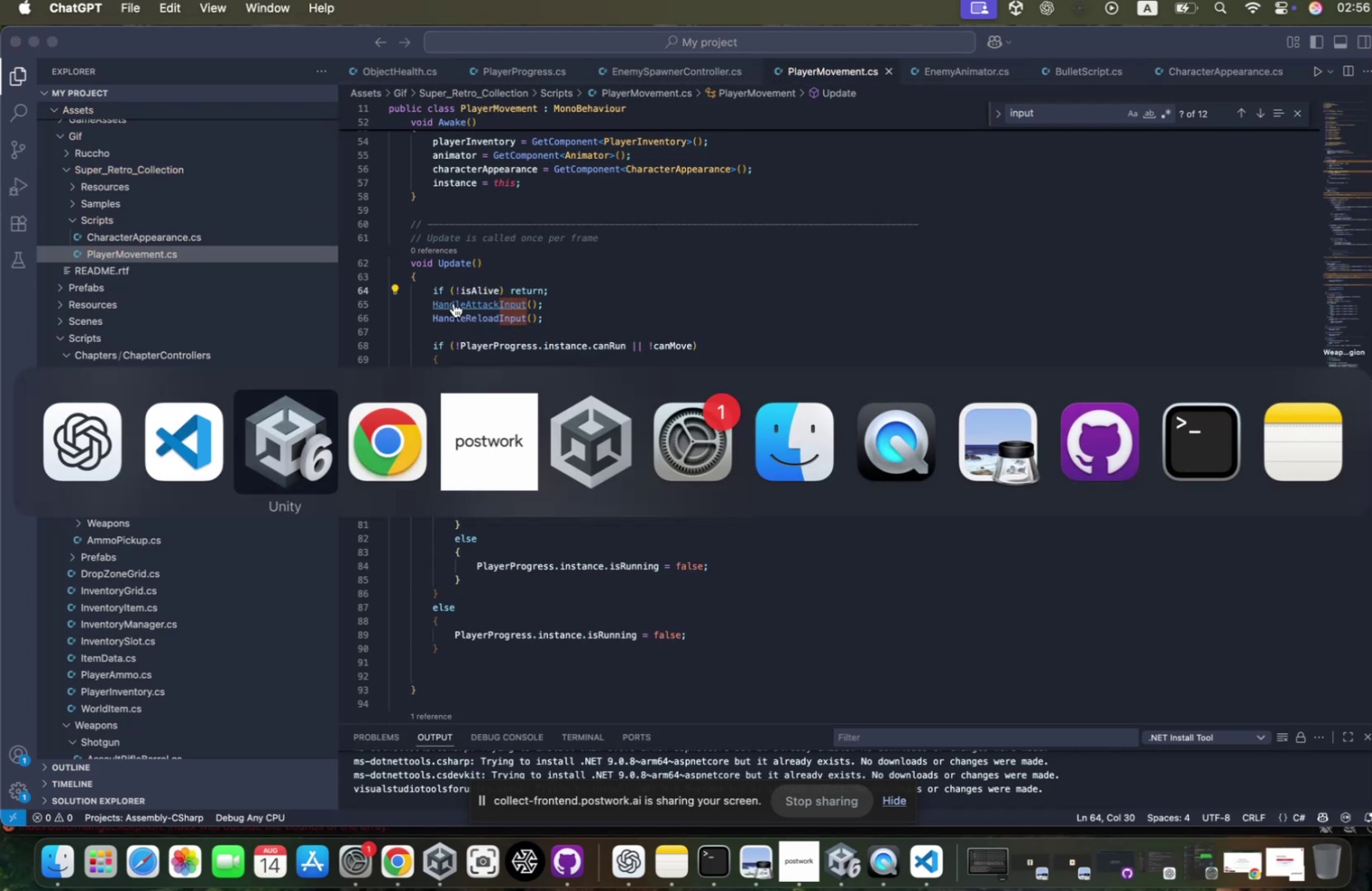 
key(Meta+Tab)
 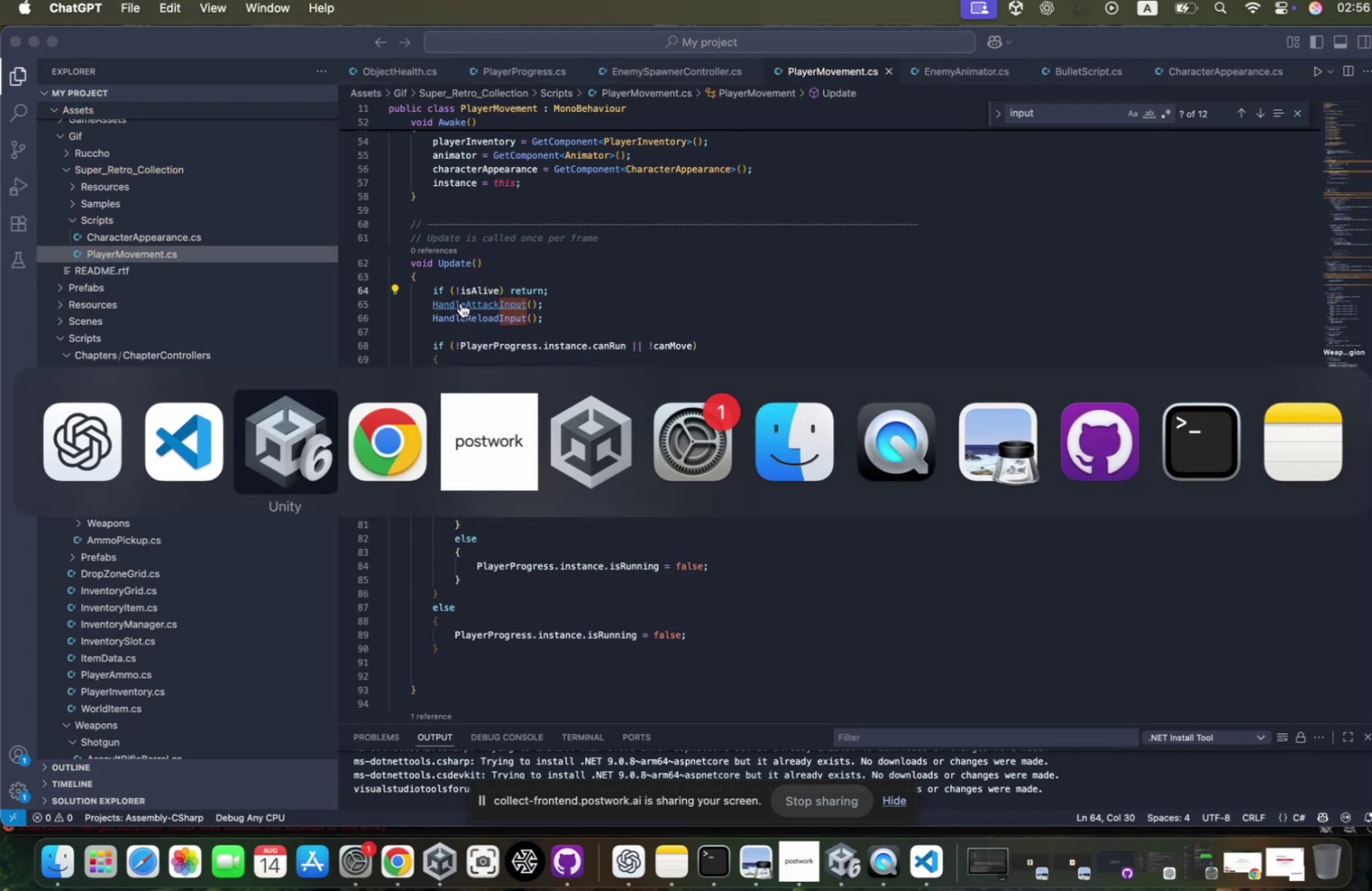 
key(Meta+Tab)
 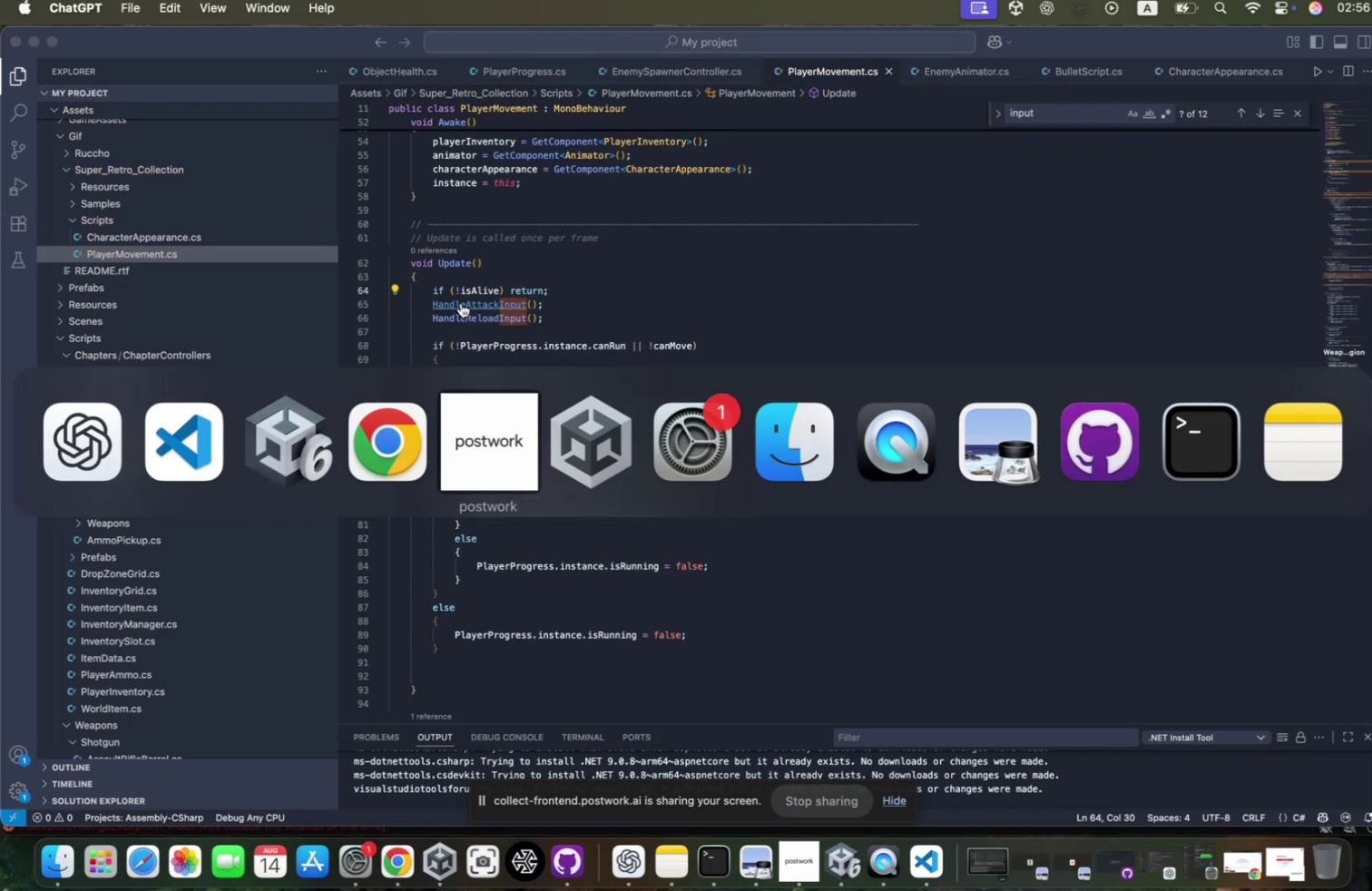 
hold_key(key=Tab, duration=1.21)
 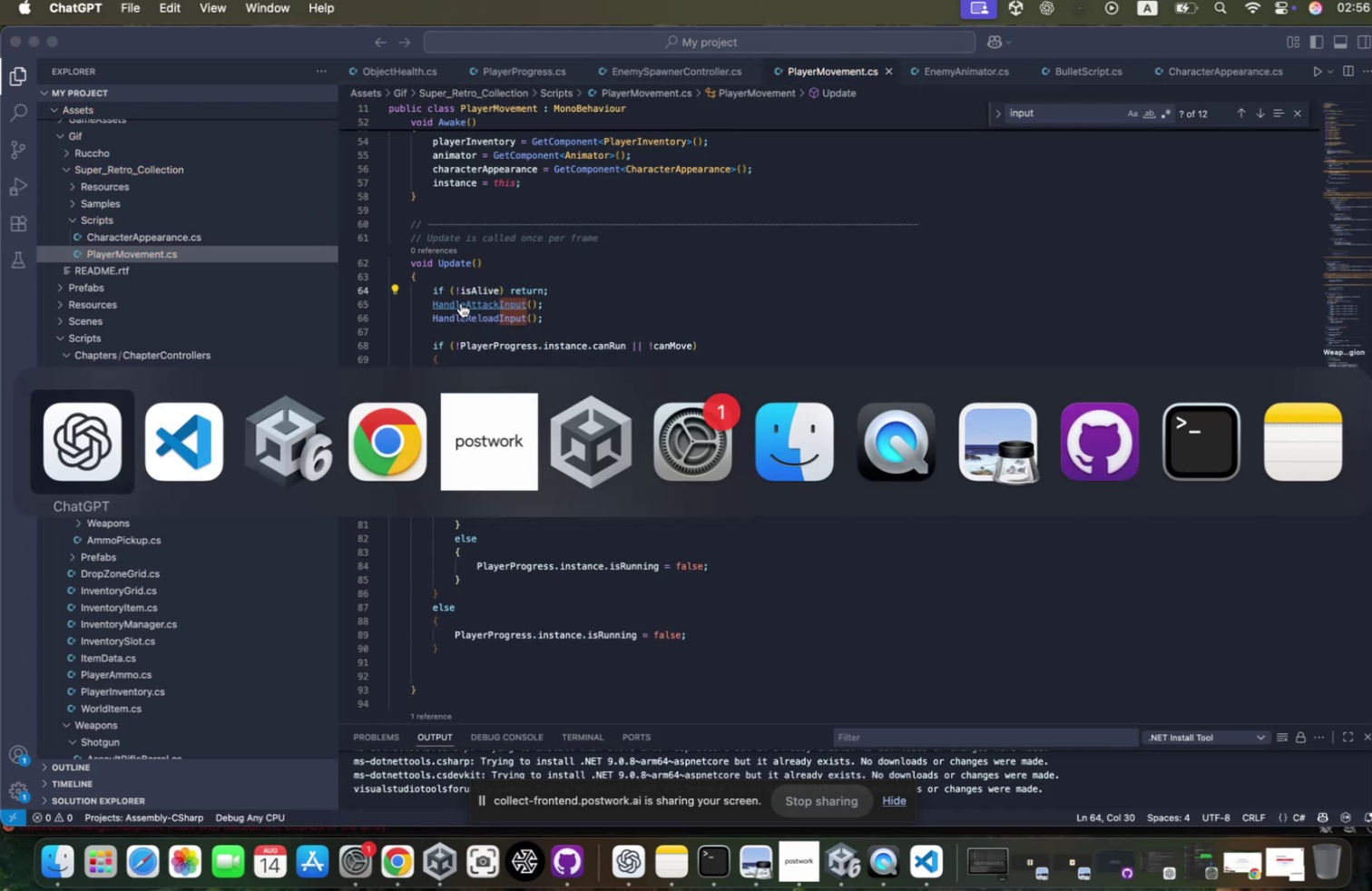 
key(Meta+Tab)
 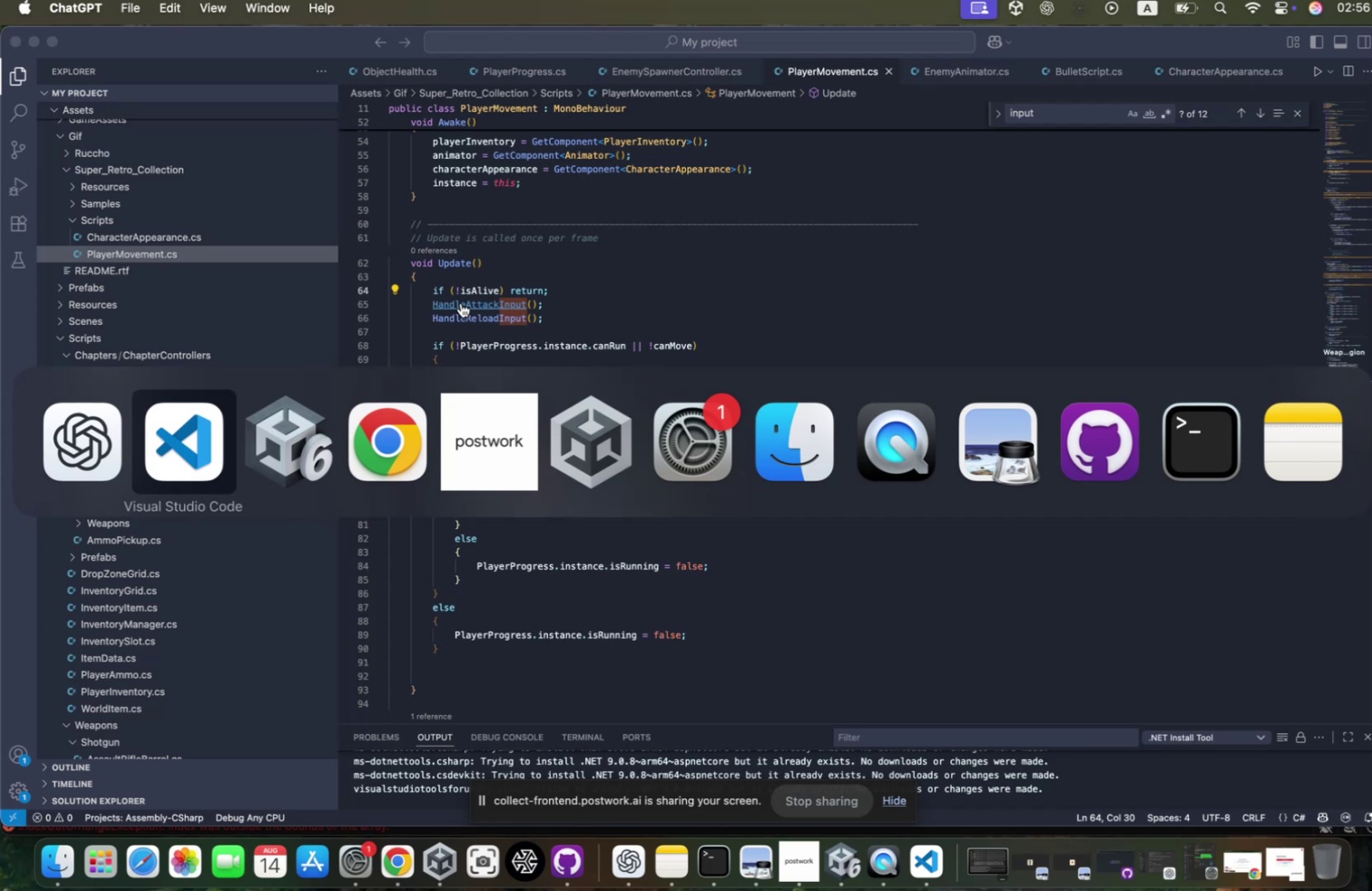 
key(Meta+Tab)
 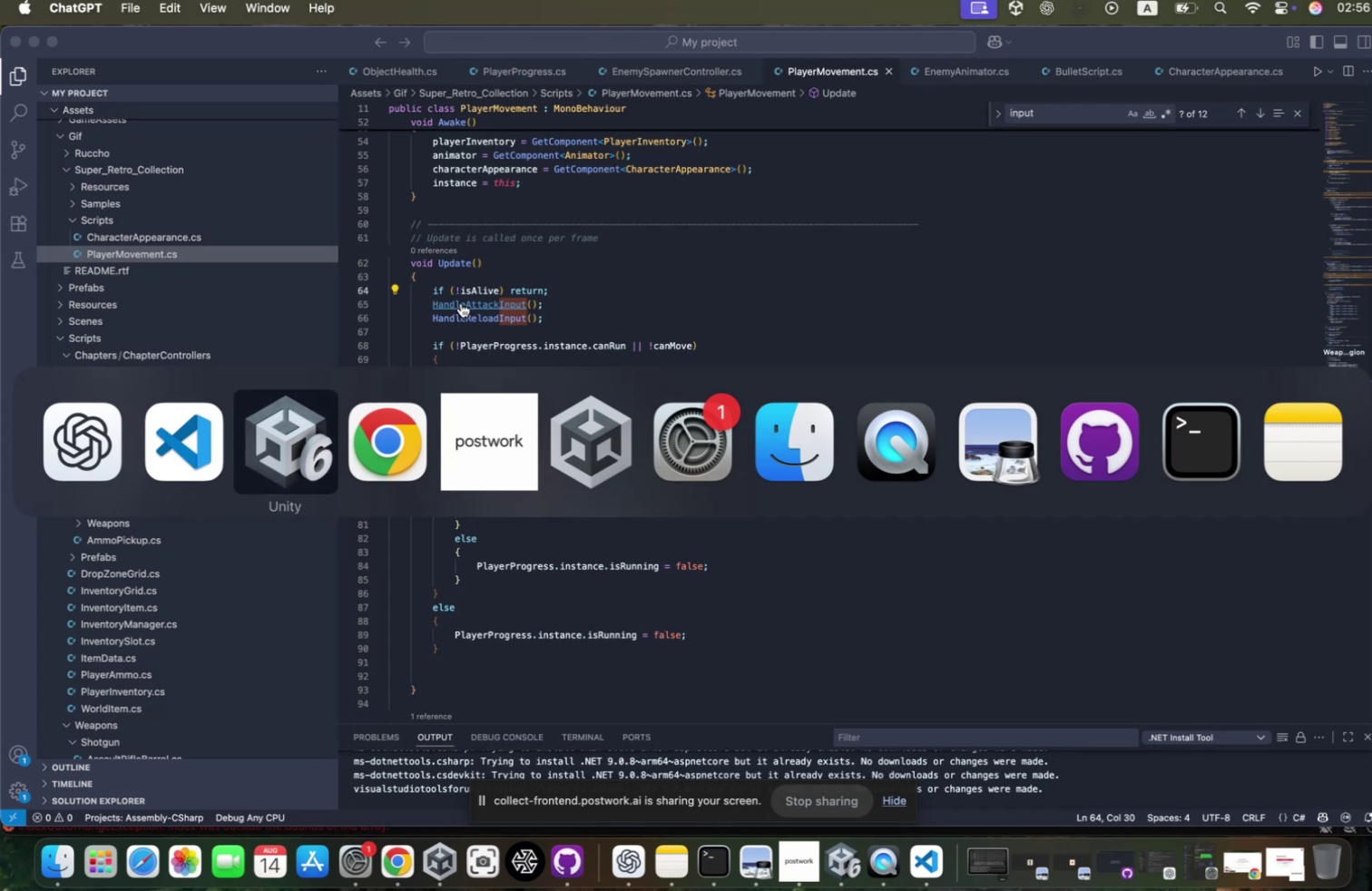 
key(Meta+Tab)
 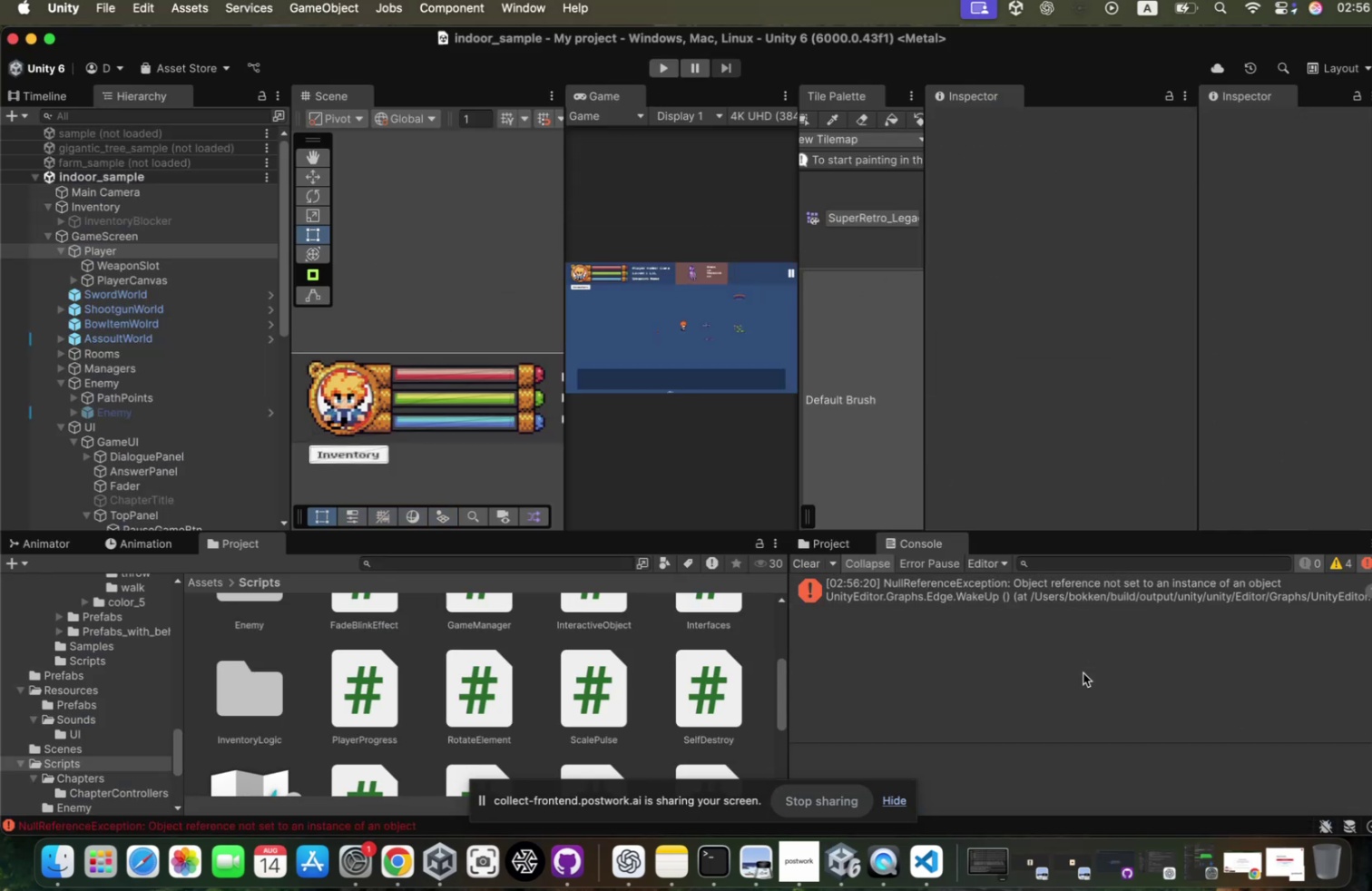 
wait(14.07)
 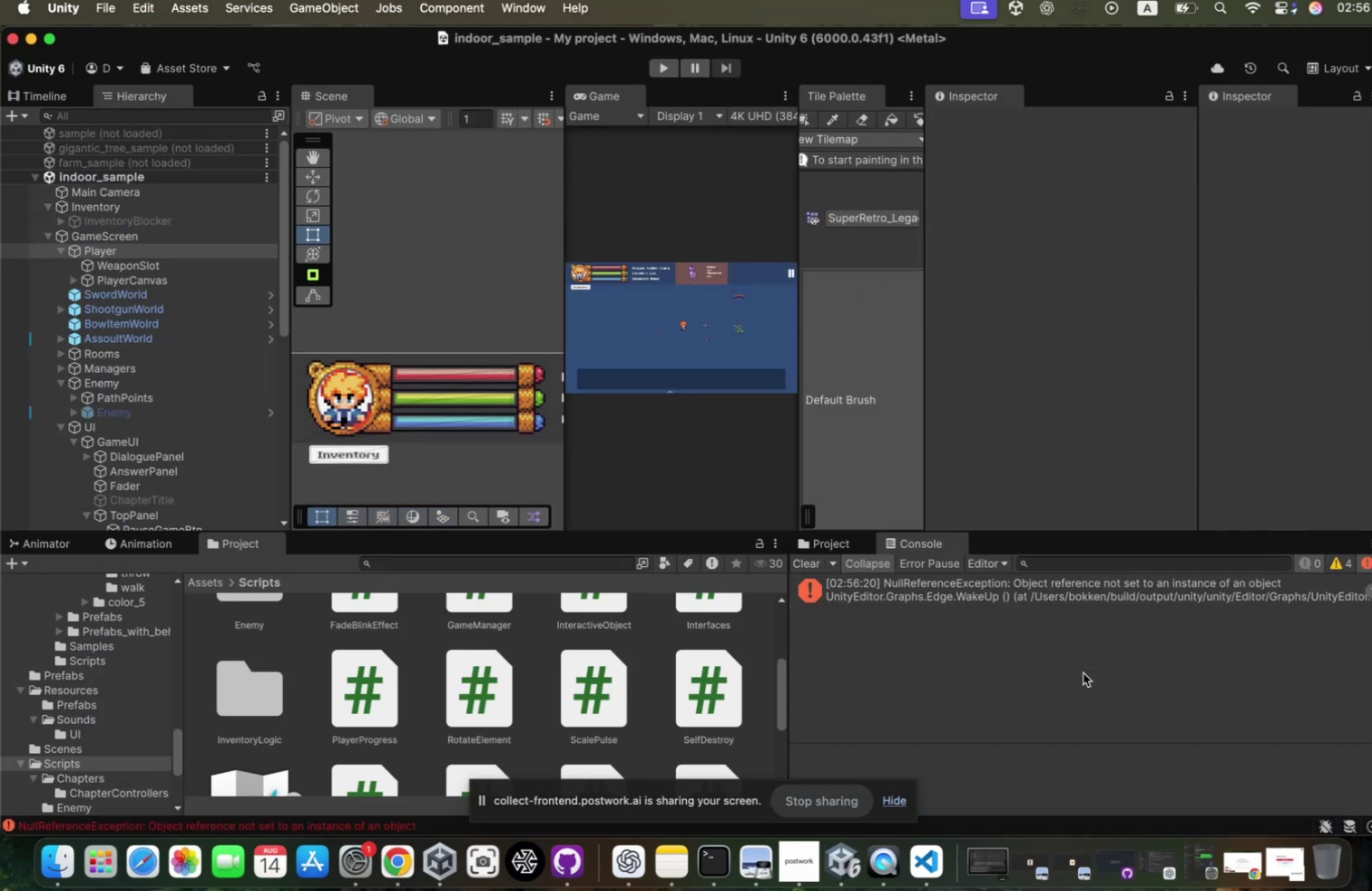 
left_click([1221, 856])
 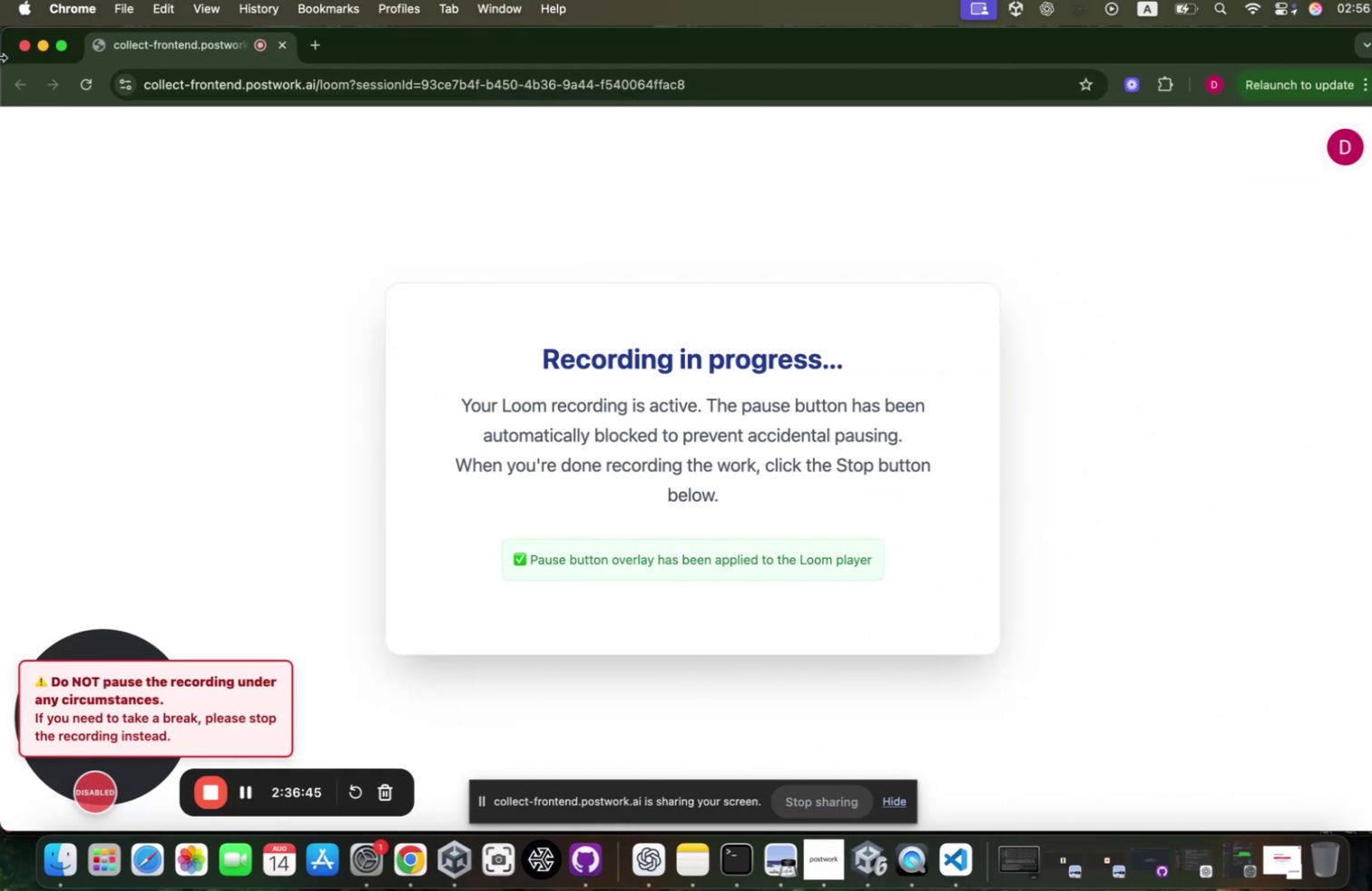 
left_click([40, 49])
 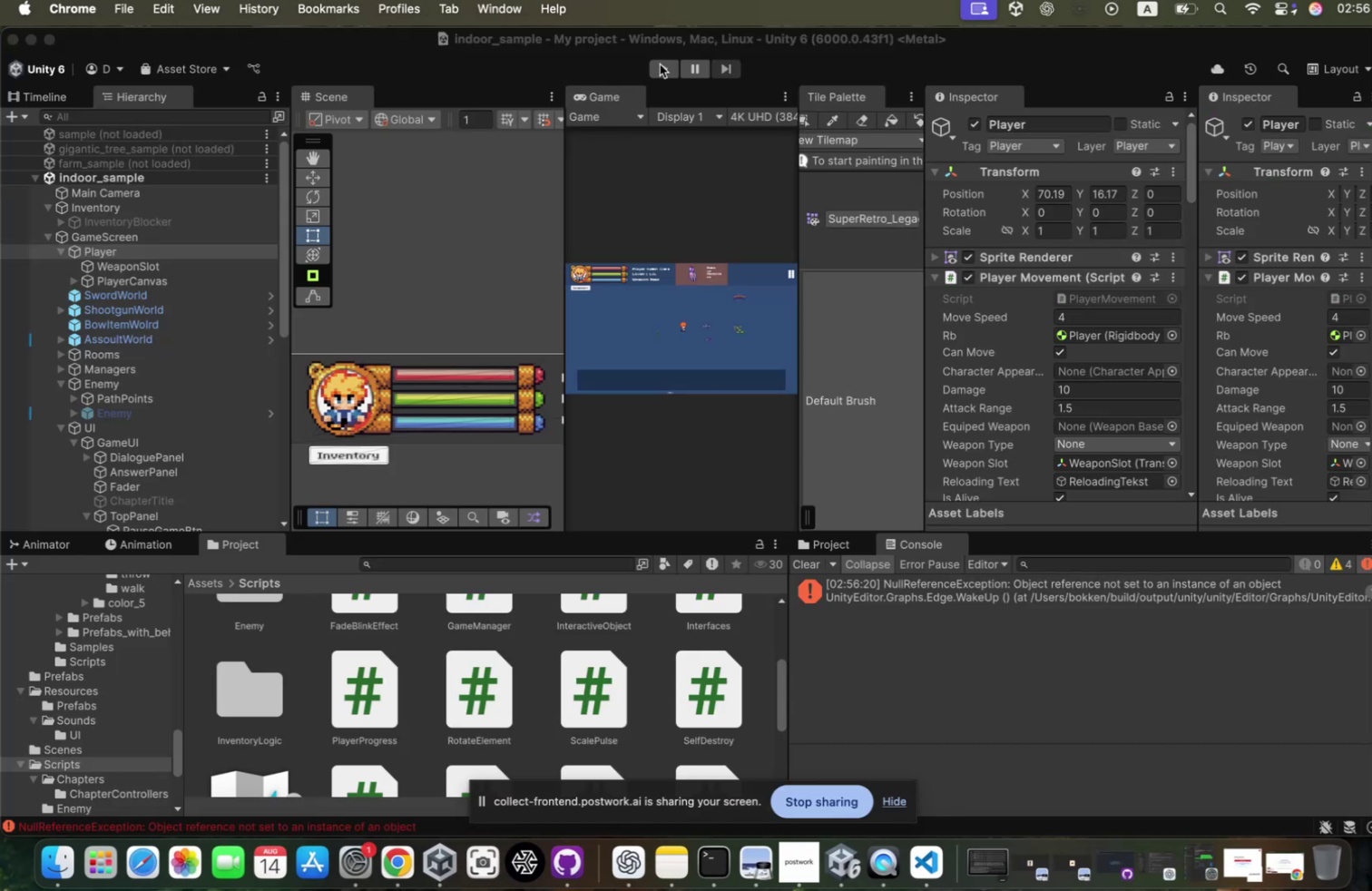 
left_click([652, 73])
 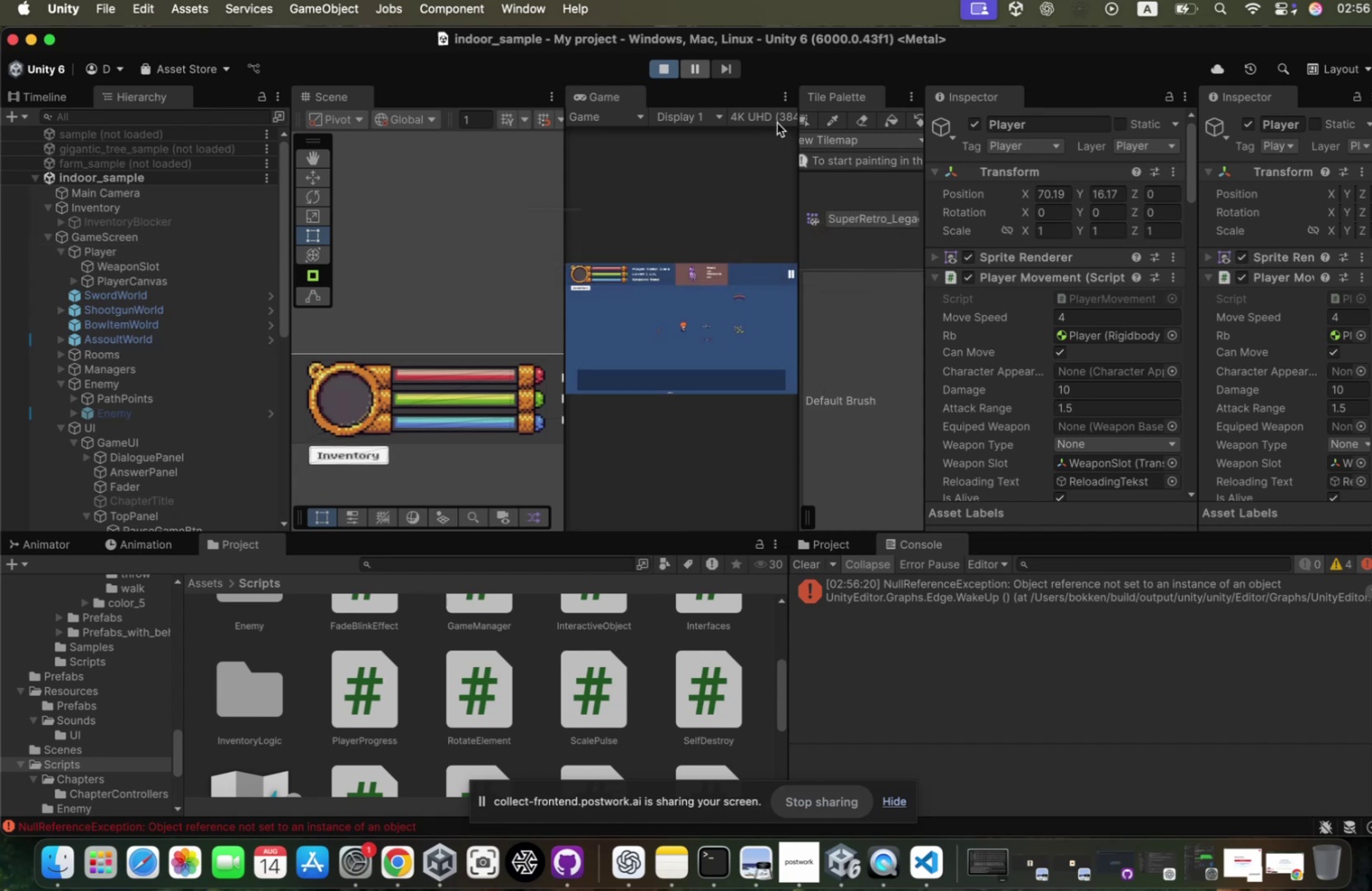 
wait(6.32)
 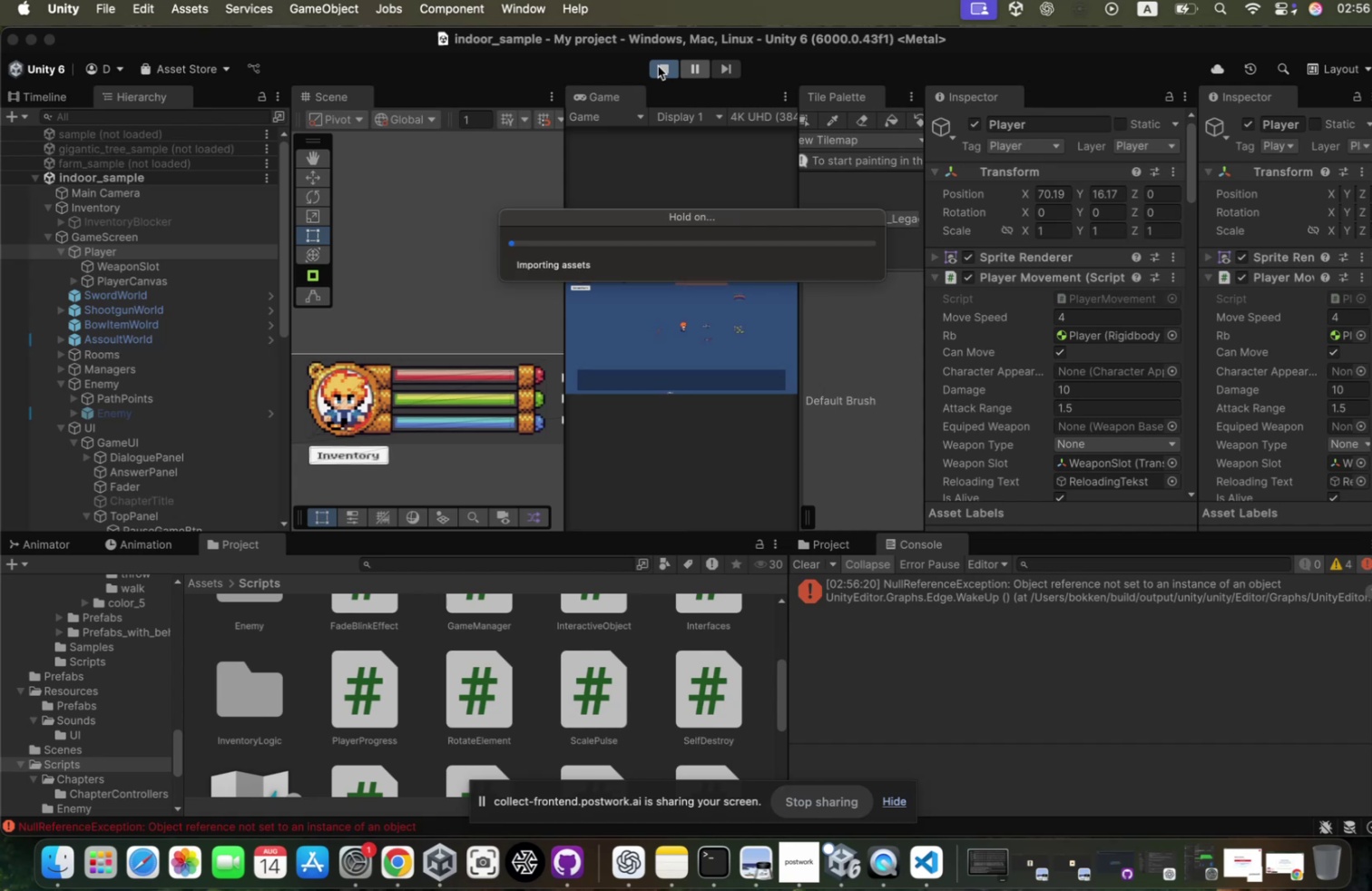 
left_click([772, 98])
 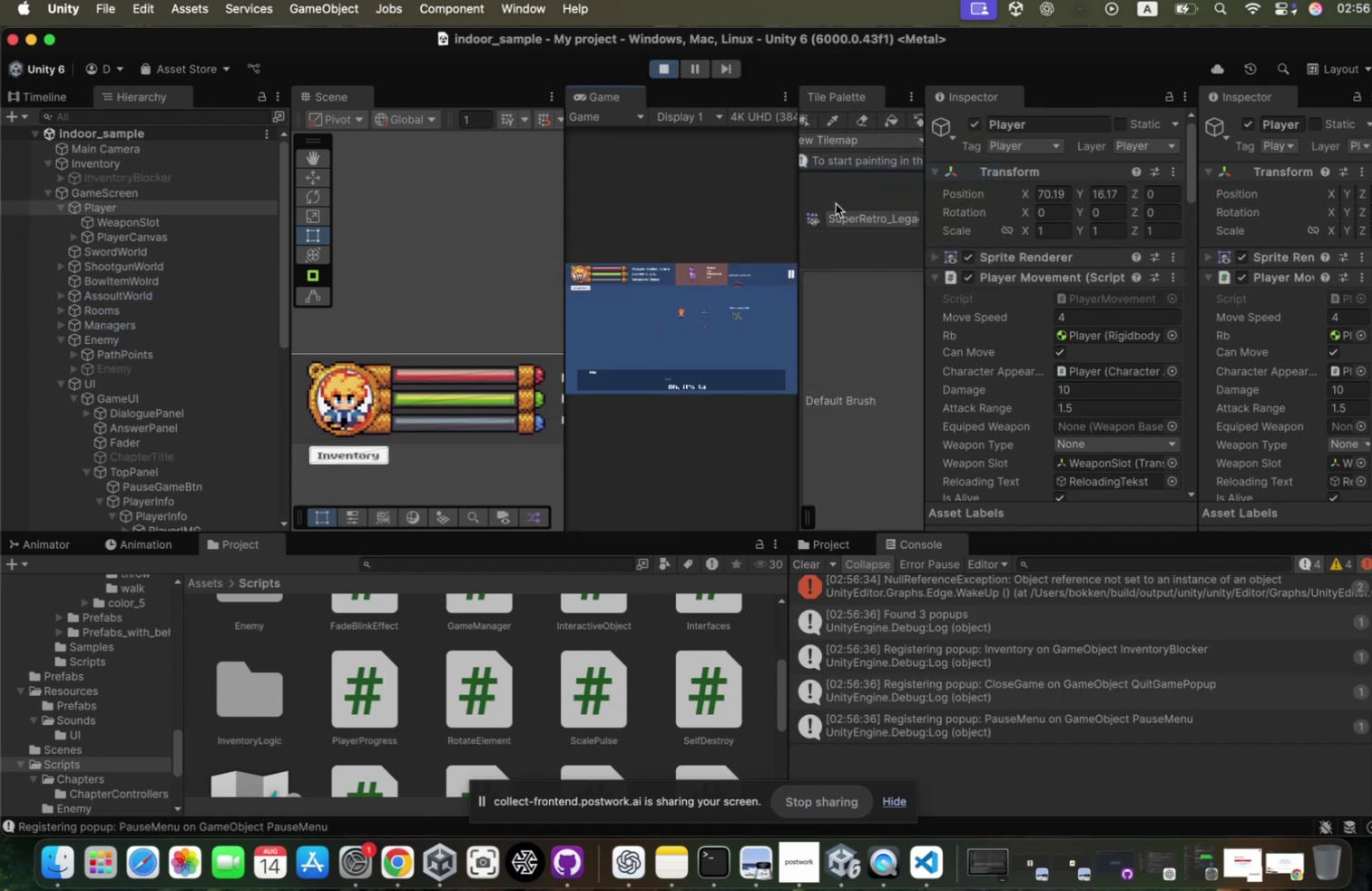 
key(Enter)
 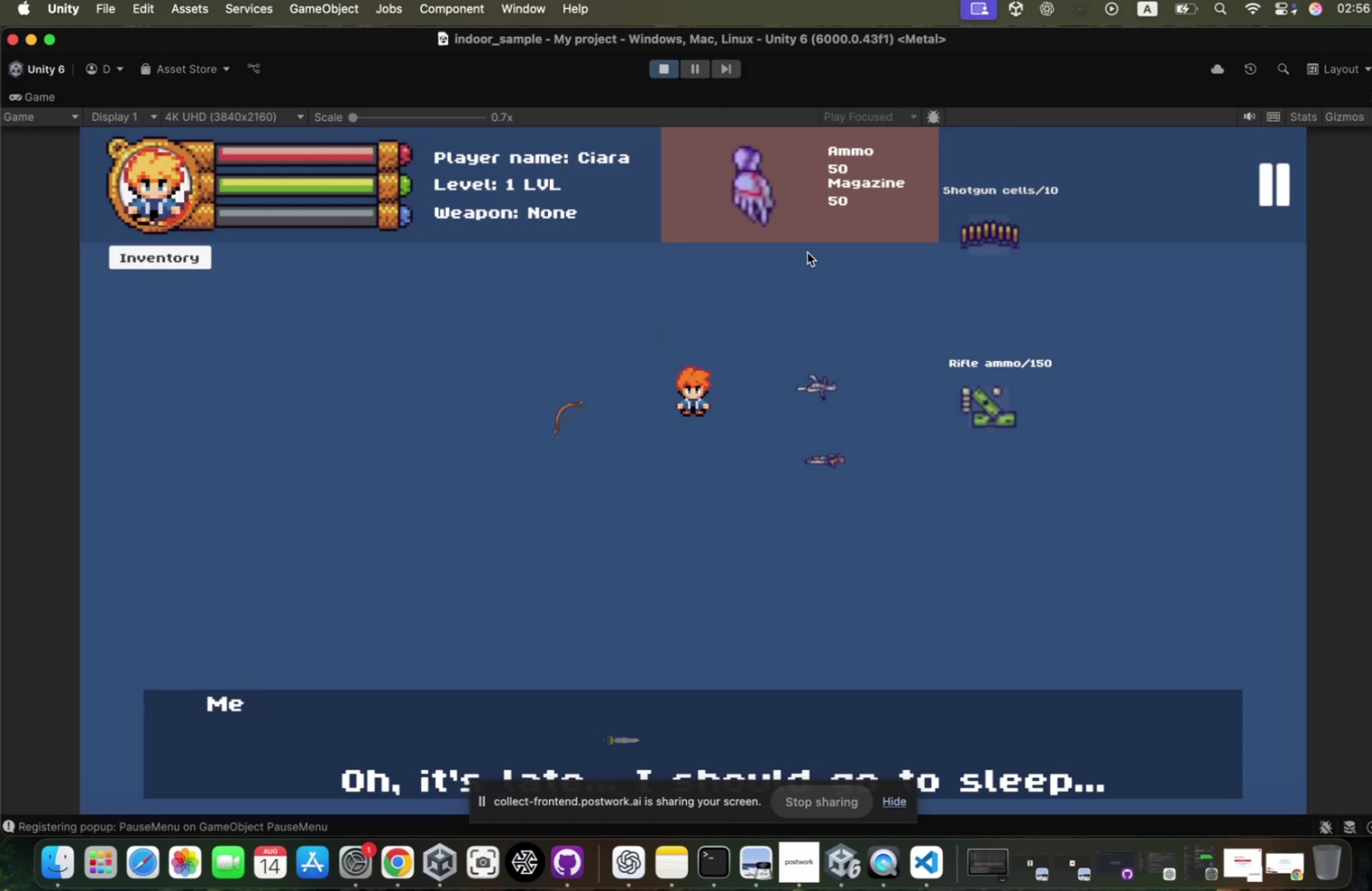 
key(Enter)
 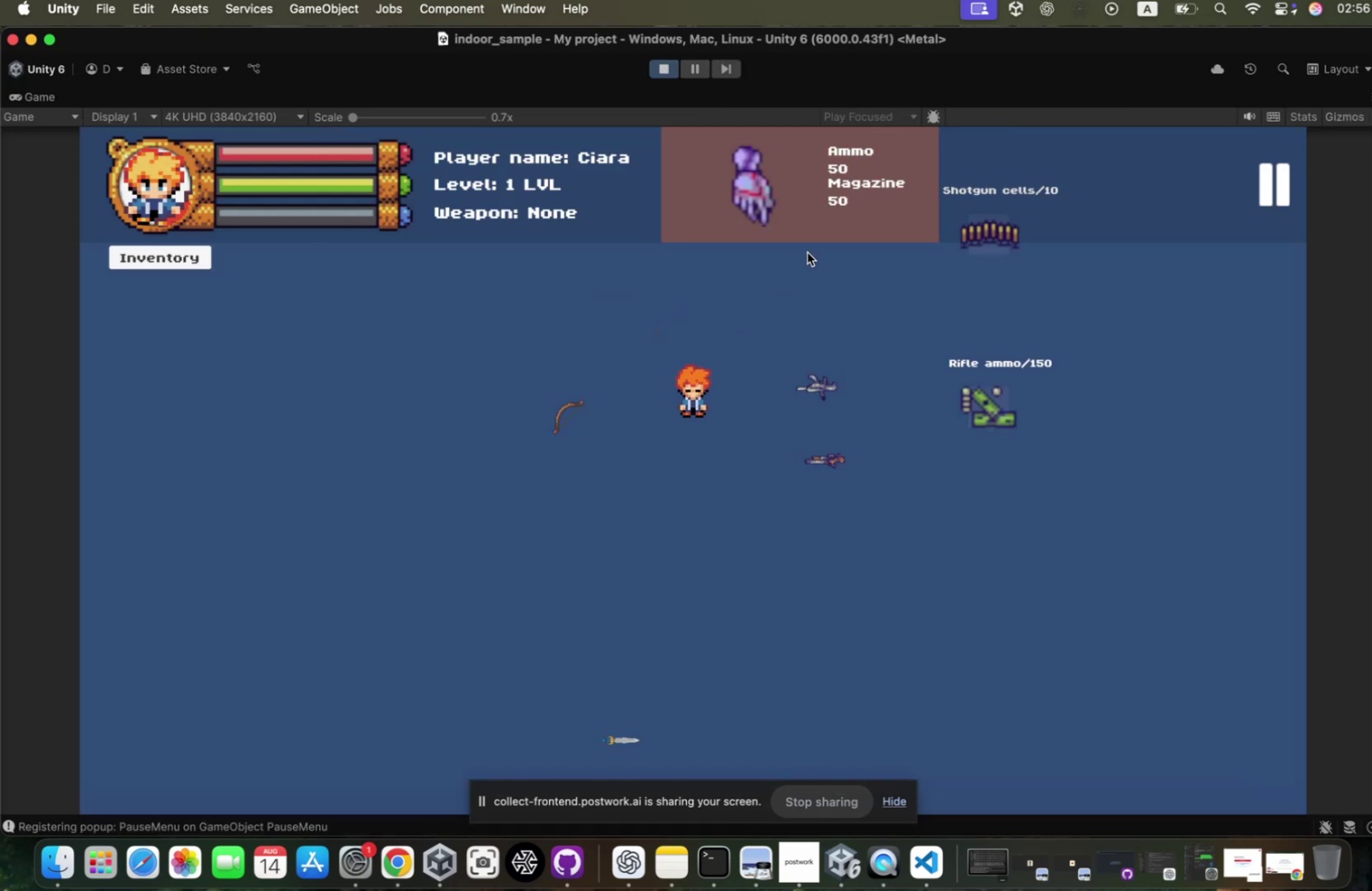 
type(wdddd)
 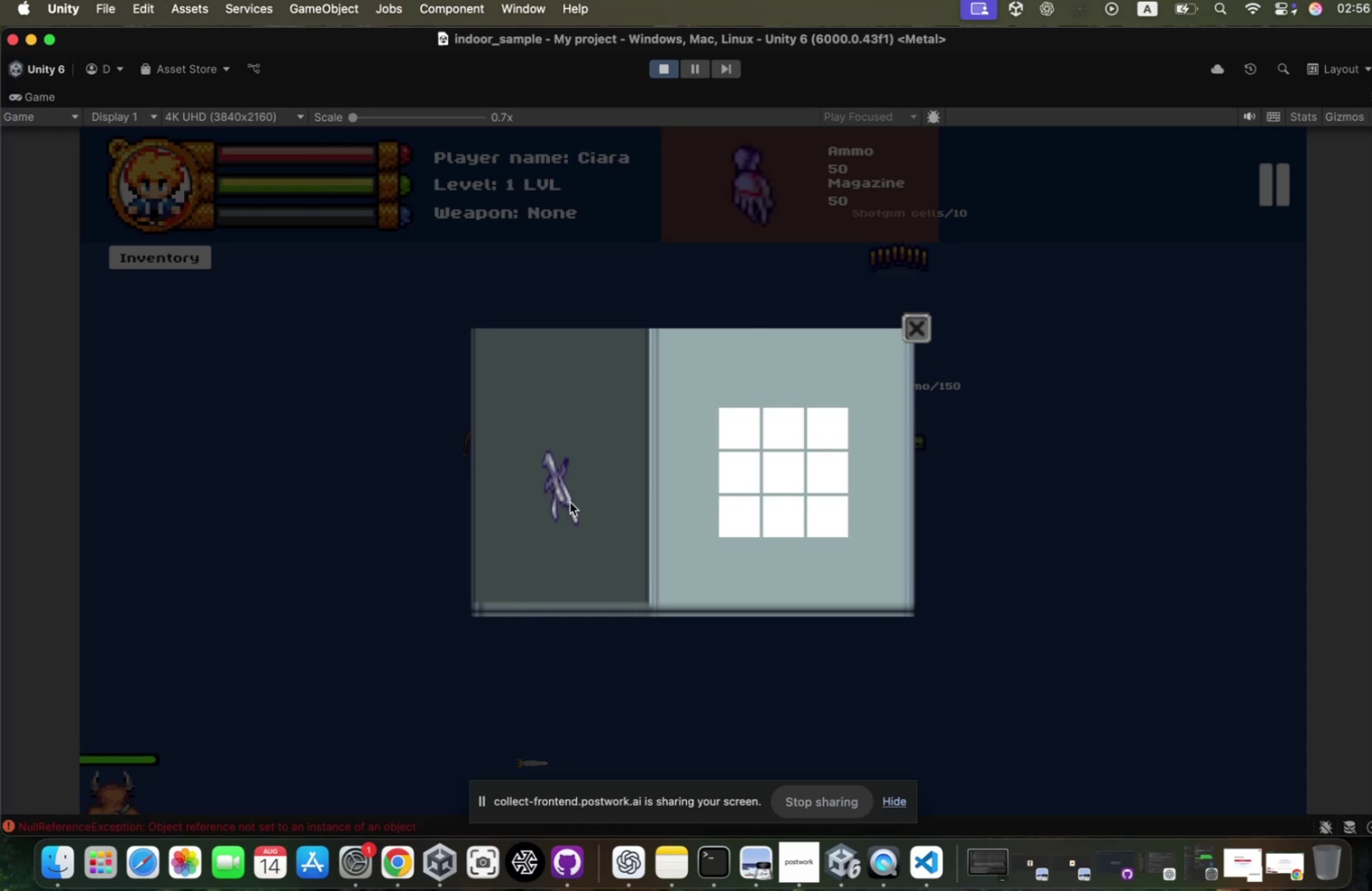 
left_click_drag(start_coordinate=[556, 511], to_coordinate=[731, 440])
 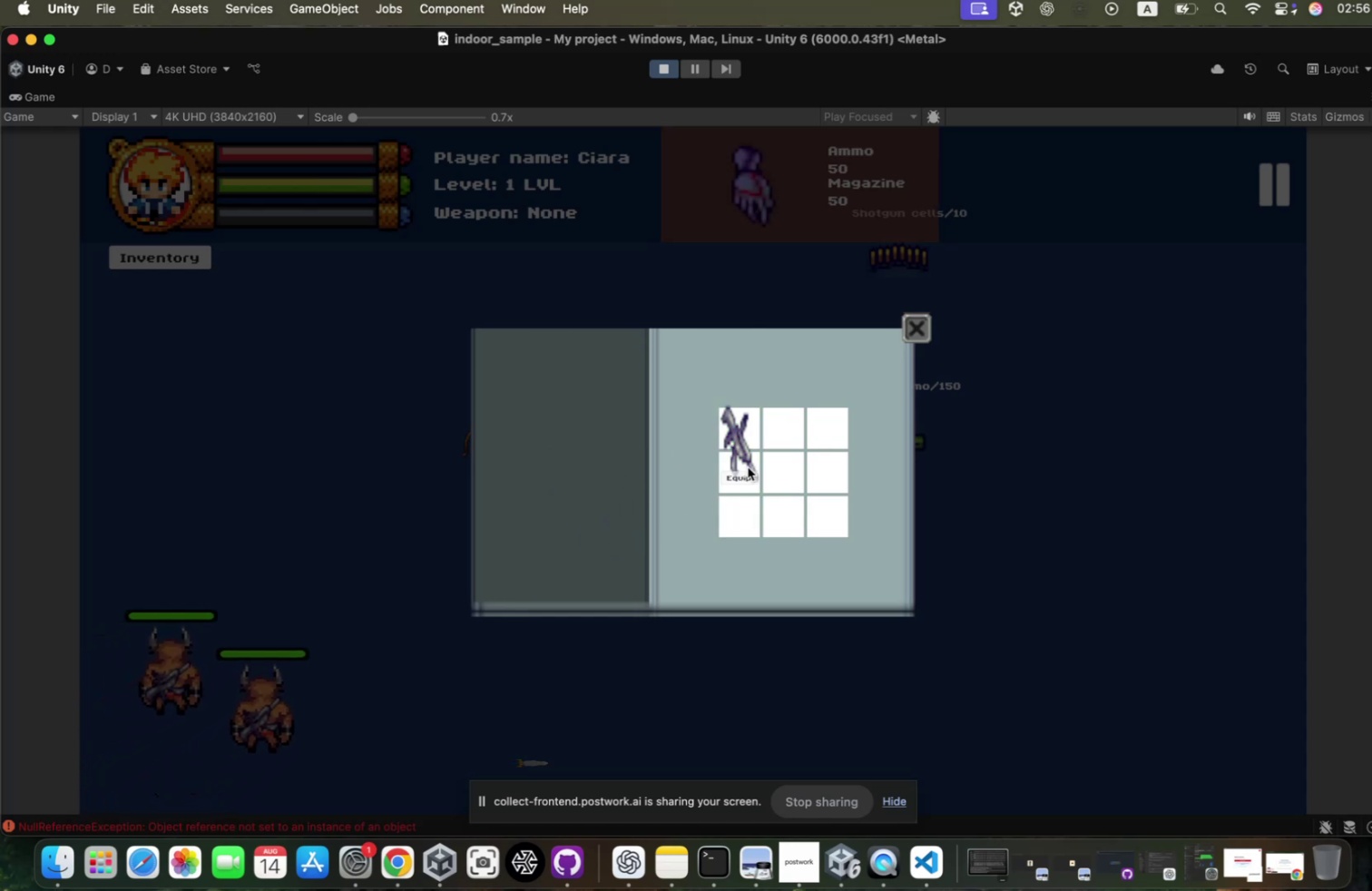 
left_click([740, 470])
 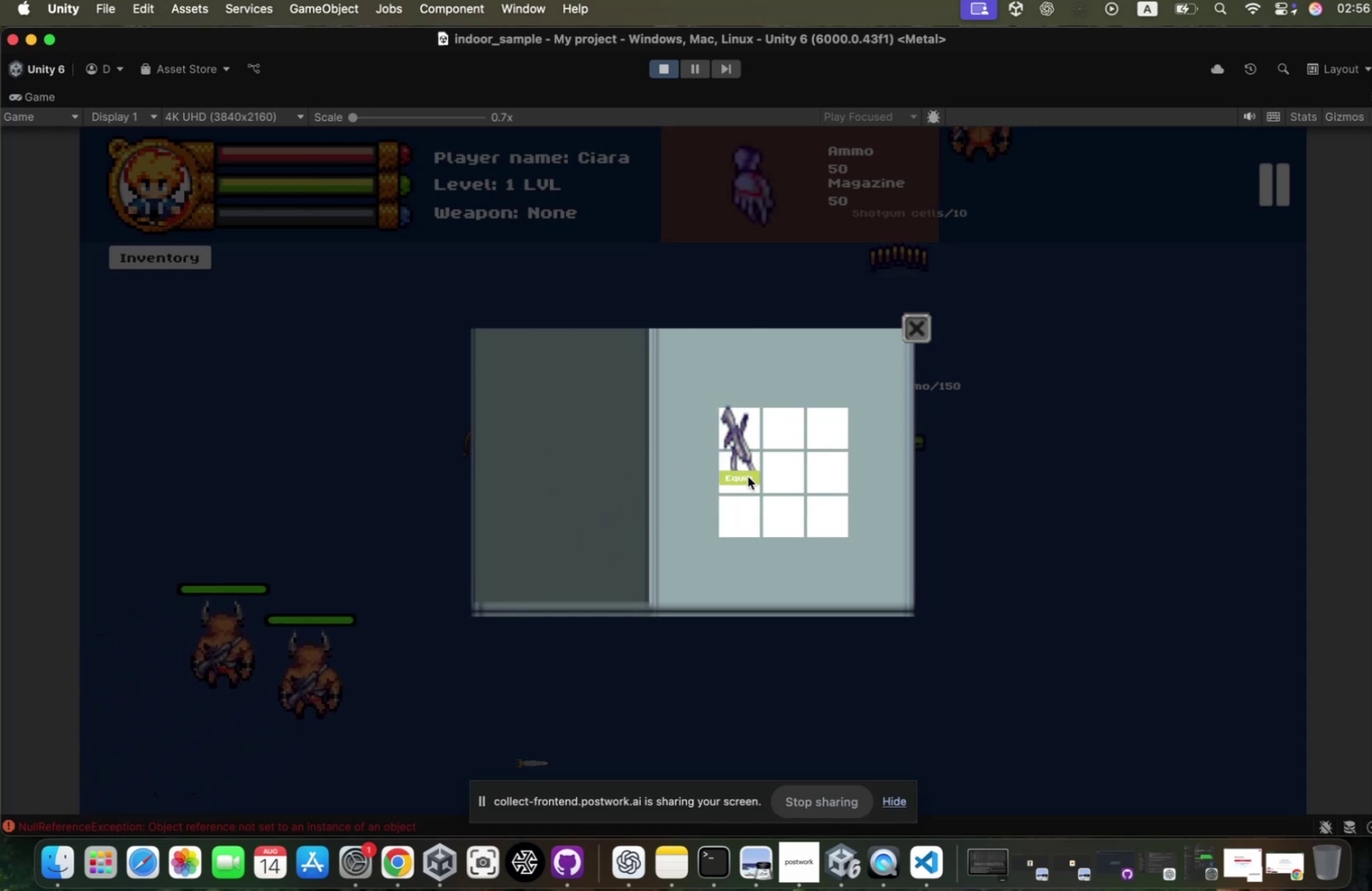 
left_click([740, 479])
 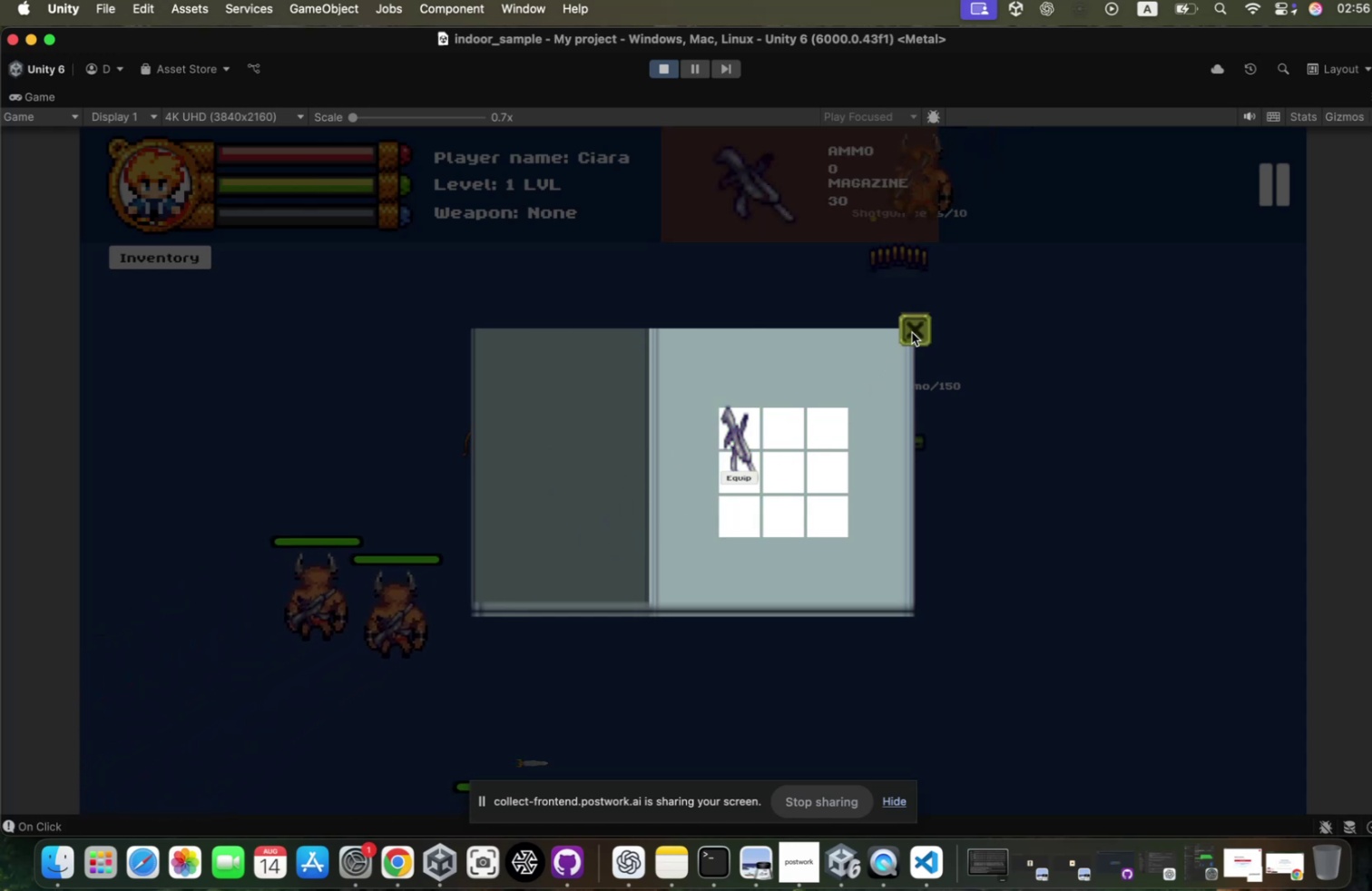 
hold_key(key=D, duration=1.5)
 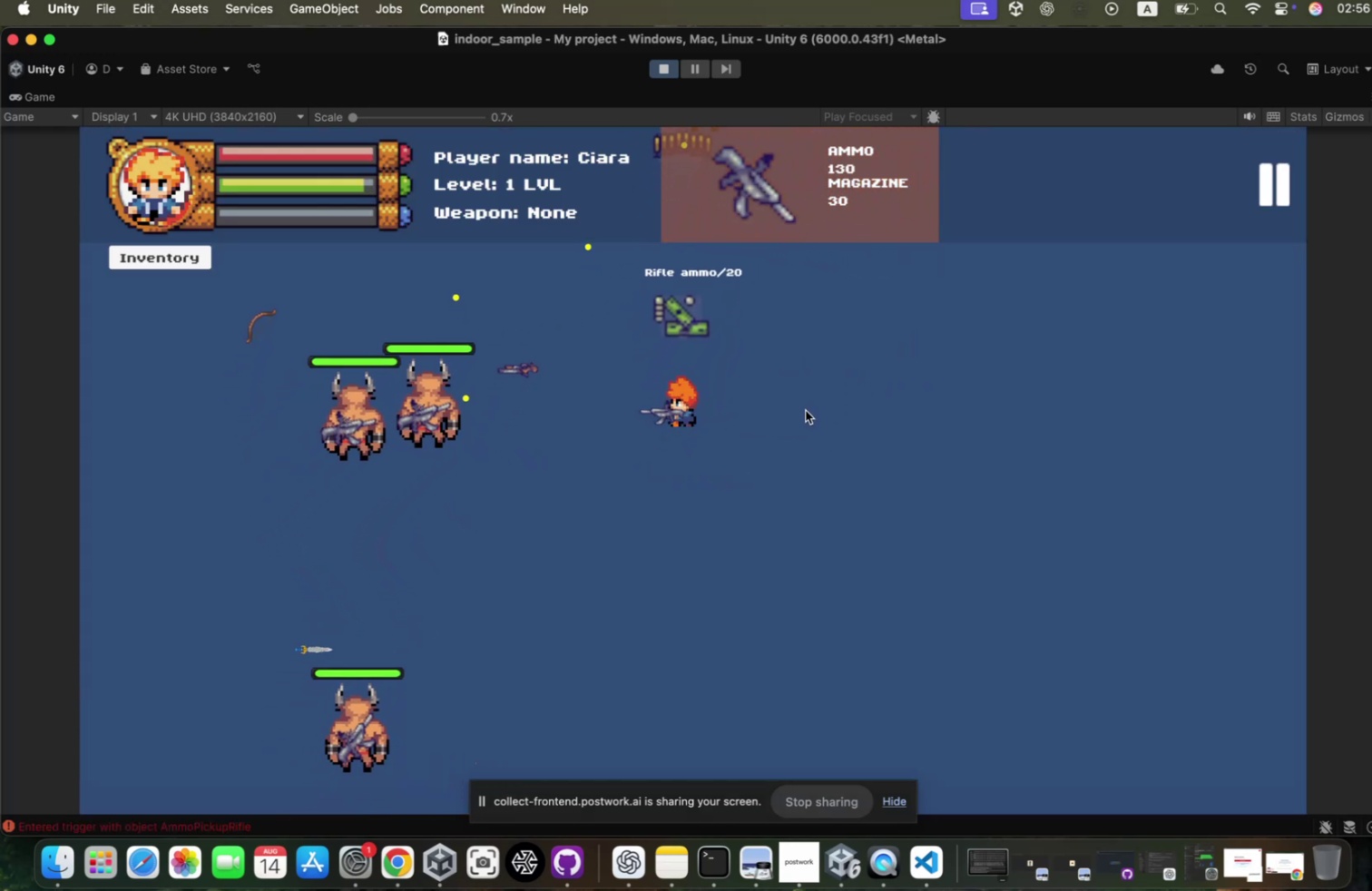 
type(saa)
 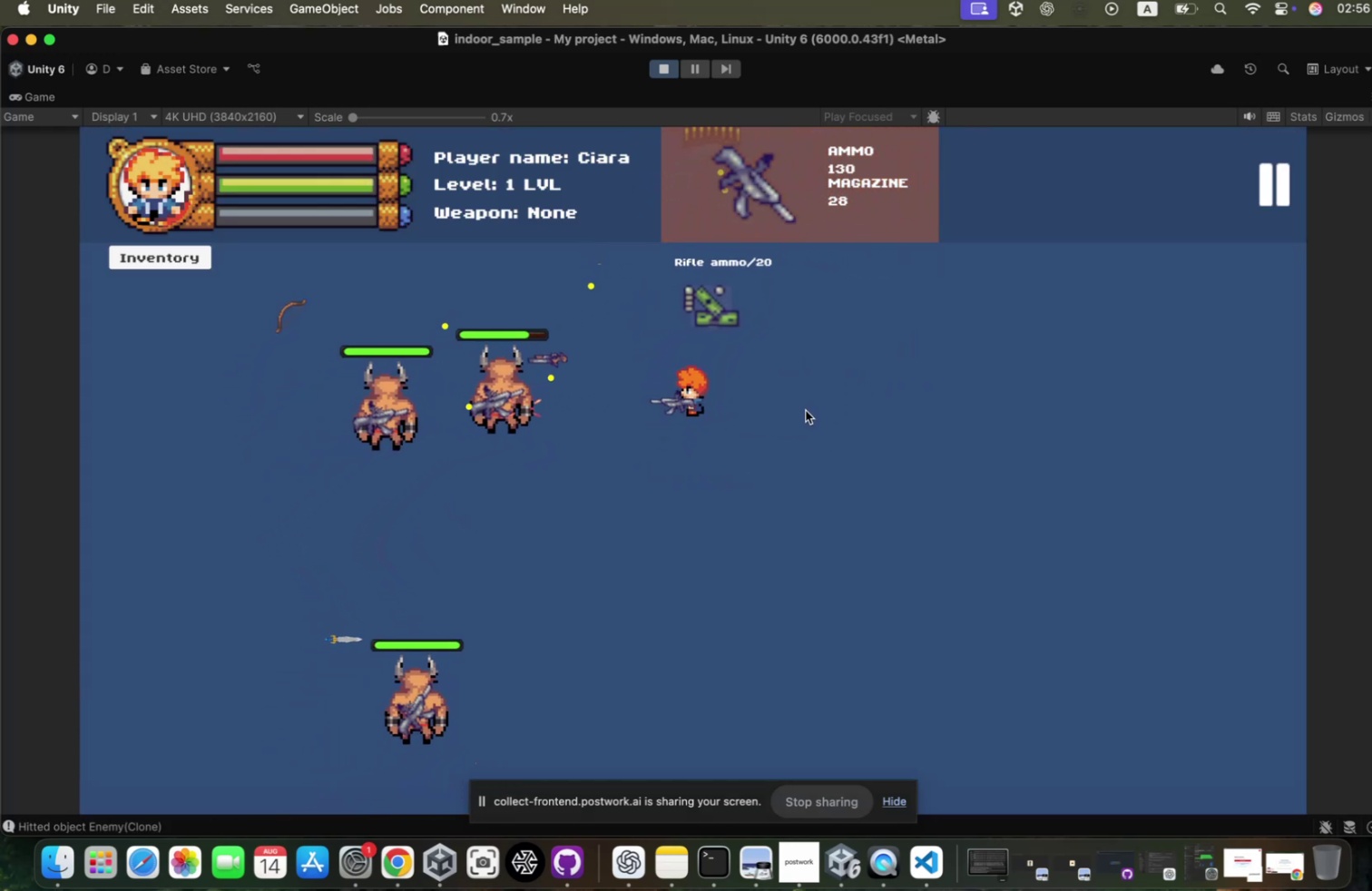 
hold_key(key=S, duration=0.65)
 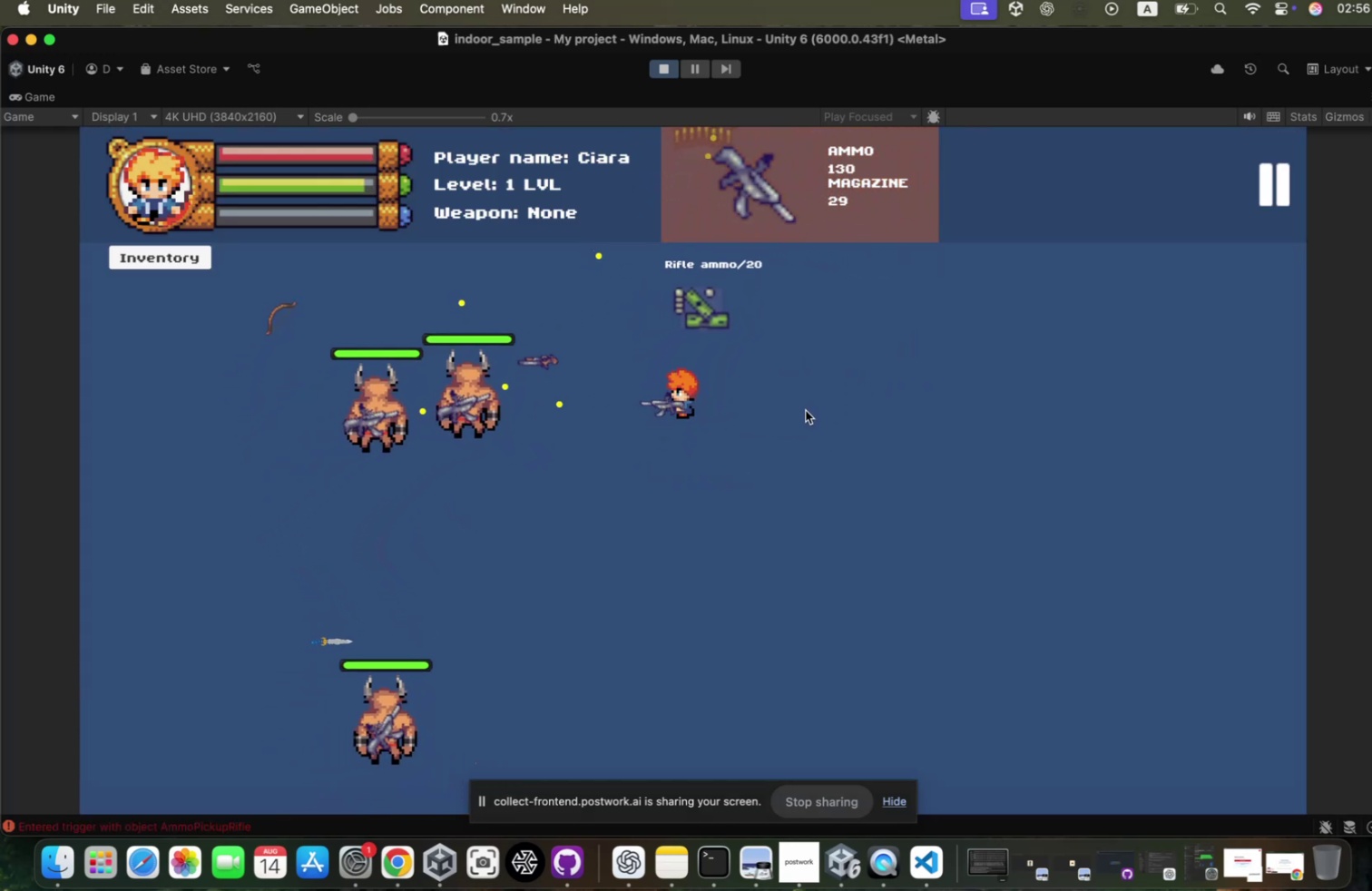 
left_click([798, 414])
 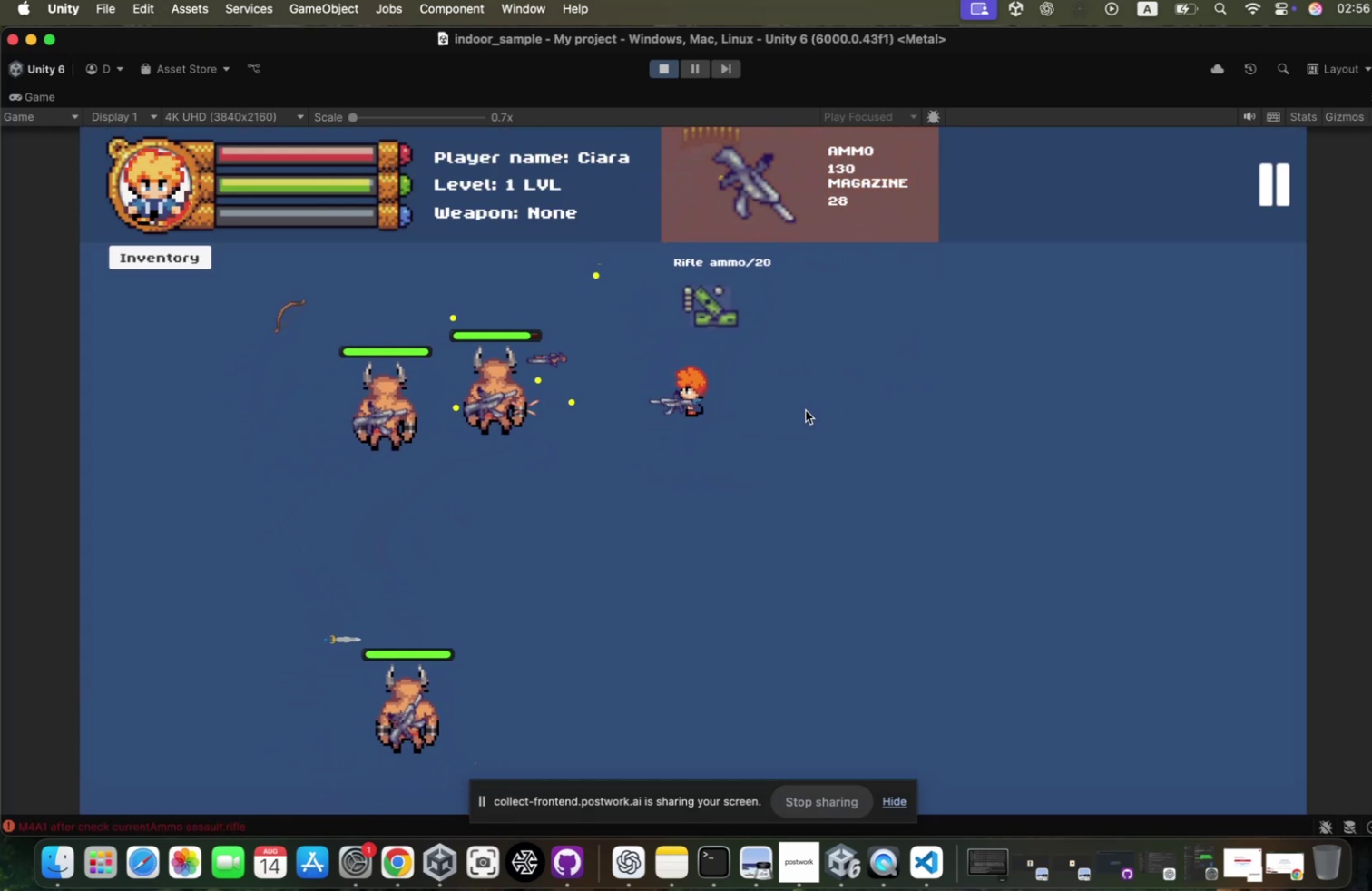 
left_click([798, 414])
 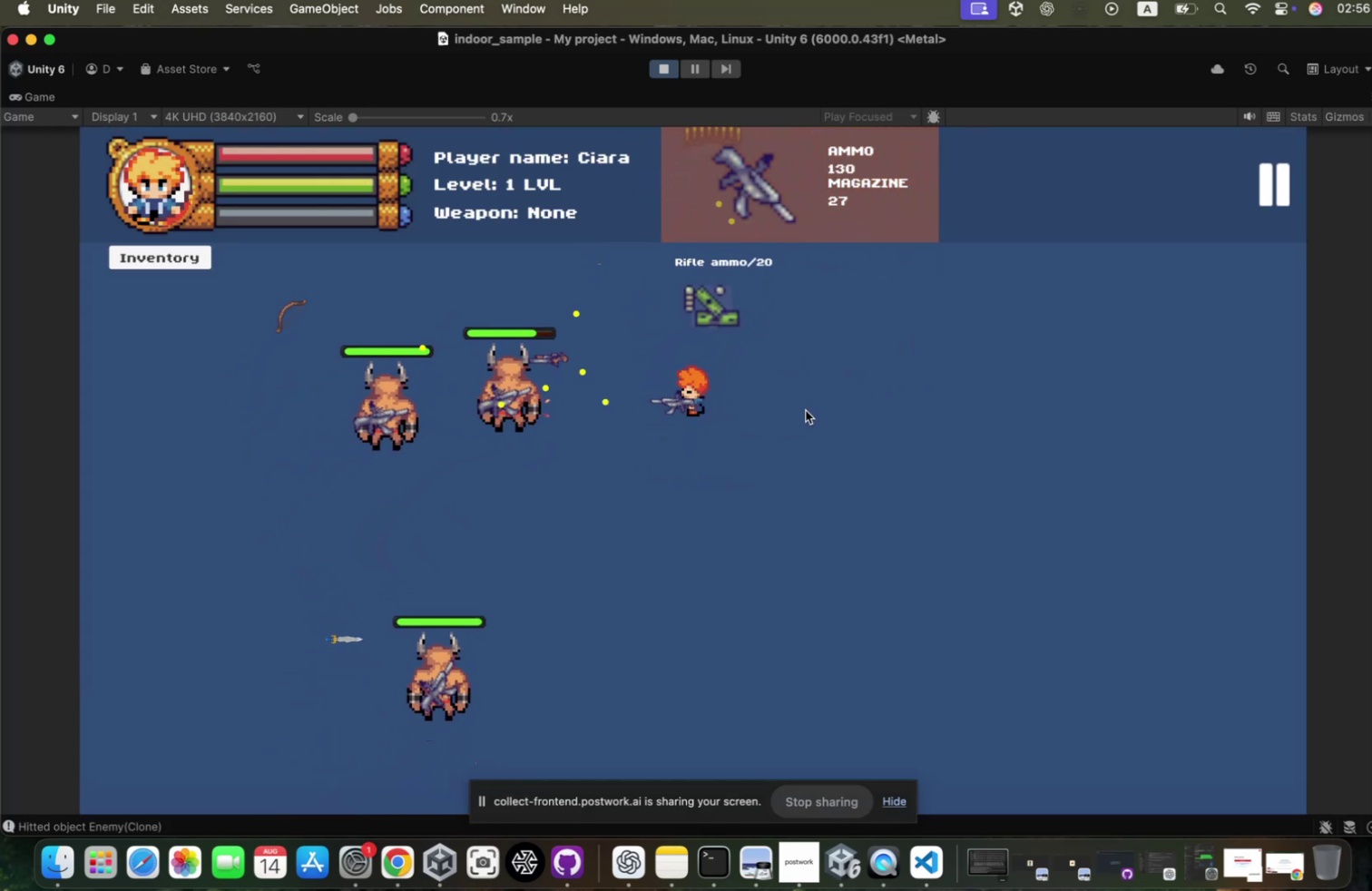 
left_click([798, 414])
 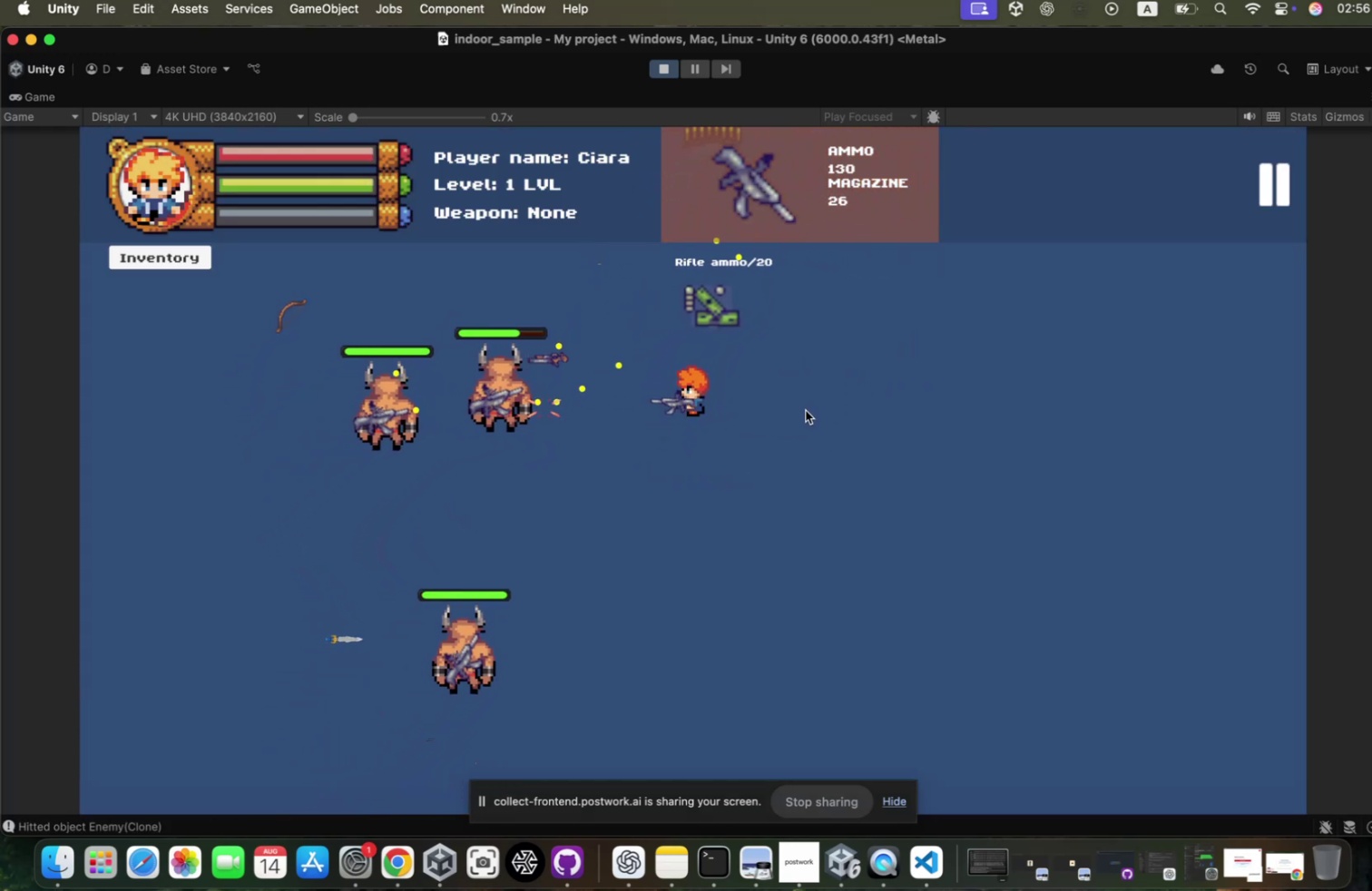 
left_click([798, 414])
 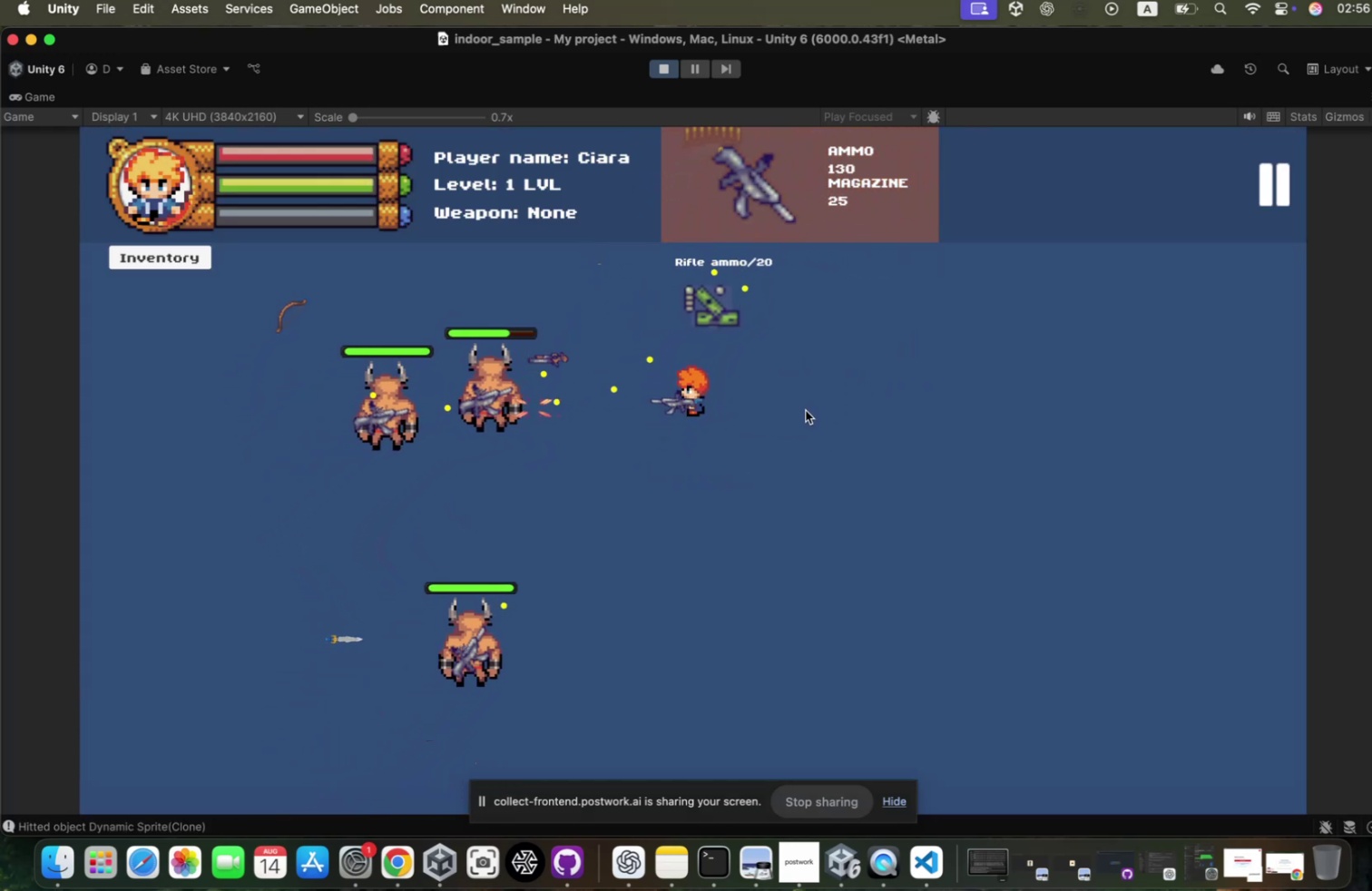 
left_click([798, 414])
 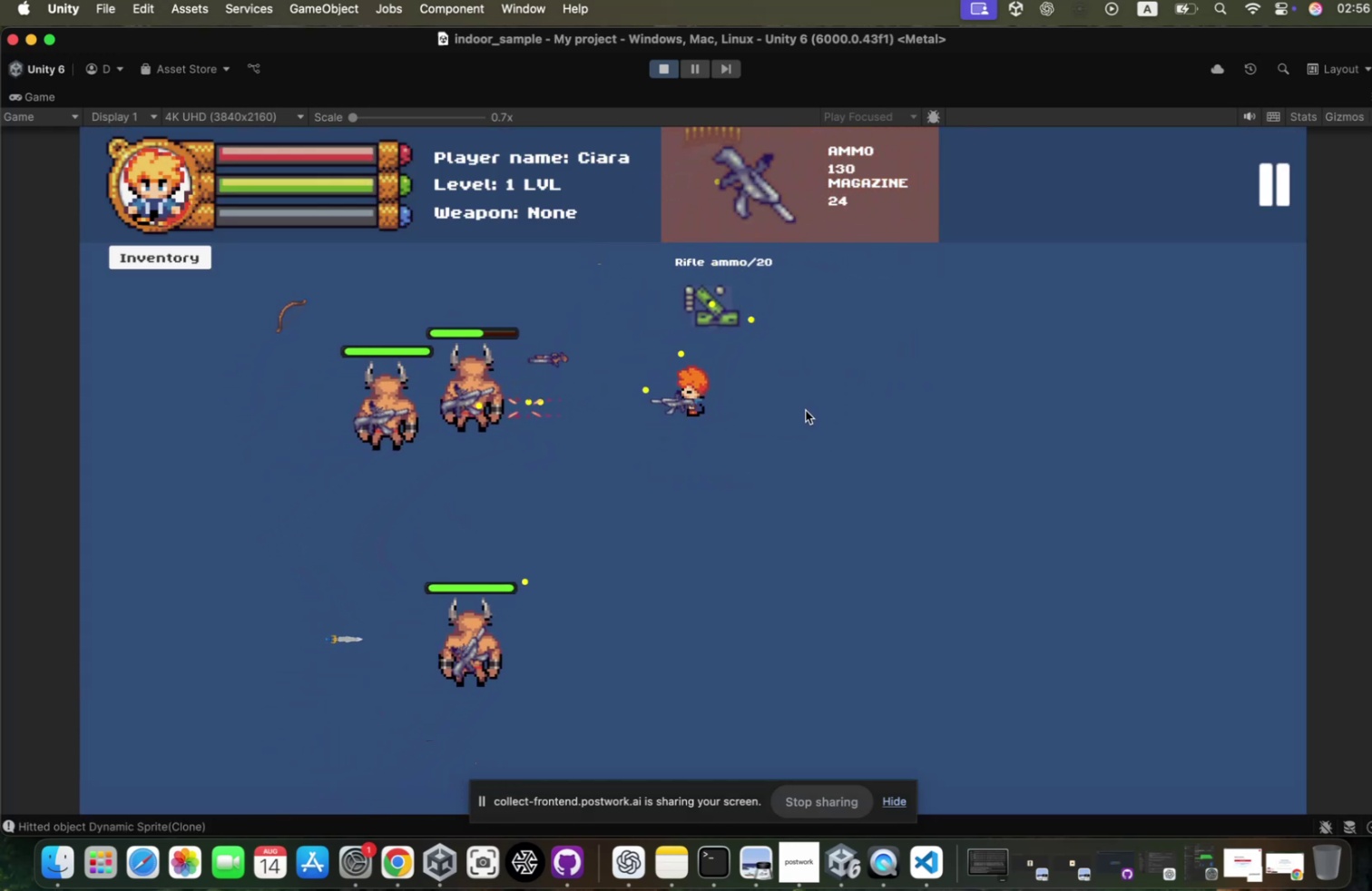 
left_click([798, 414])
 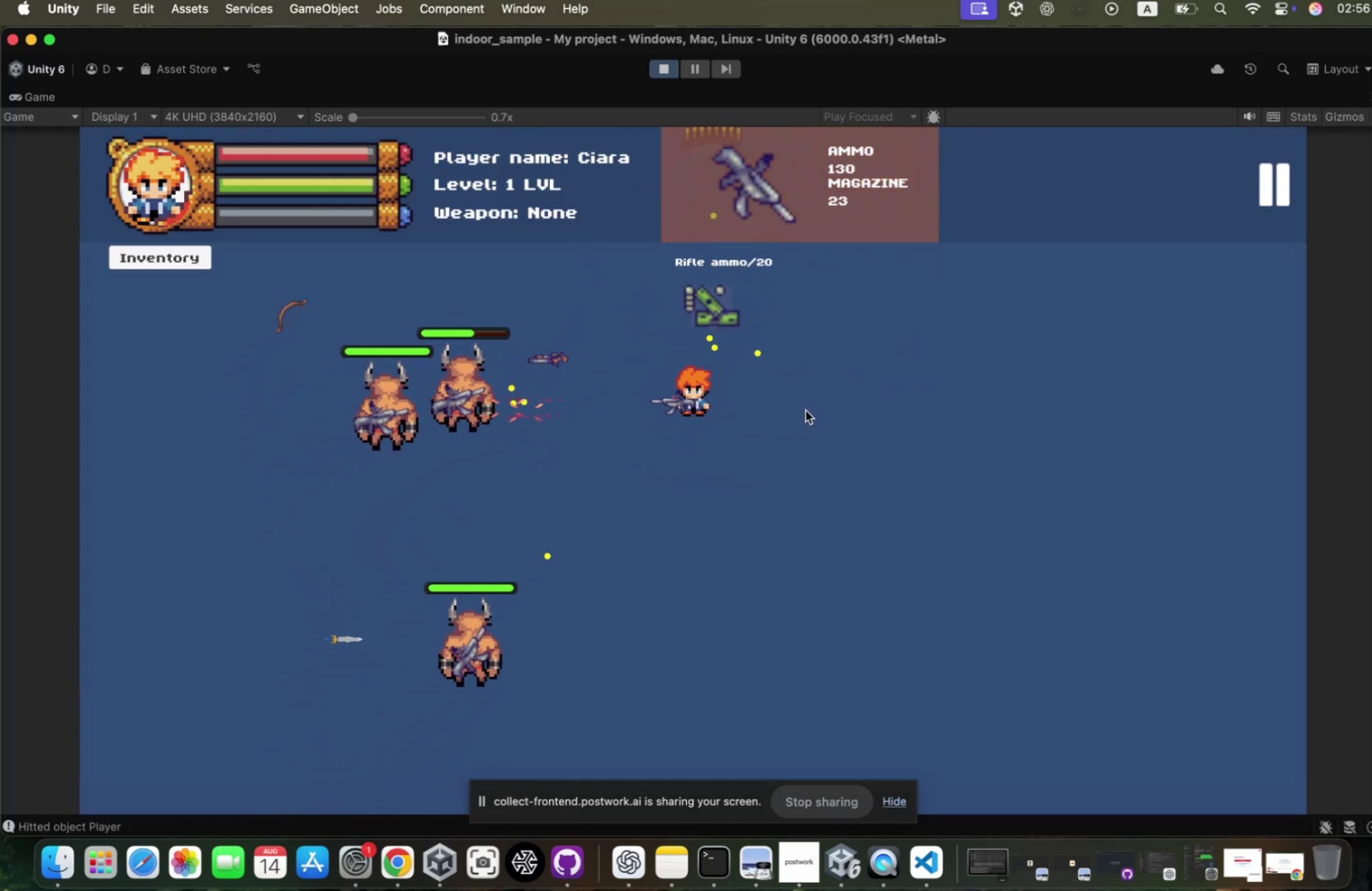 
left_click([798, 414])
 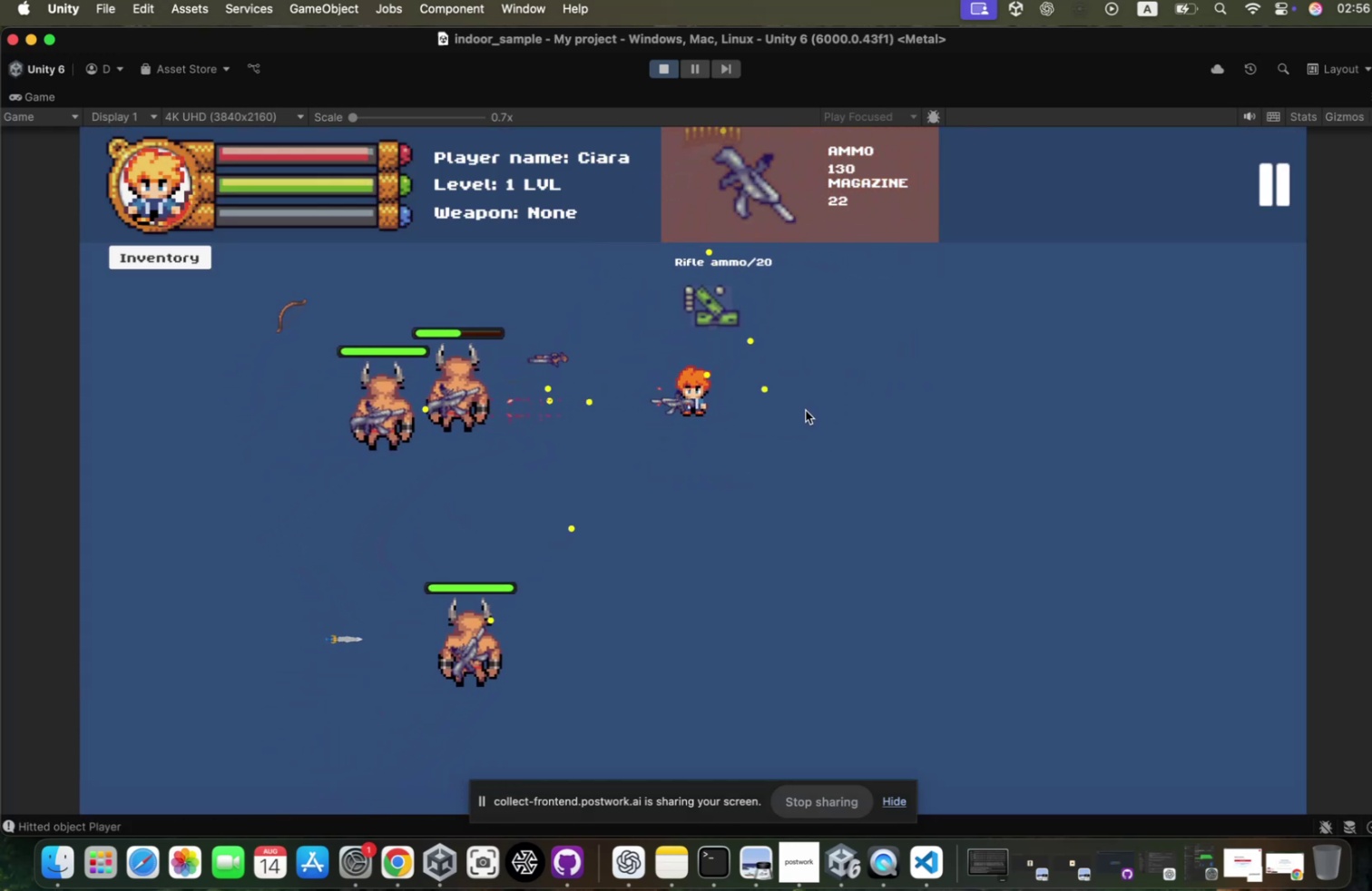 
left_click([798, 414])
 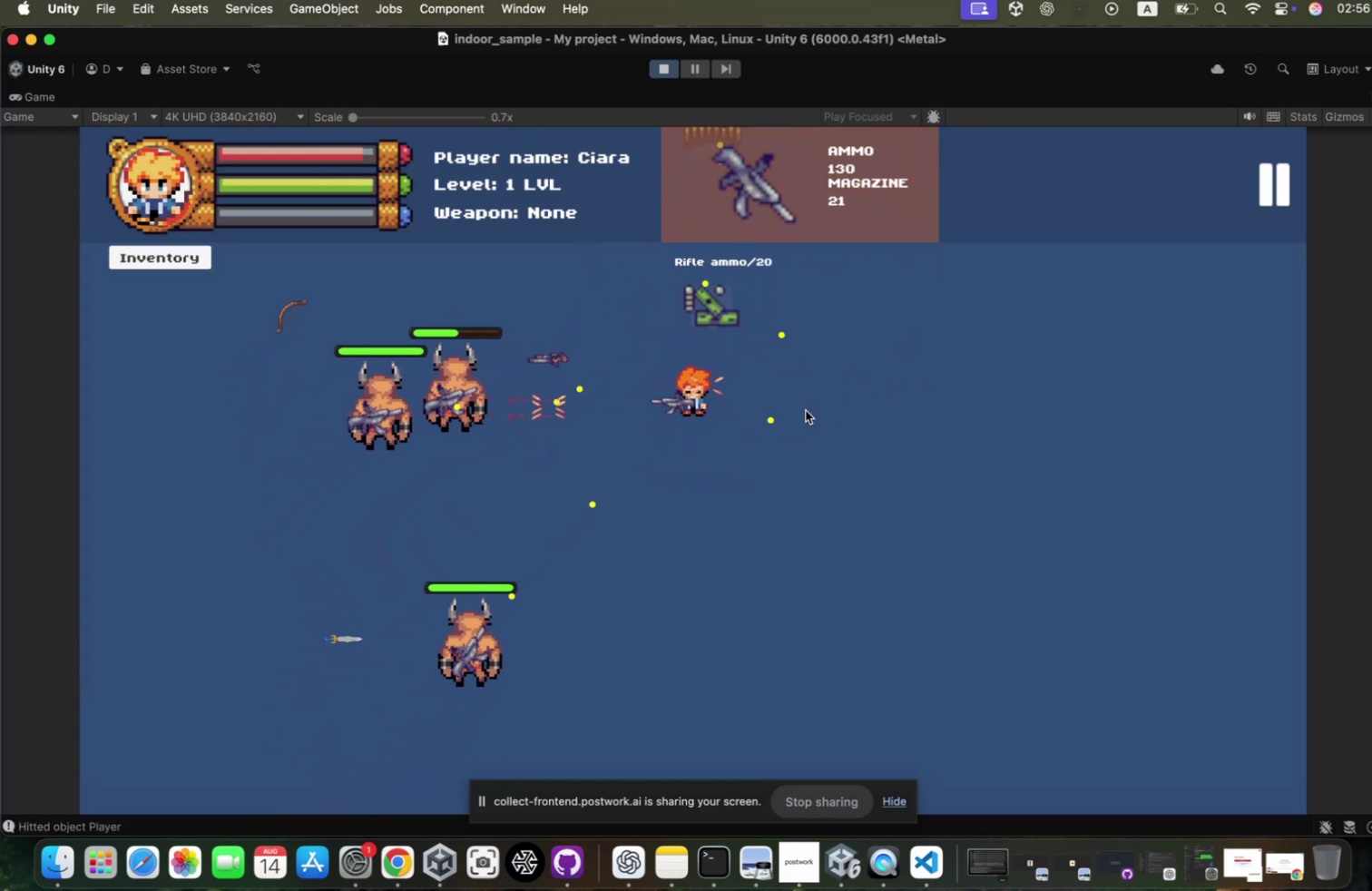 
left_click([798, 414])
 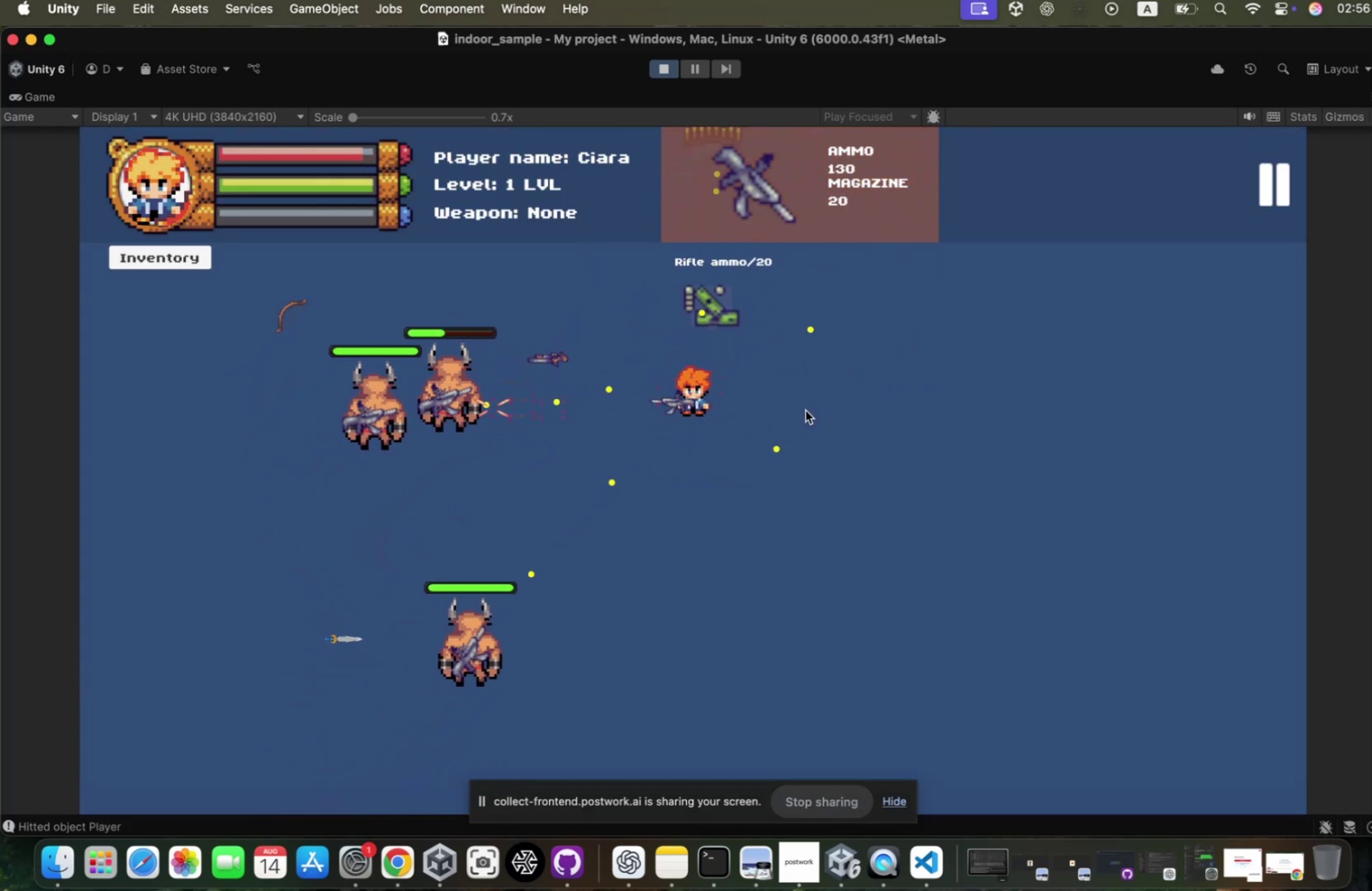 
left_click([798, 414])
 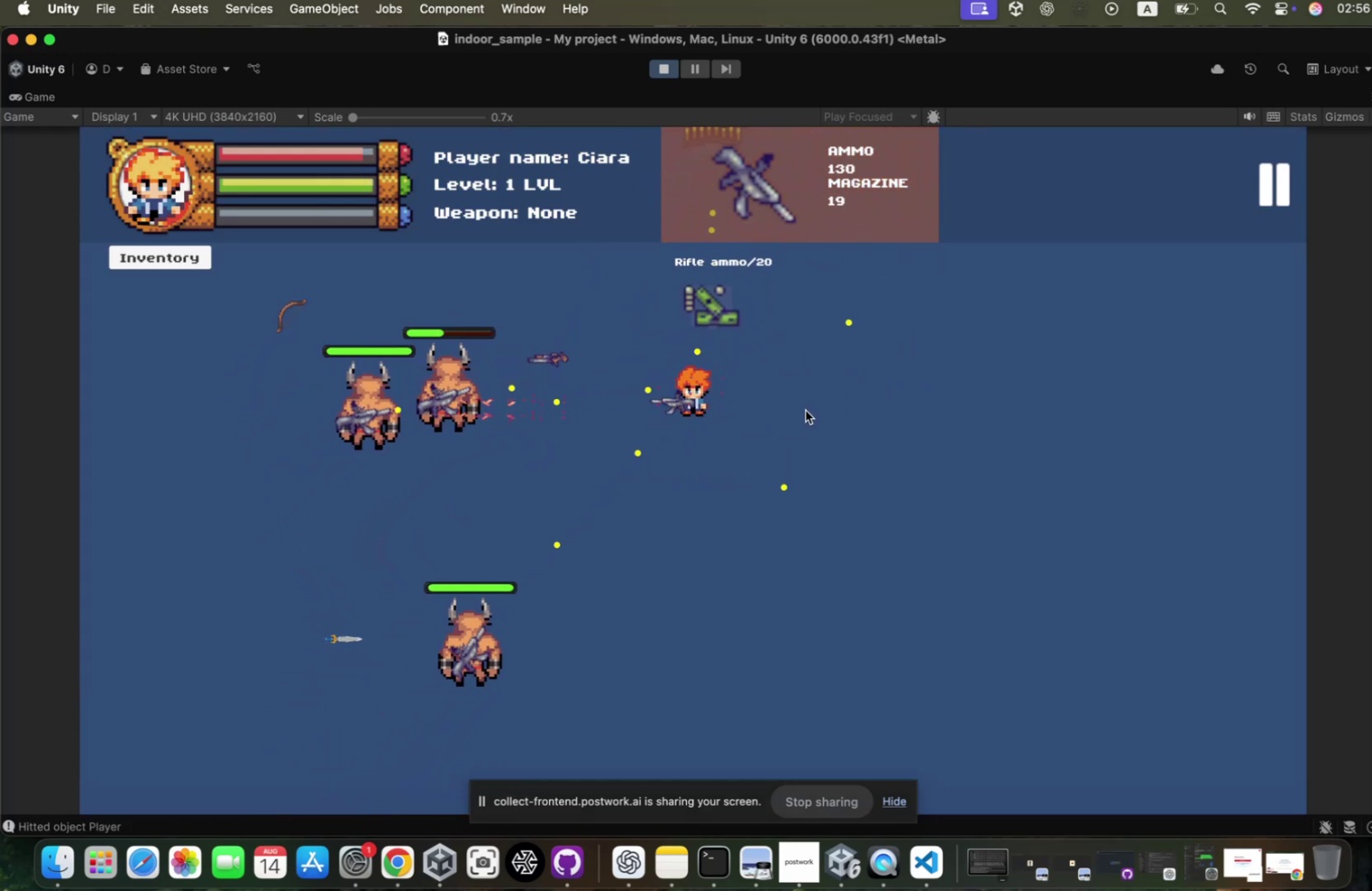 
left_click([798, 414])
 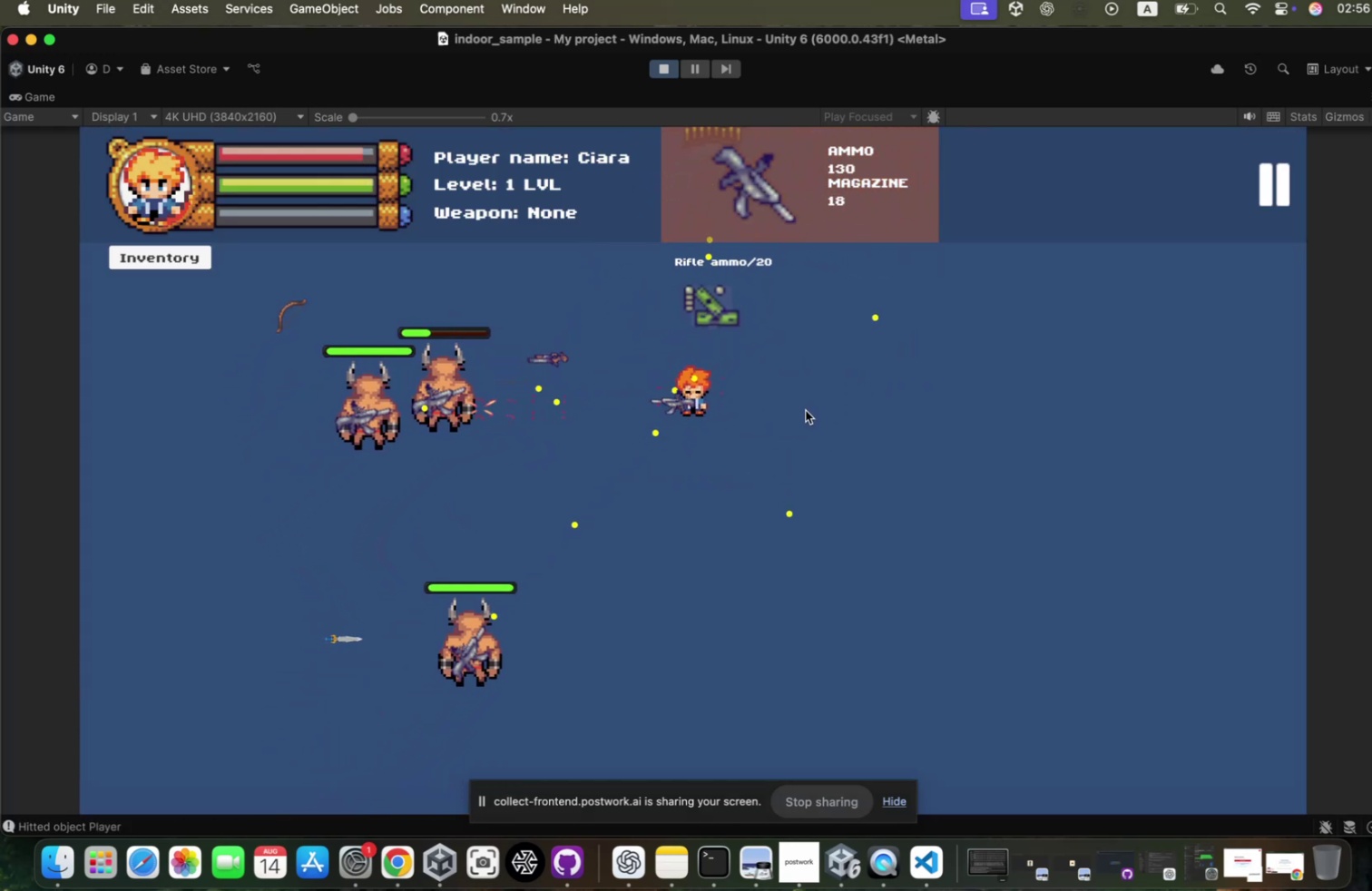 
left_click([798, 414])
 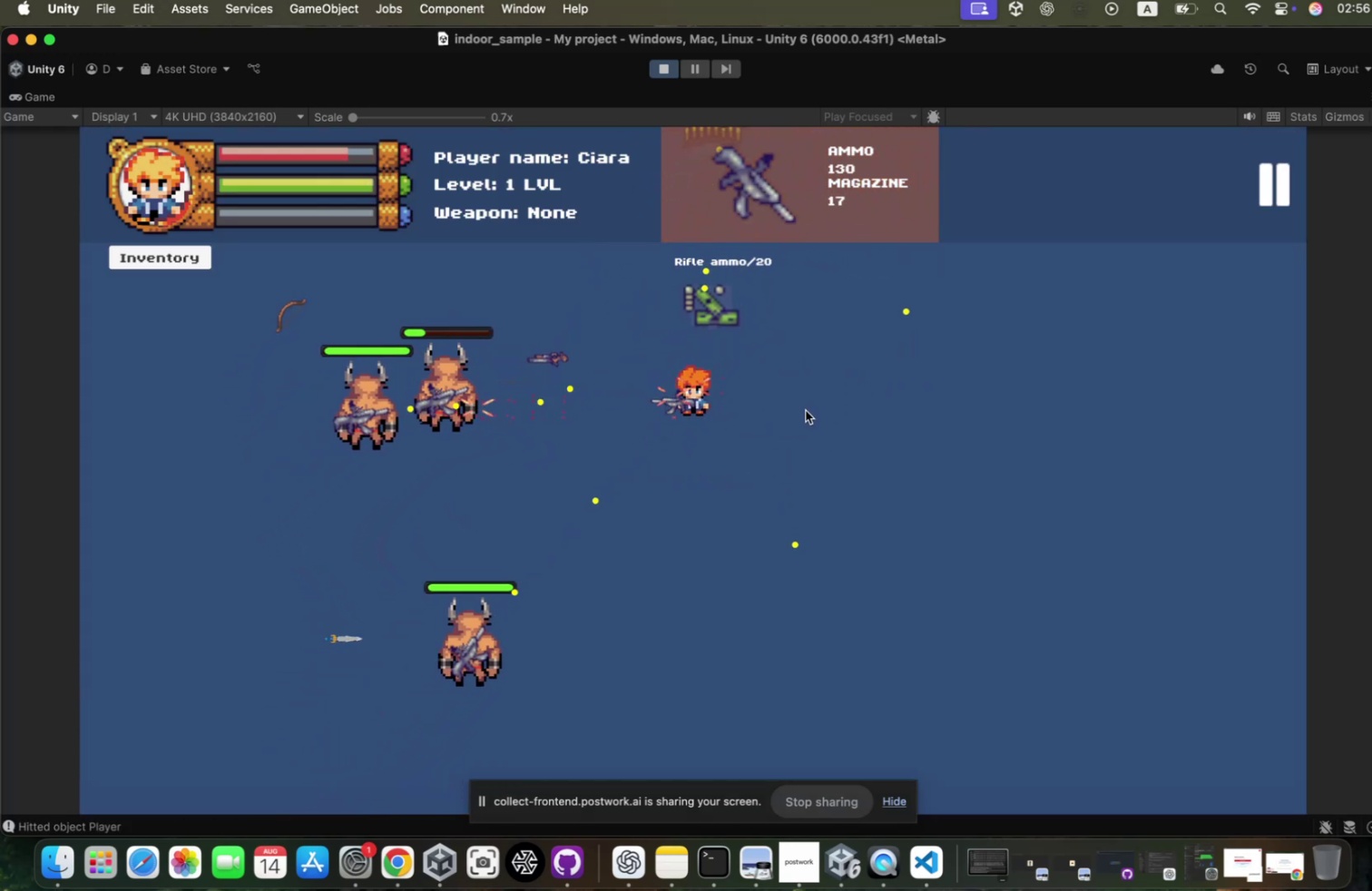 
left_click([798, 414])
 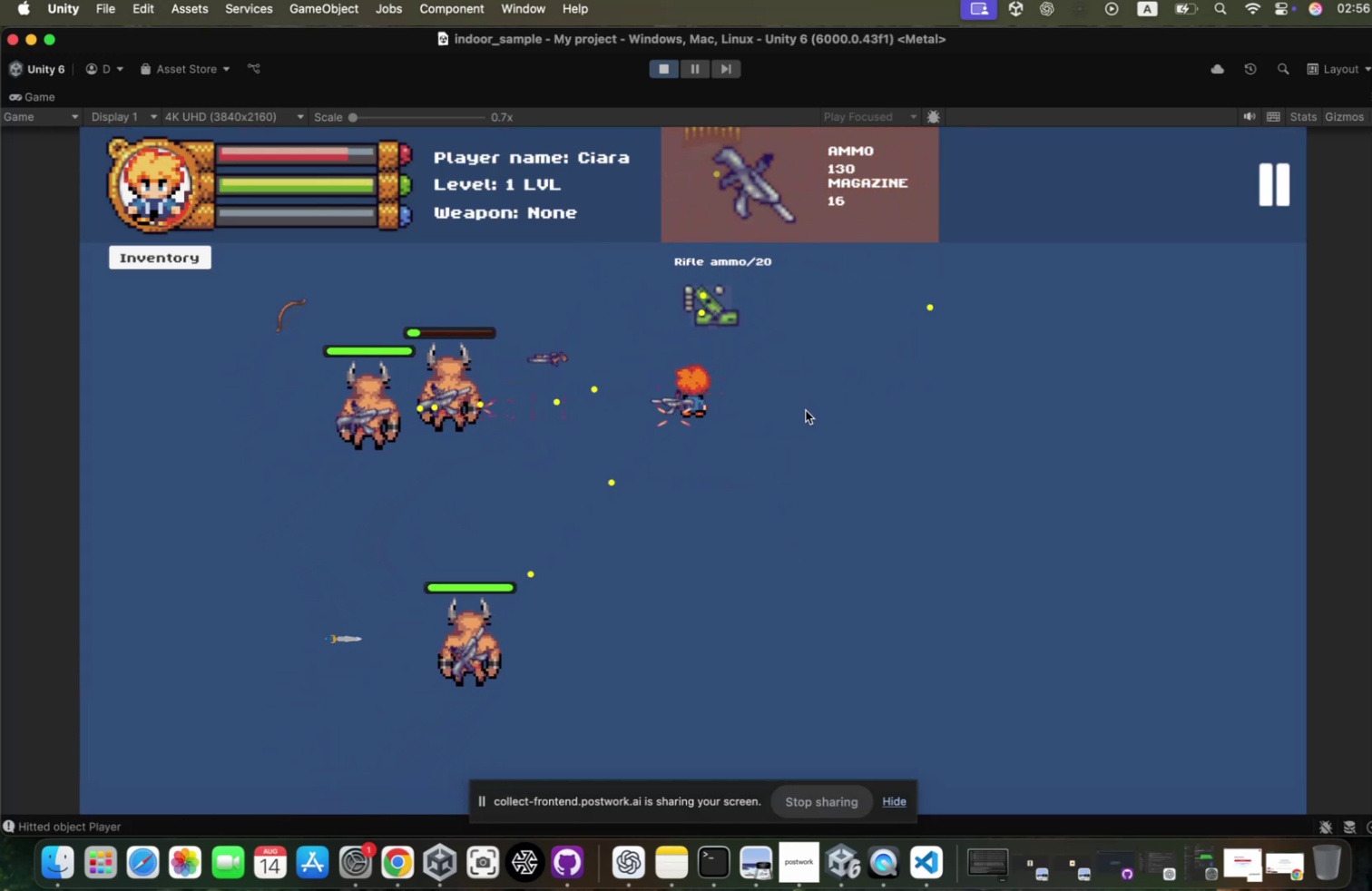 
left_click([798, 414])
 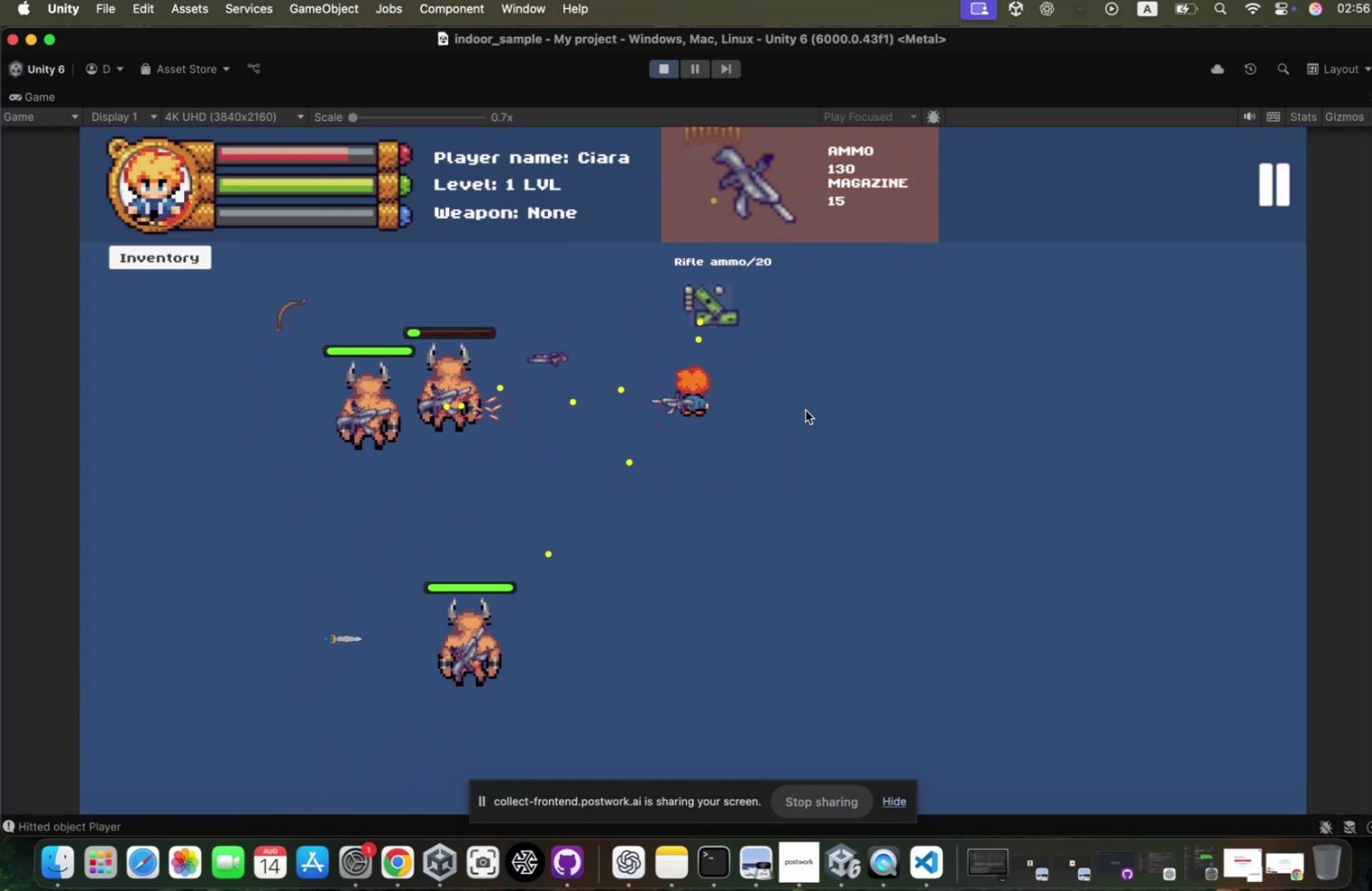 
left_click([798, 414])
 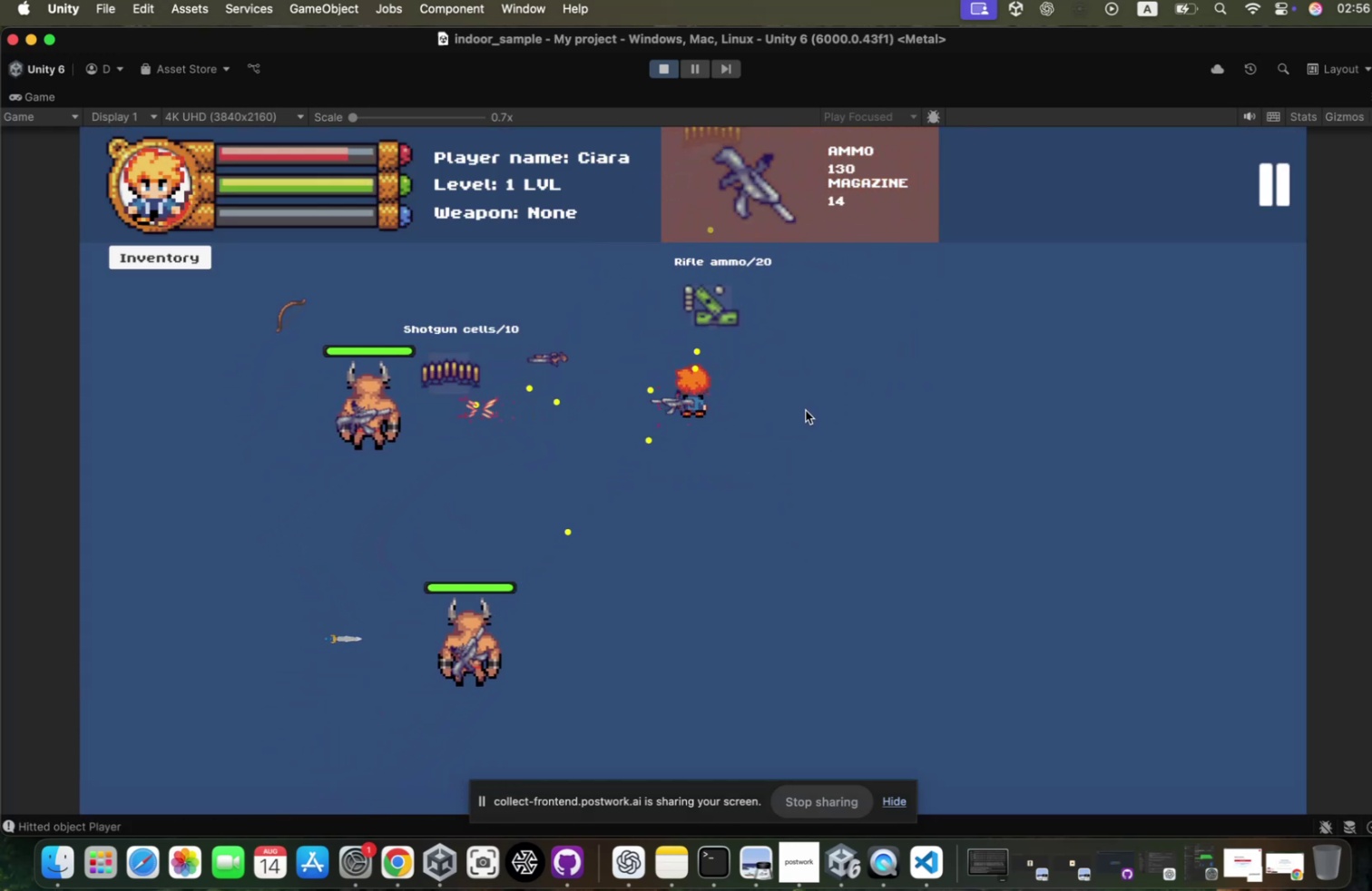 
left_click([798, 414])
 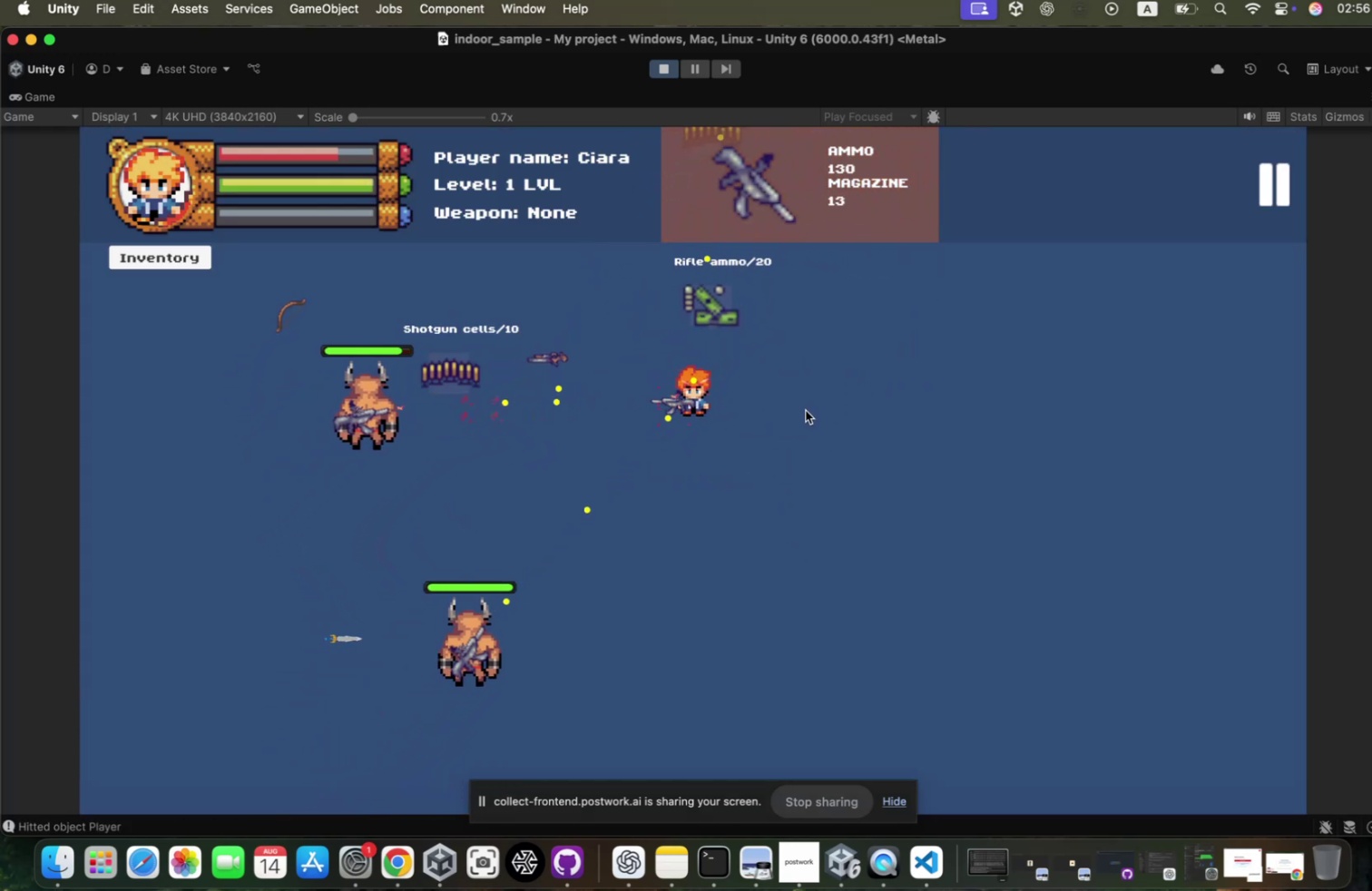 
left_click([798, 414])
 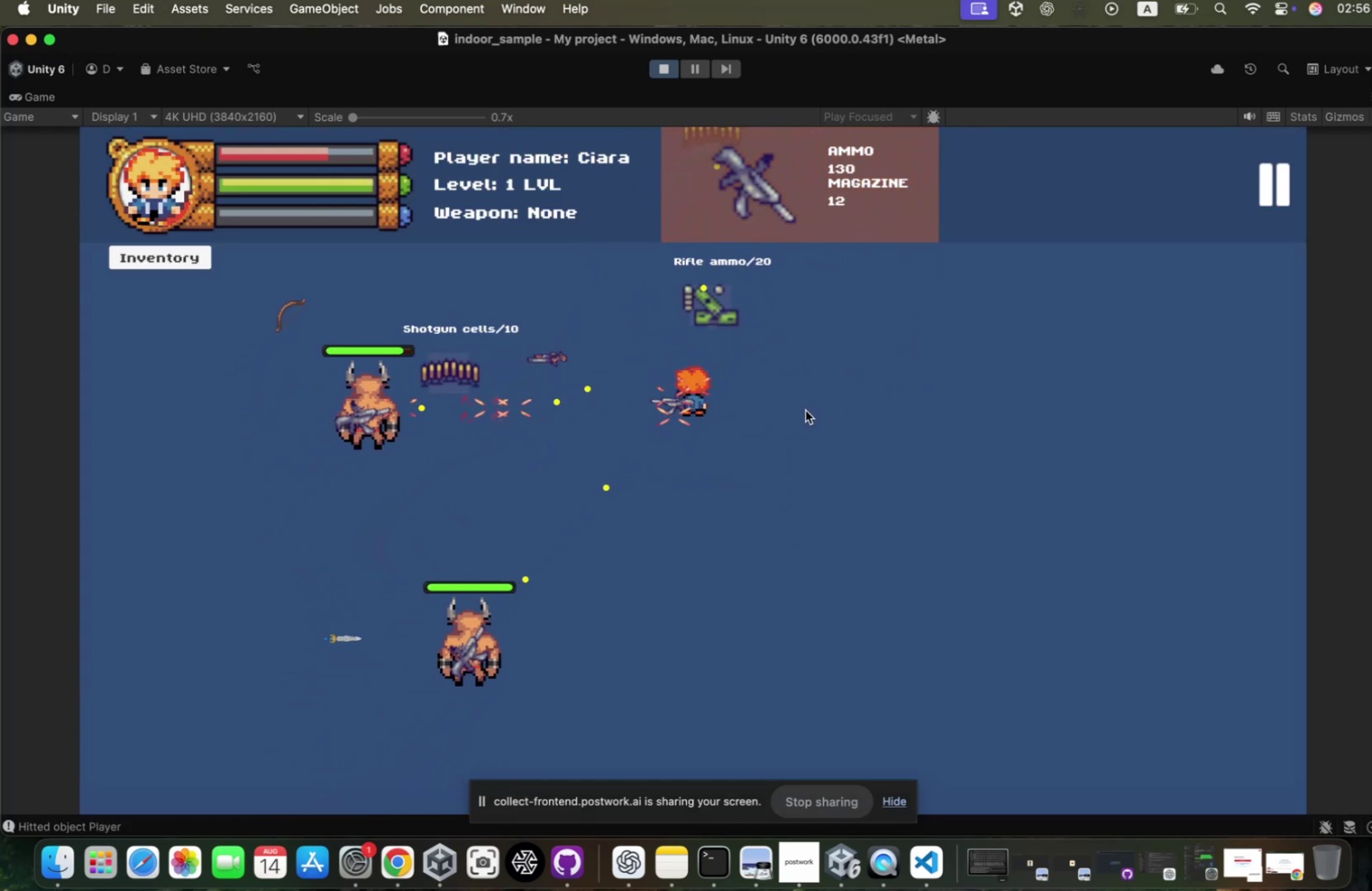 
left_click([798, 414])
 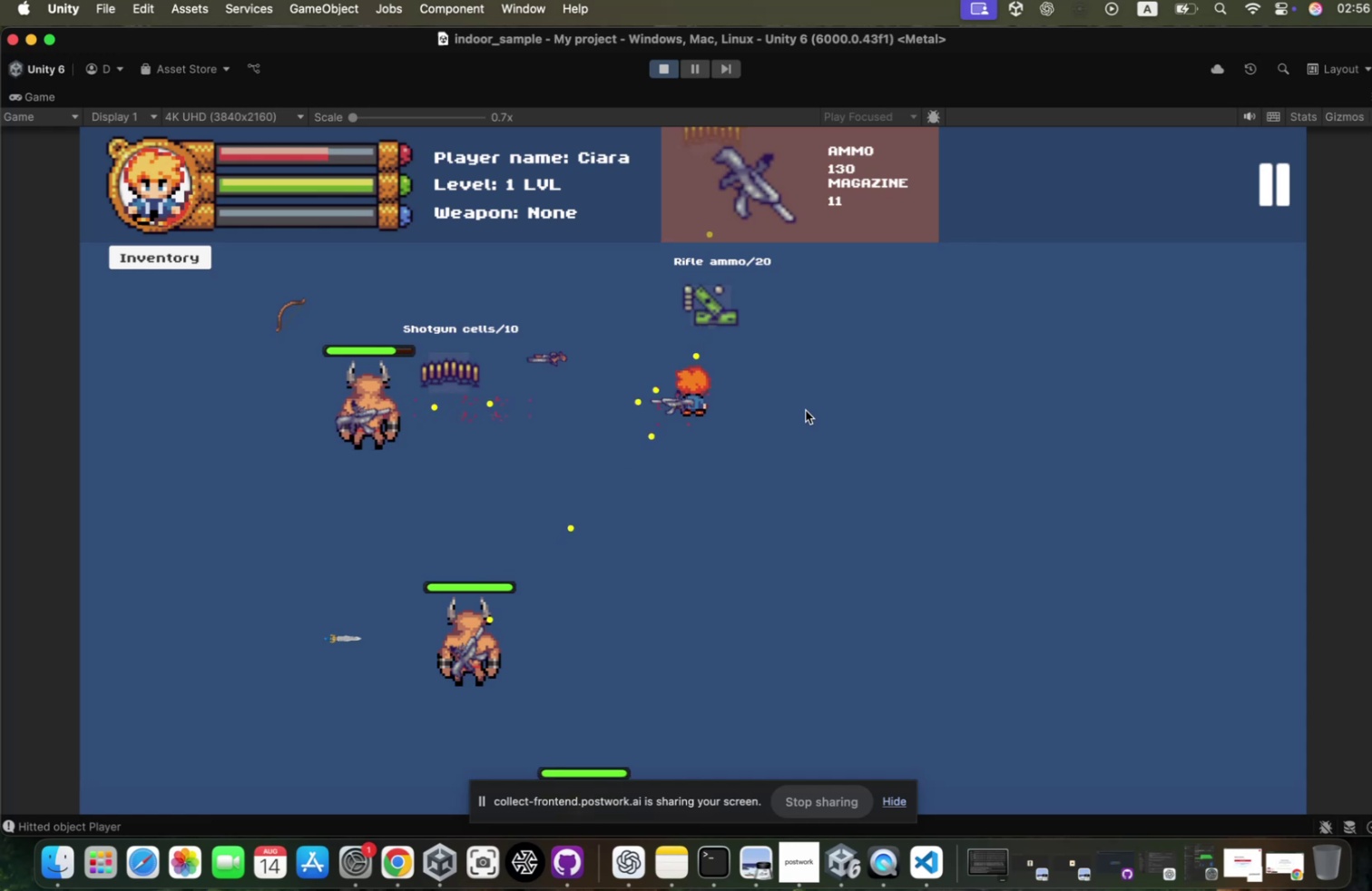 
left_click([798, 414])
 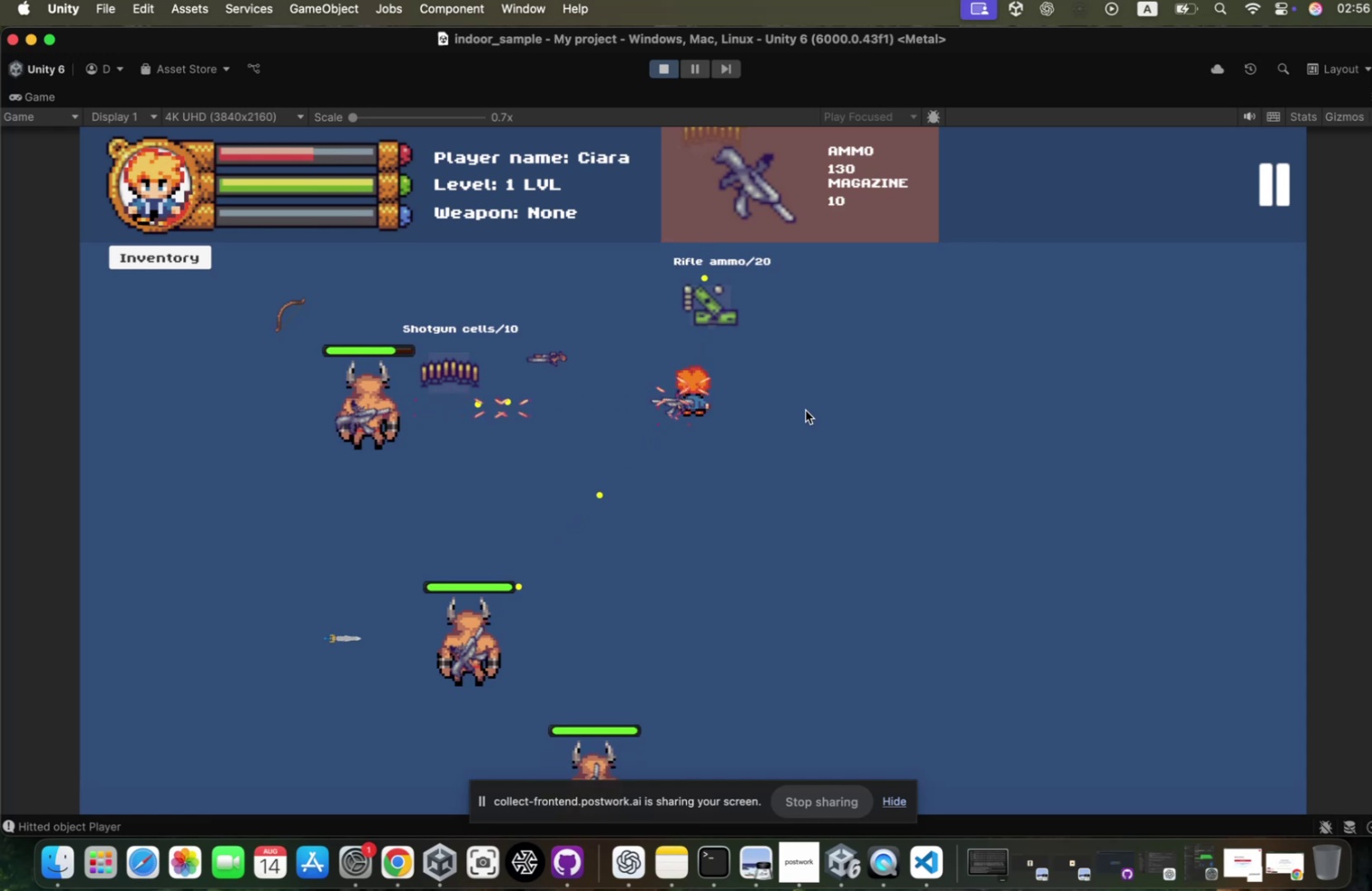 
left_click([798, 414])
 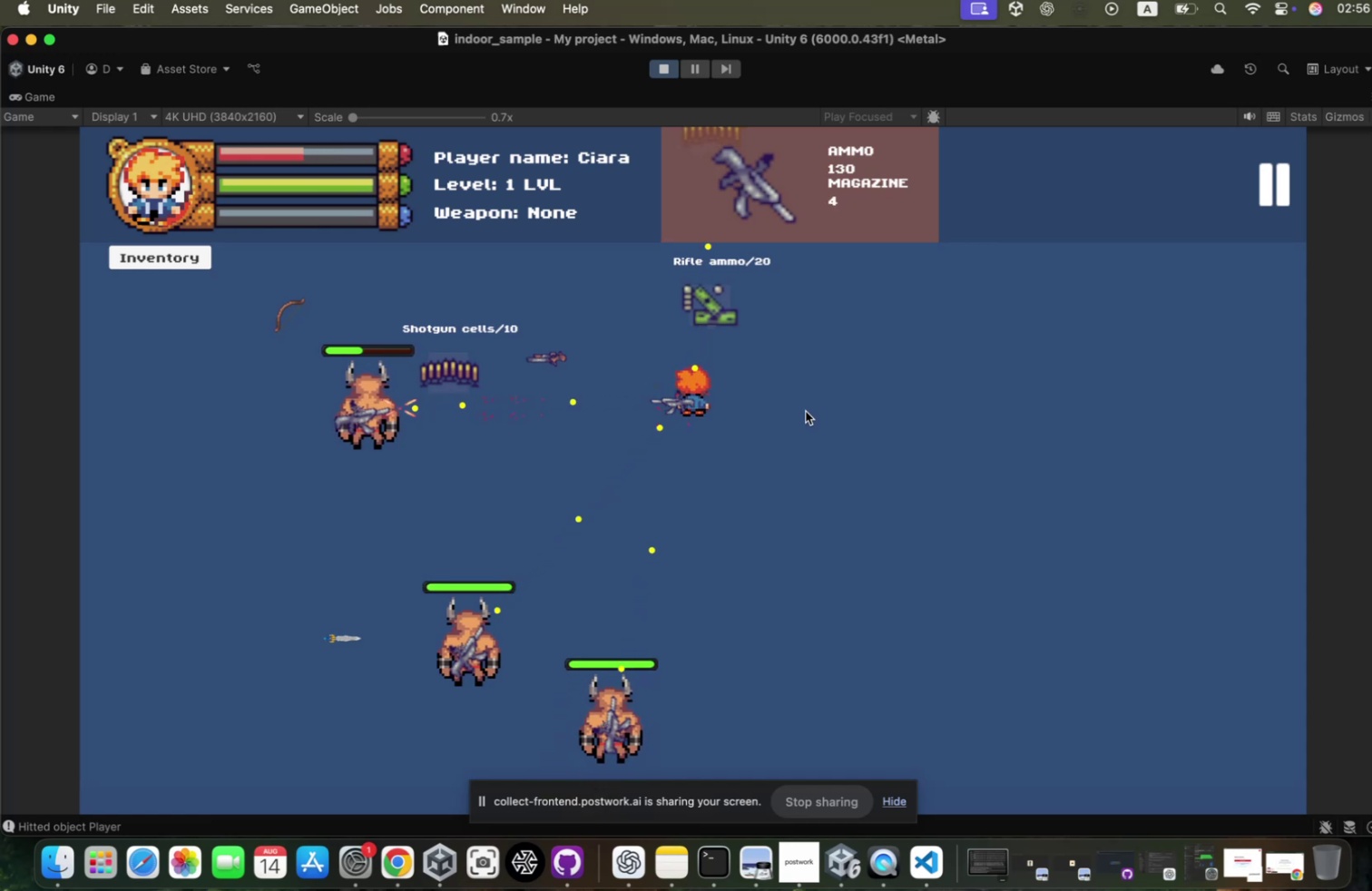 
type(rw)
 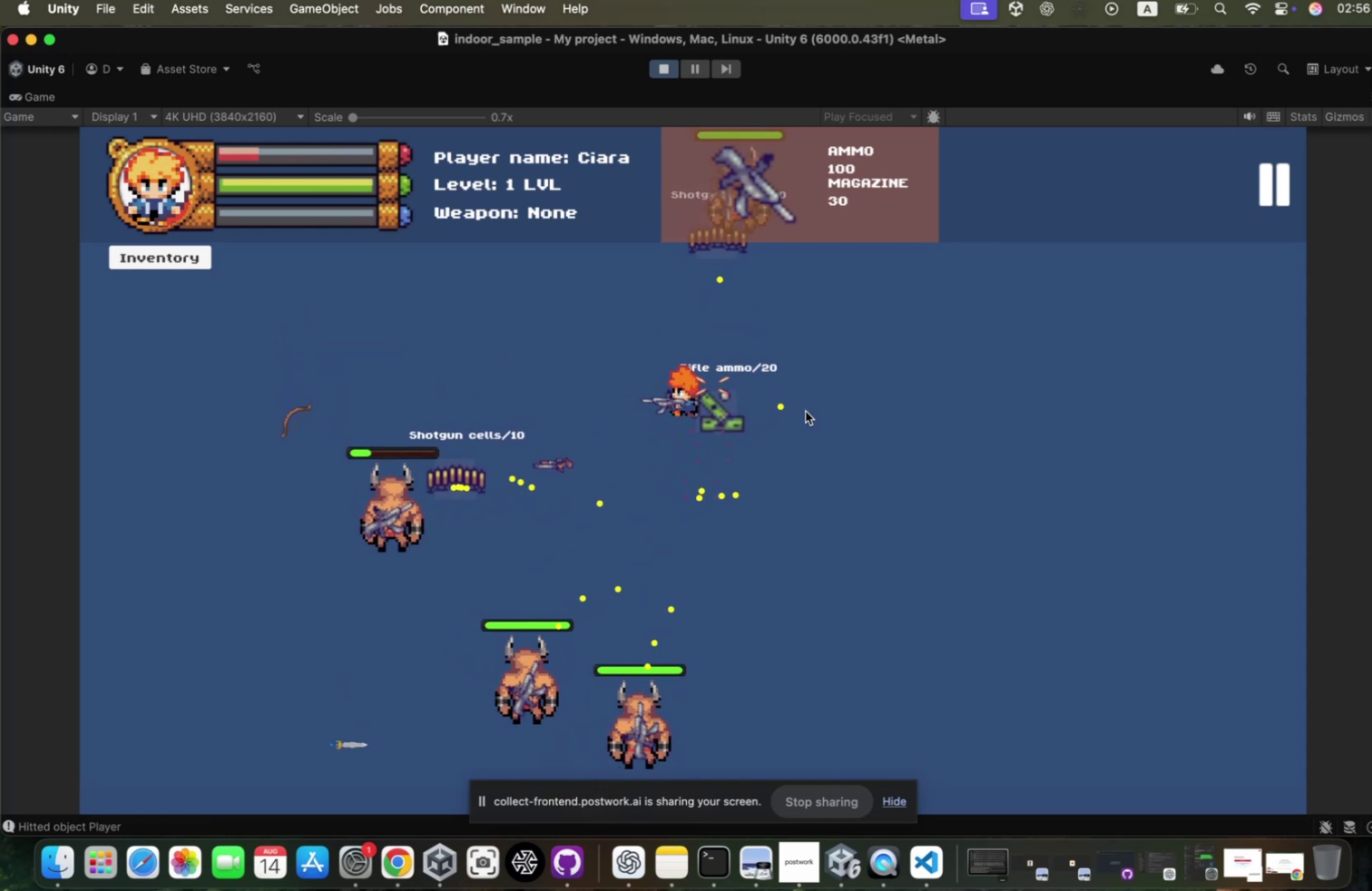 
hold_key(key=A, duration=1.06)
 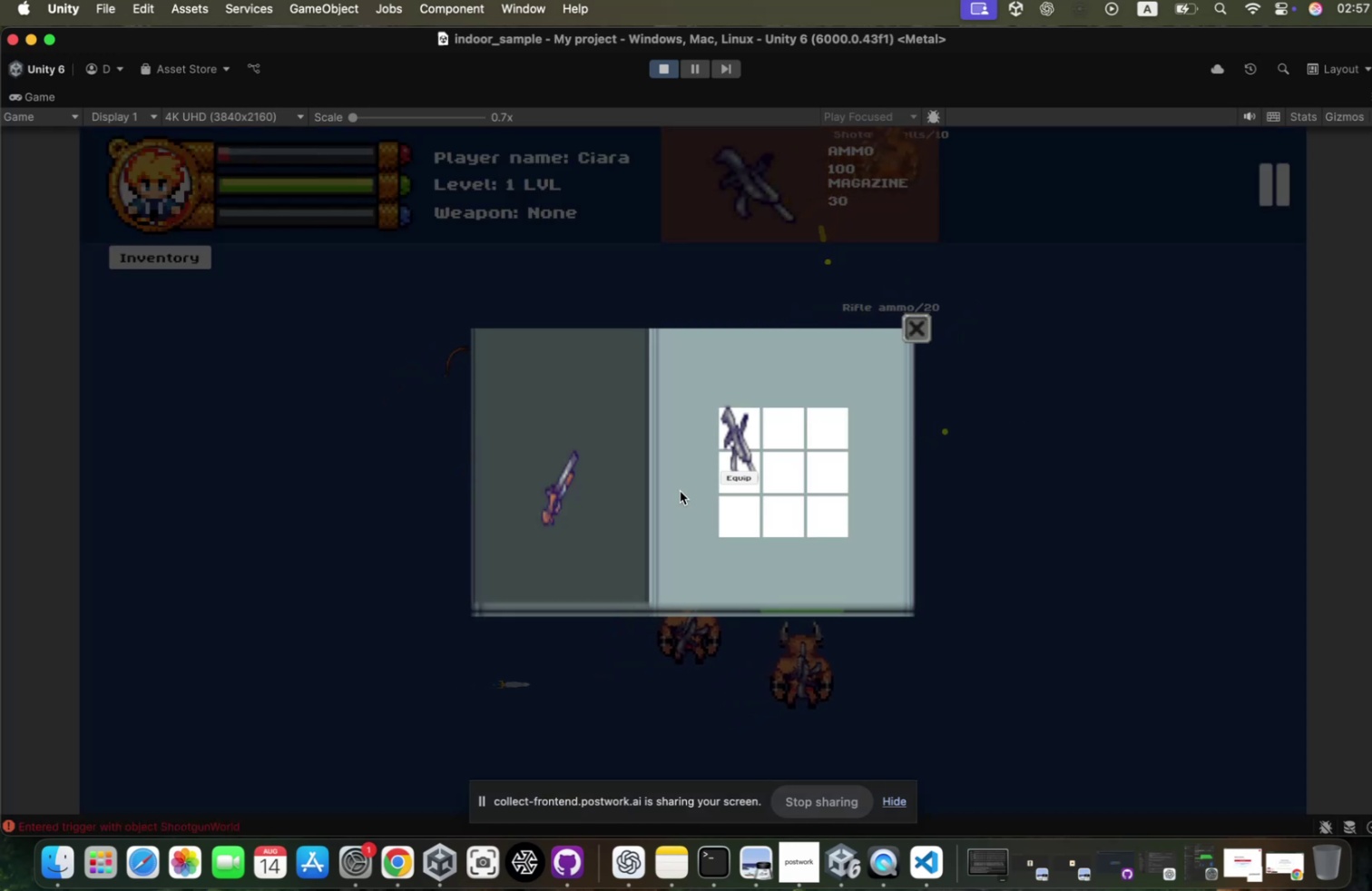 
hold_key(key=S, duration=0.38)
 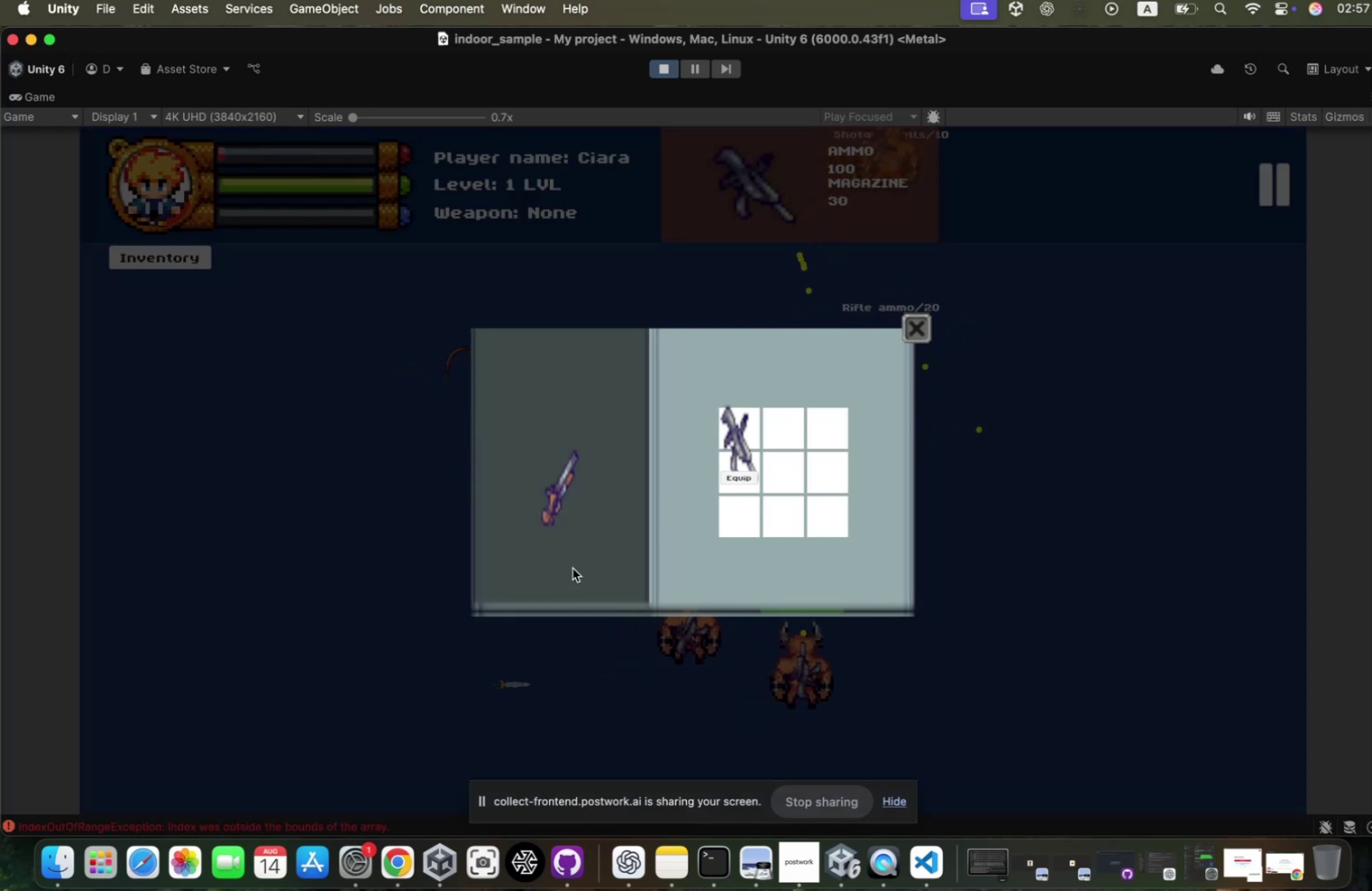 
left_click_drag(start_coordinate=[558, 499], to_coordinate=[760, 440])
 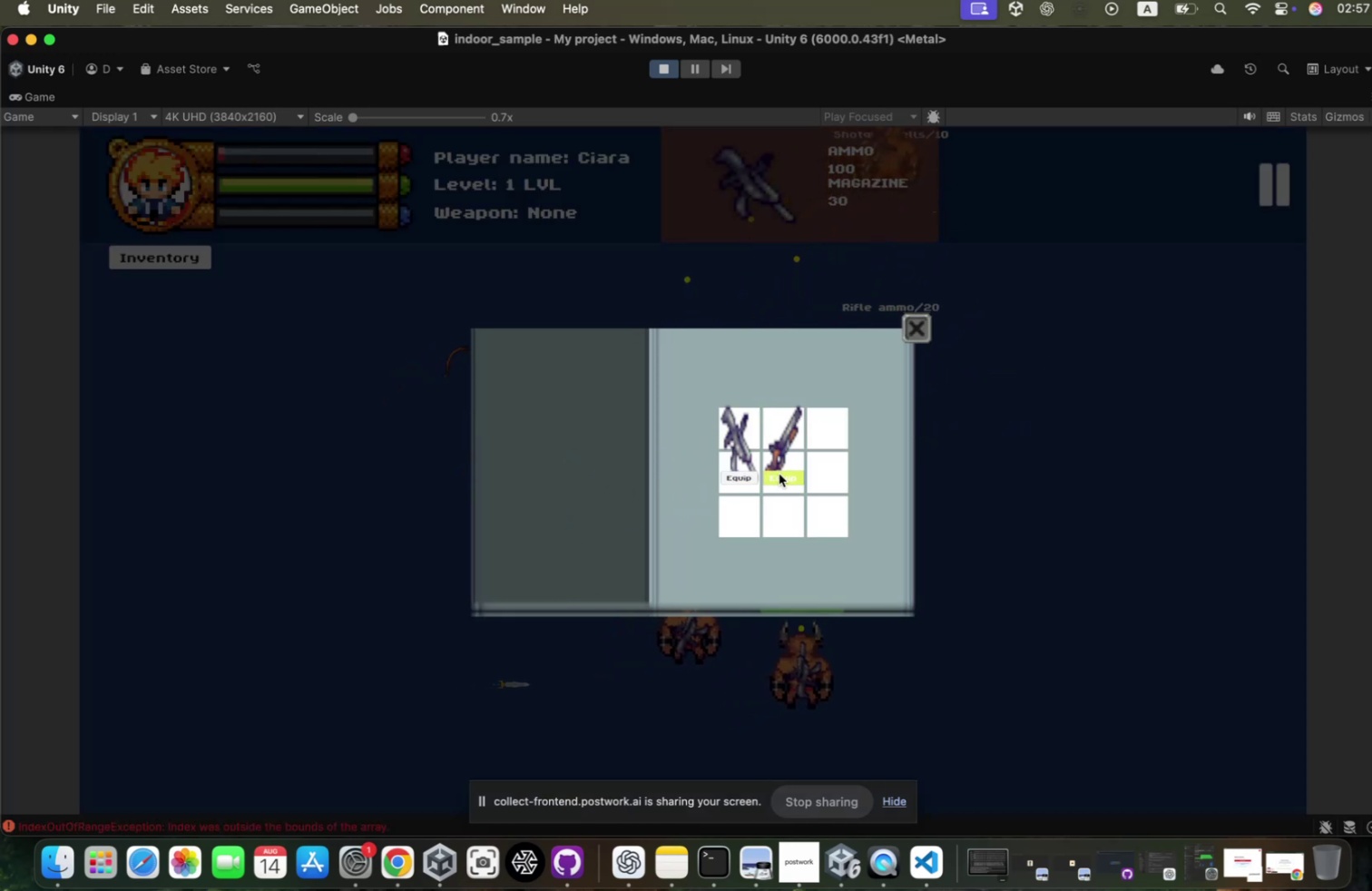 
left_click([771, 476])
 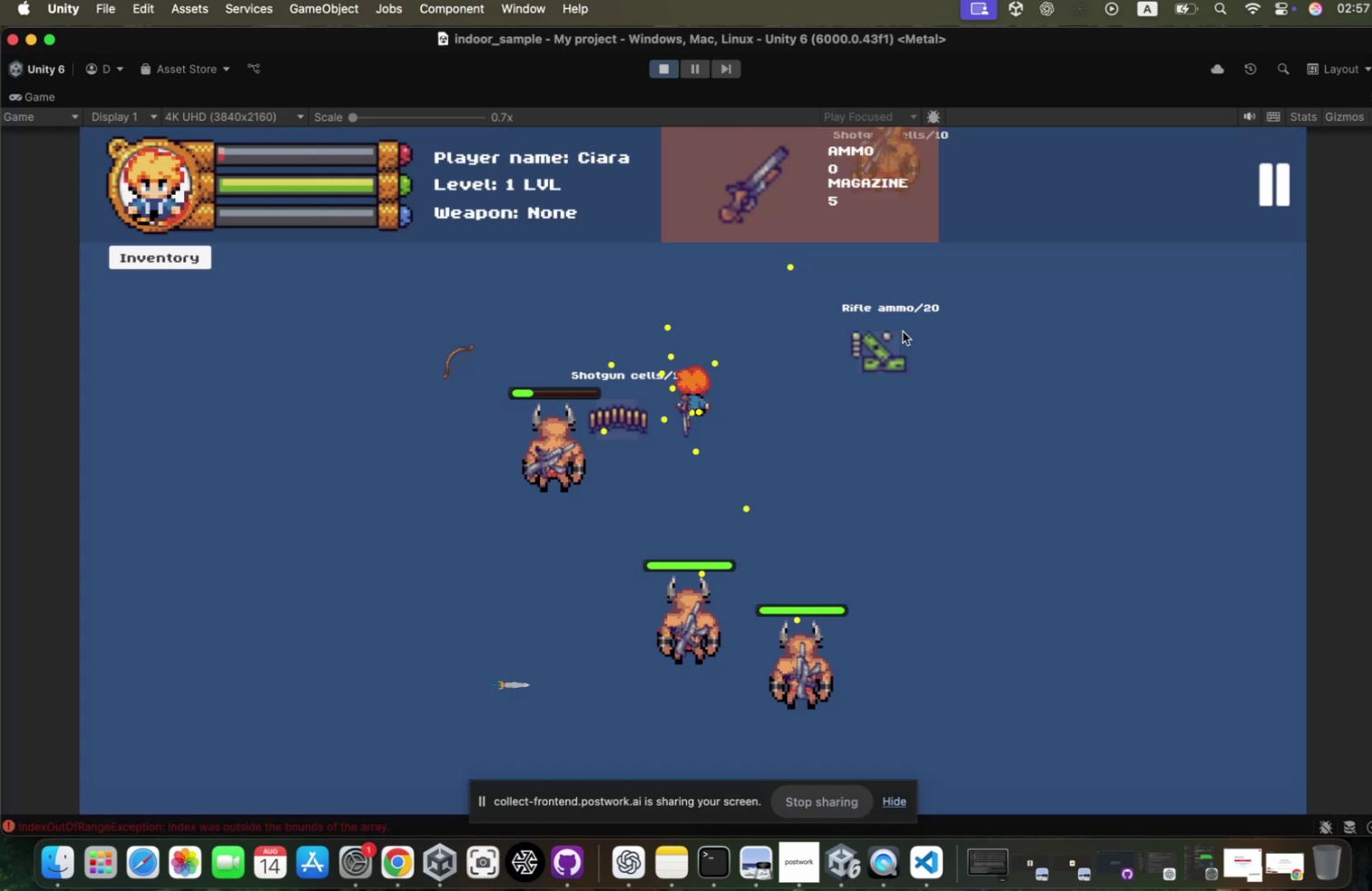 
type(asssdsad)
 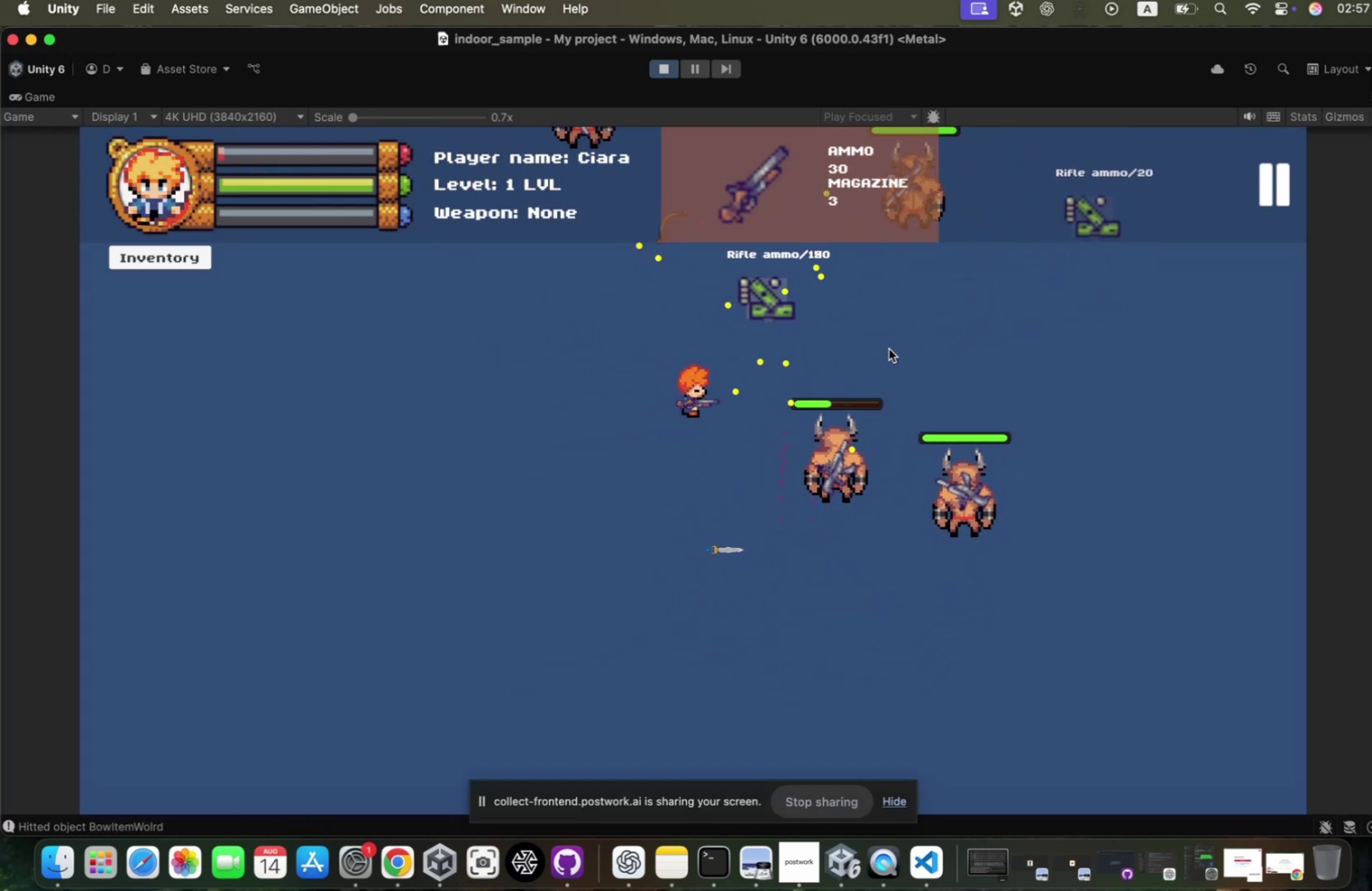 
wait(8.31)
 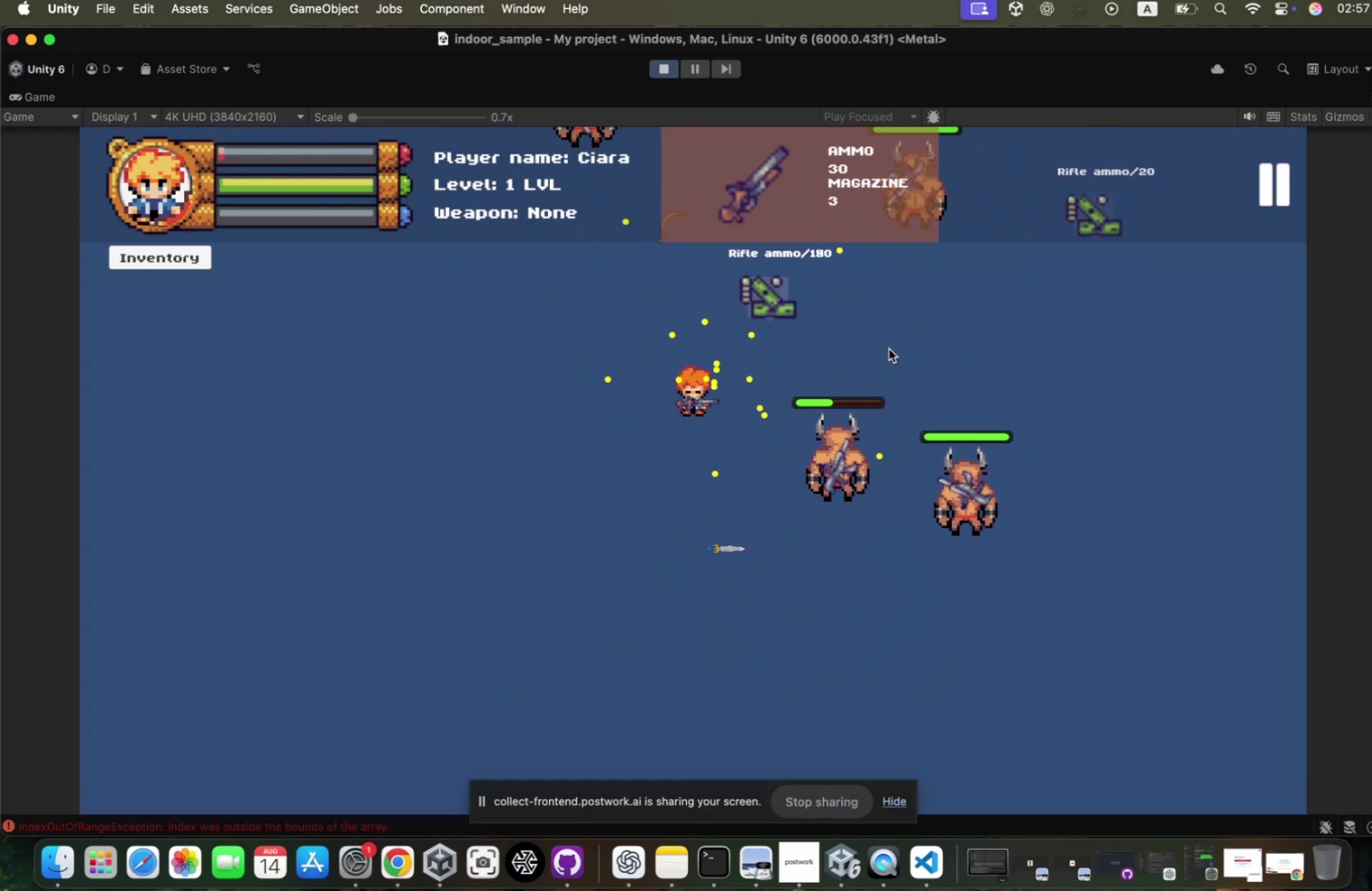 
scroll: coordinate [982, 339], scroll_direction: down, amount: 175.0
 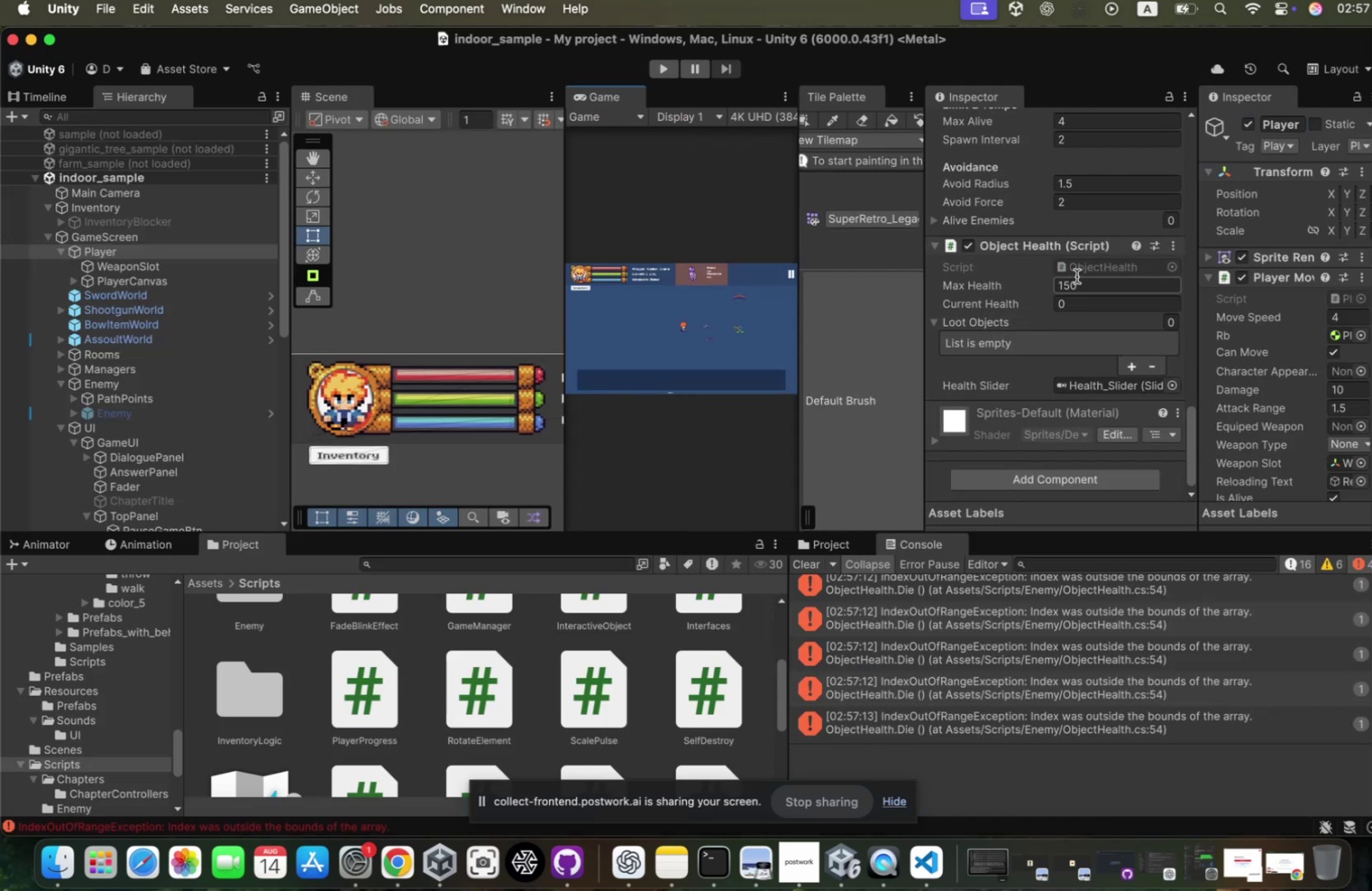 
left_click([1066, 275])
 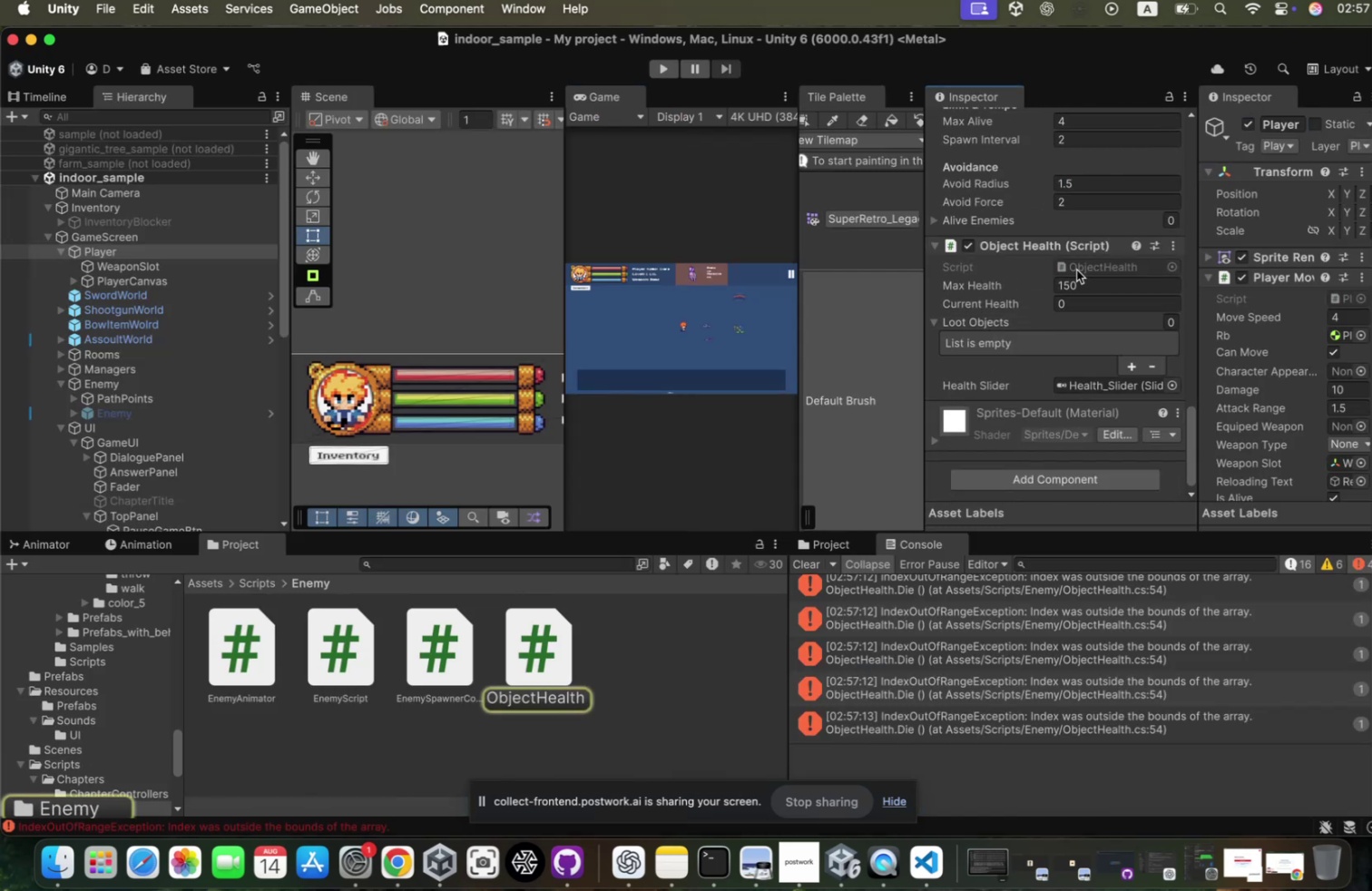 
left_click([1066, 275])
 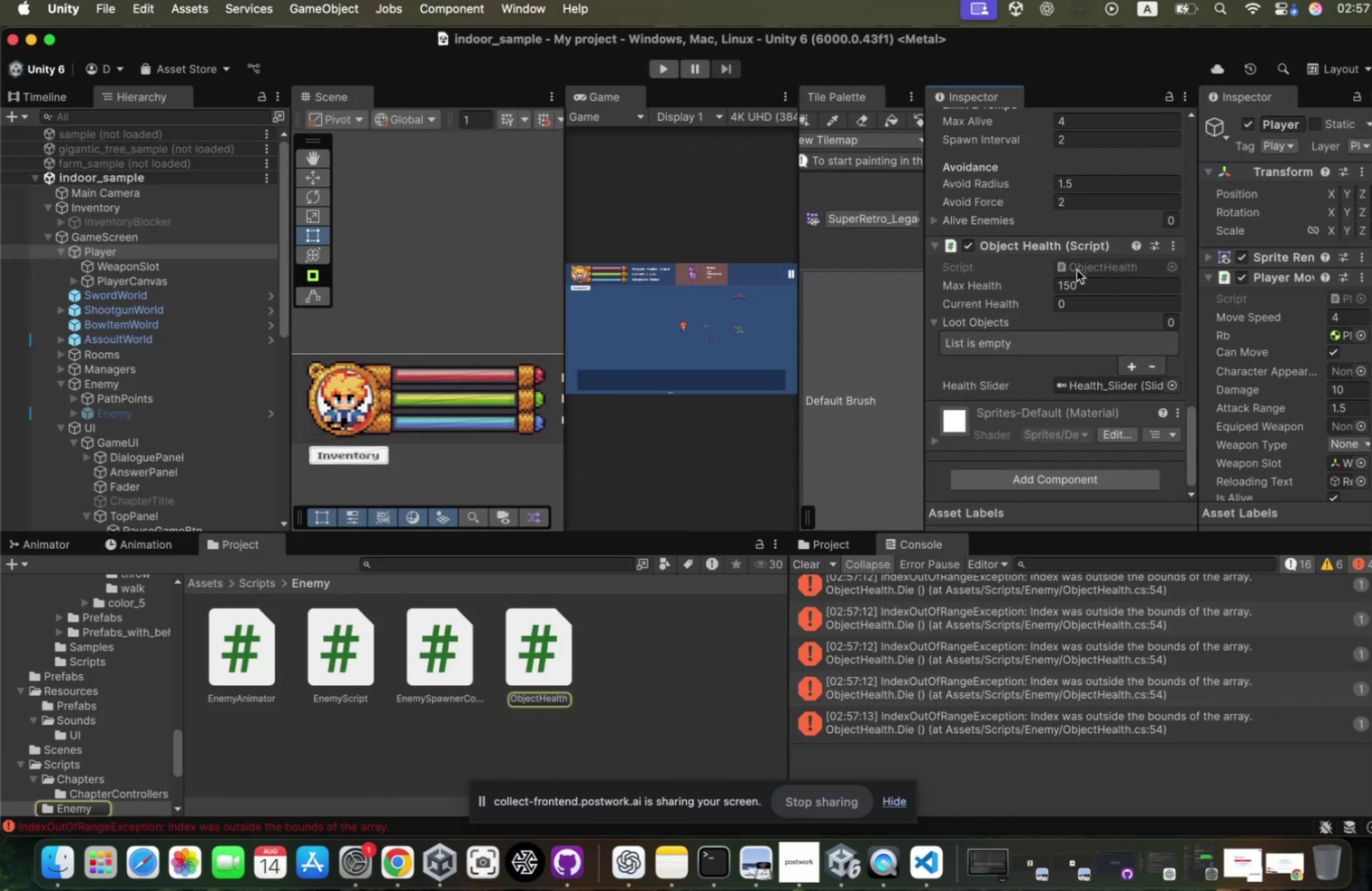 
double_click([1065, 269])
 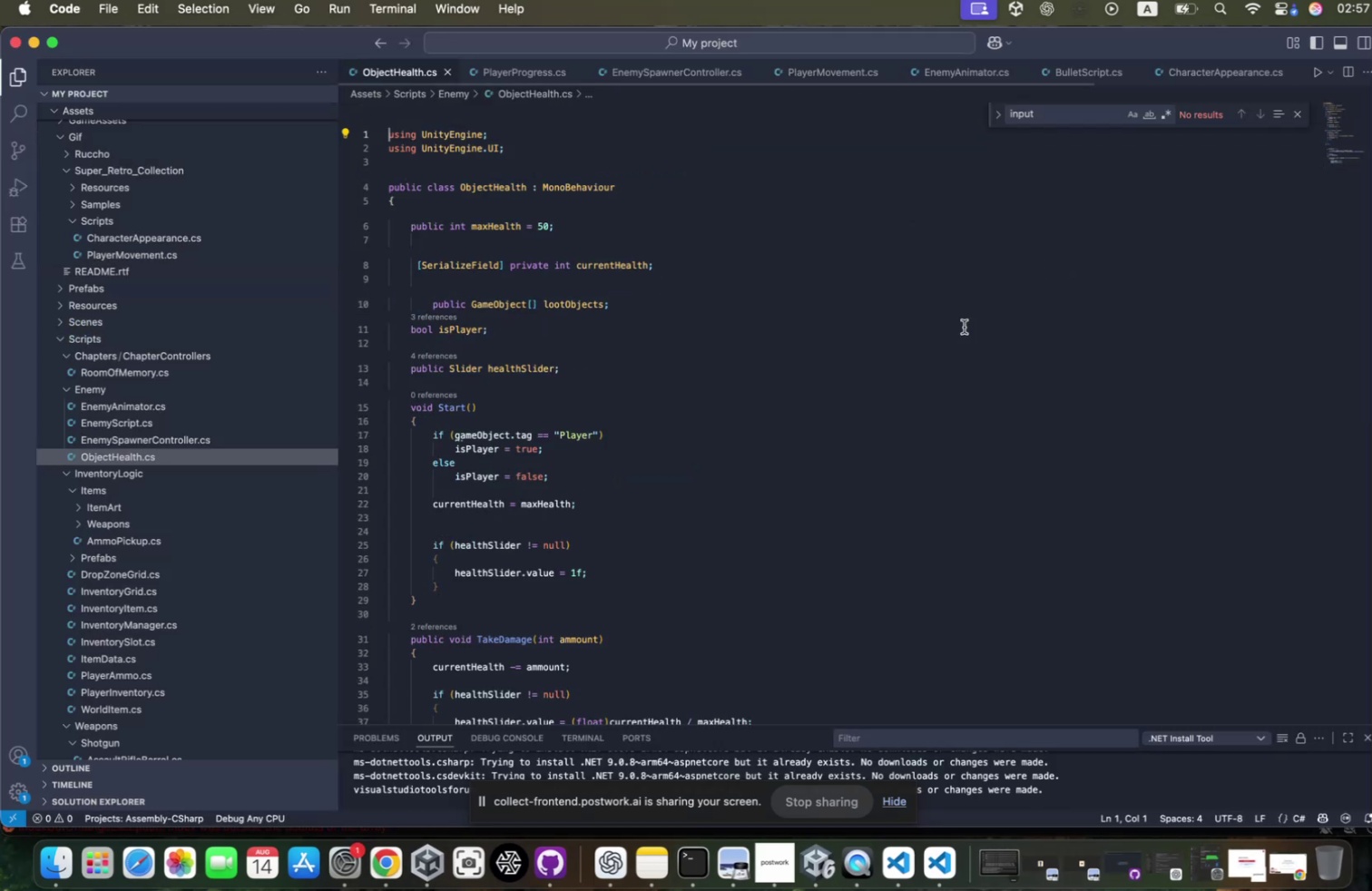 
scroll: coordinate [914, 376], scroll_direction: down, amount: 45.0
 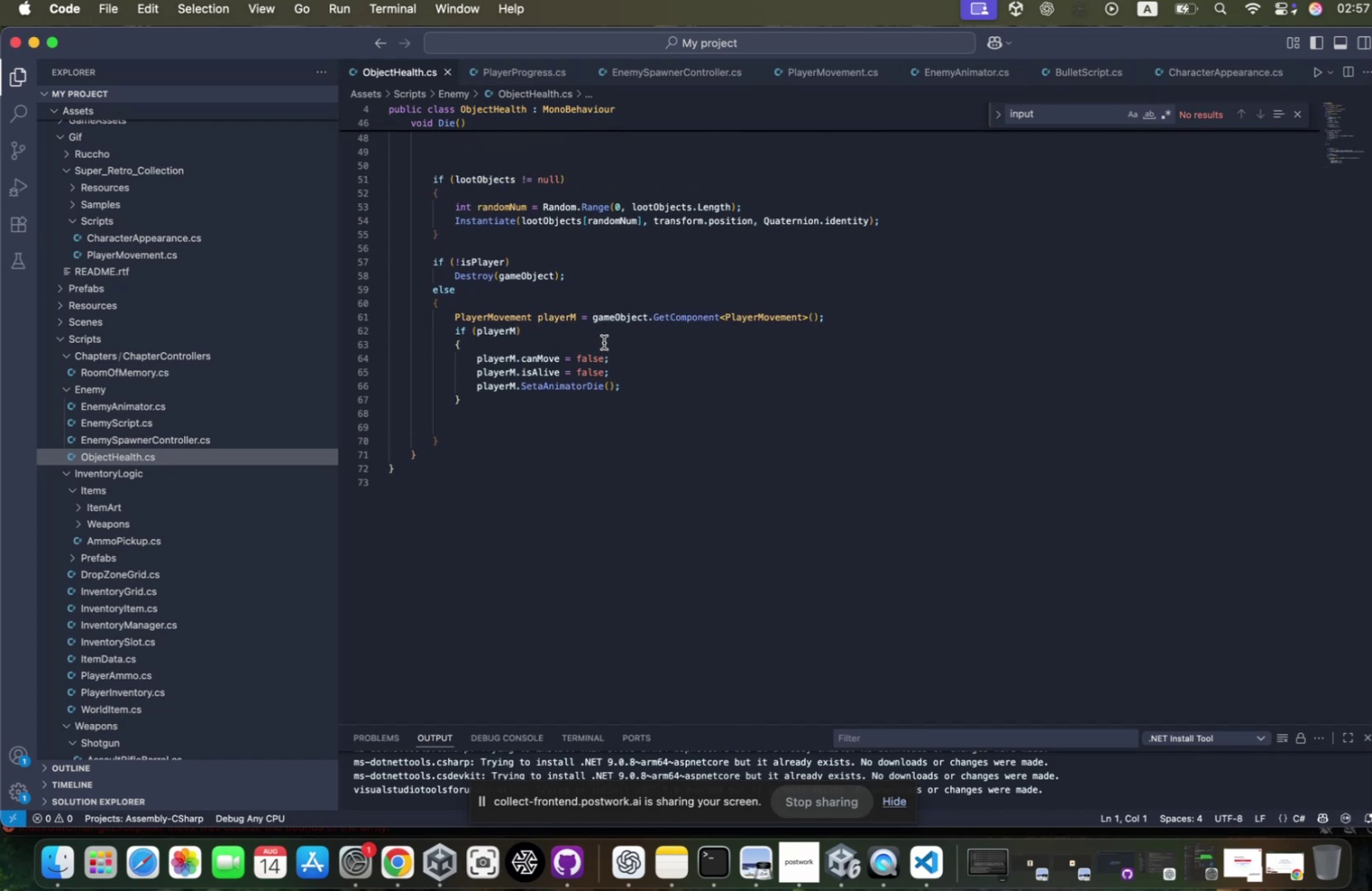 
left_click([554, 387])
 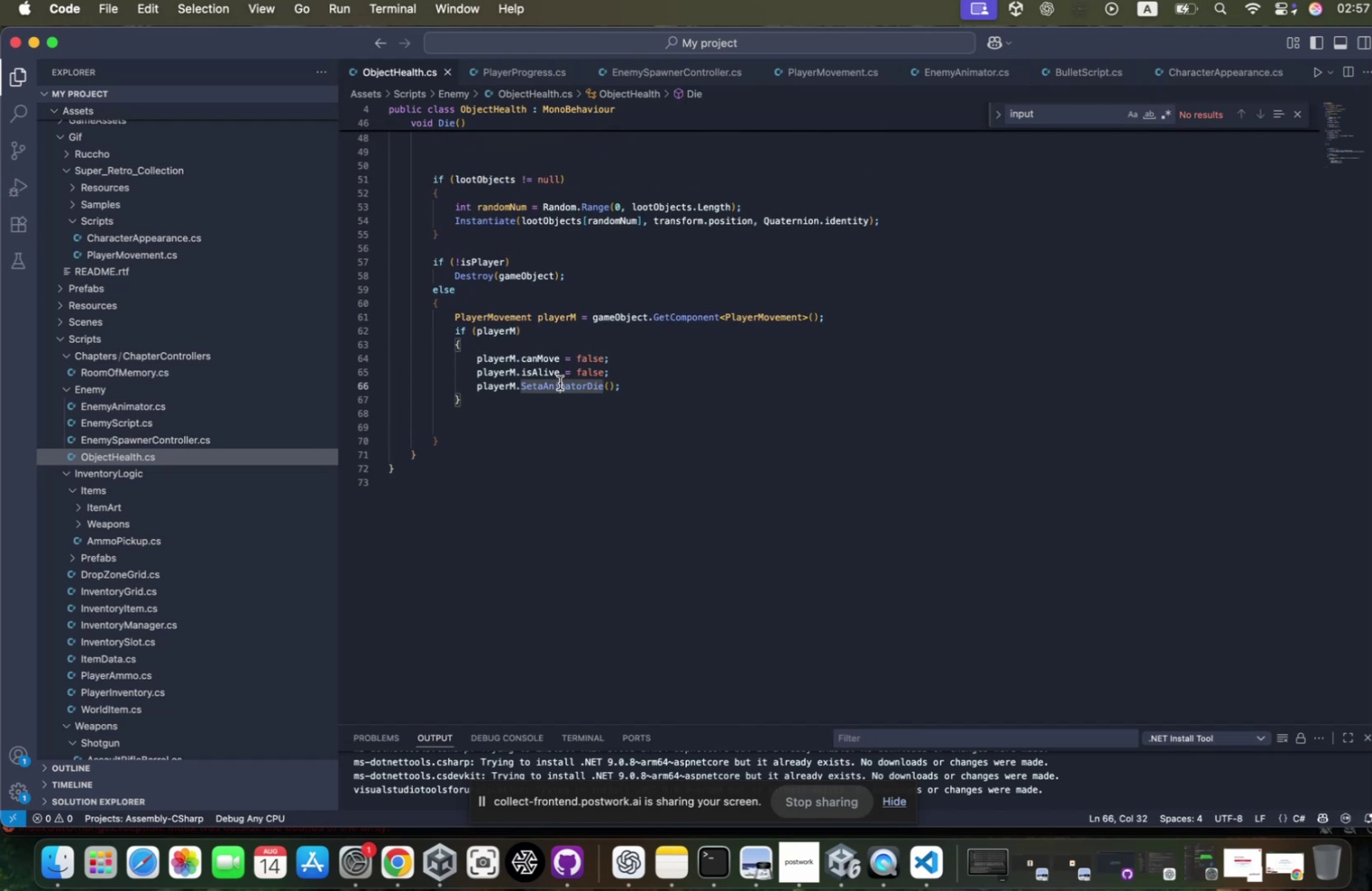 
hold_key(key=CommandLeft, duration=3.04)
left_click([554, 391])
 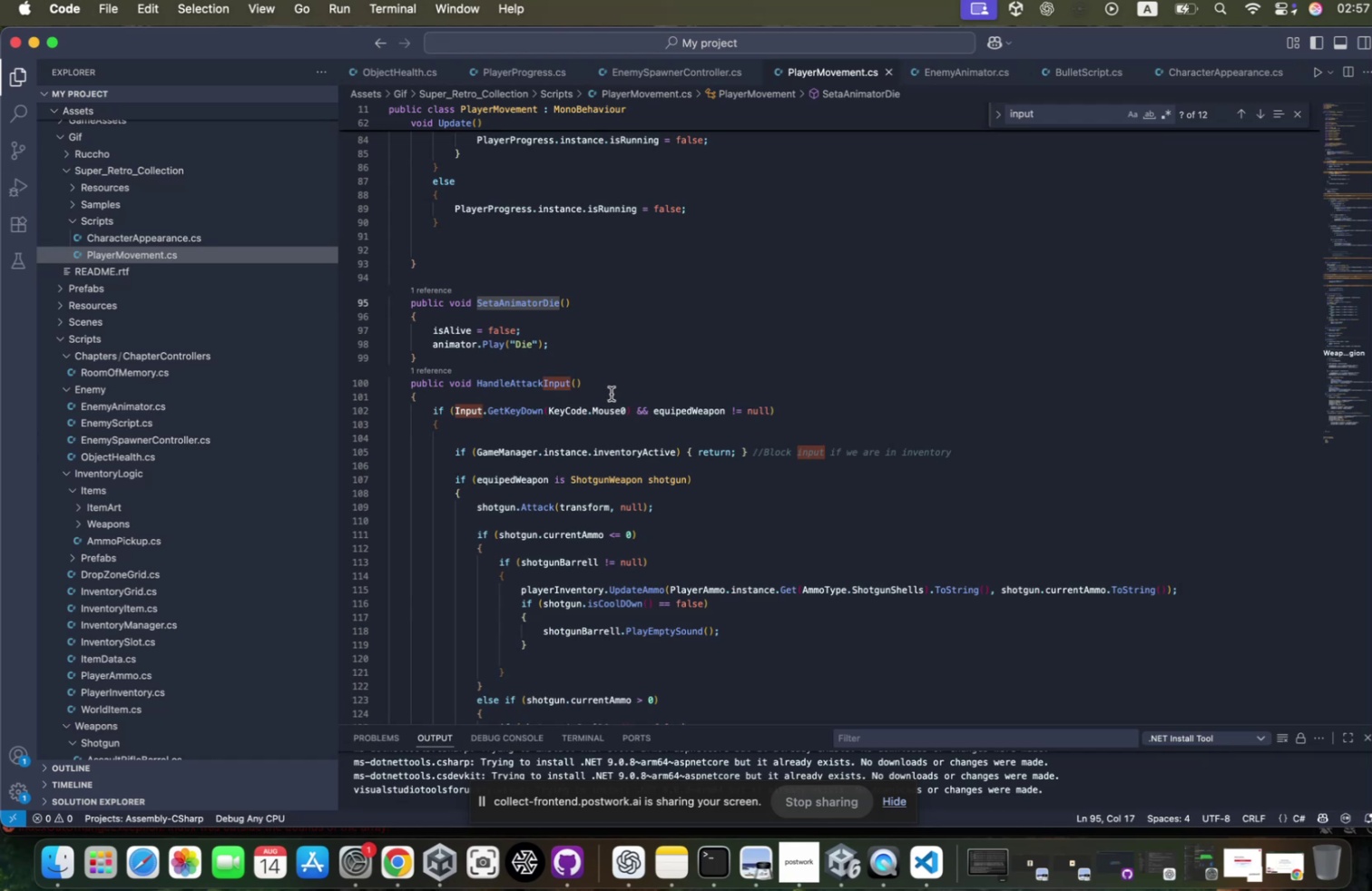 
left_click([581, 356])
 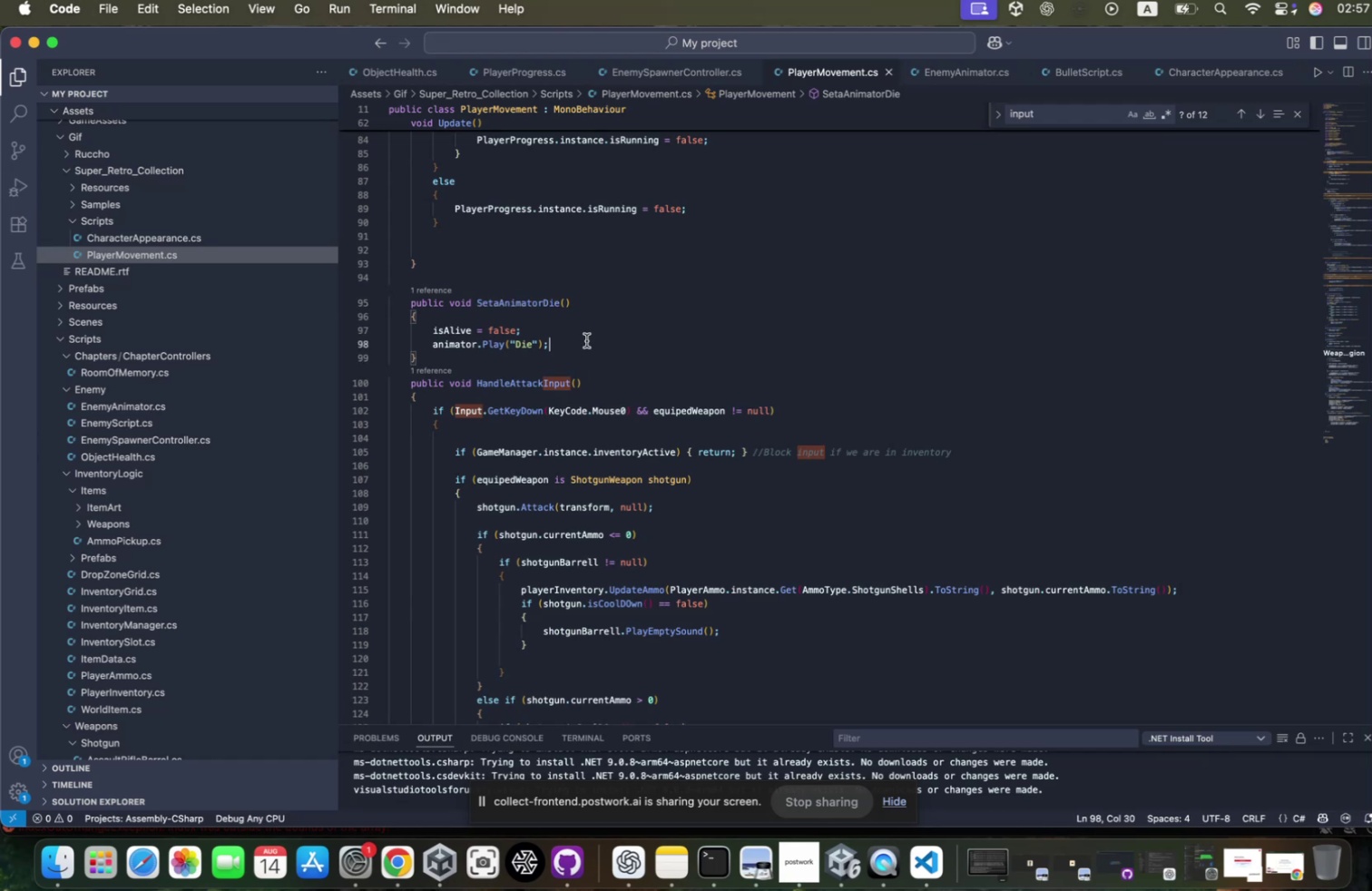 
left_click([581, 345])
 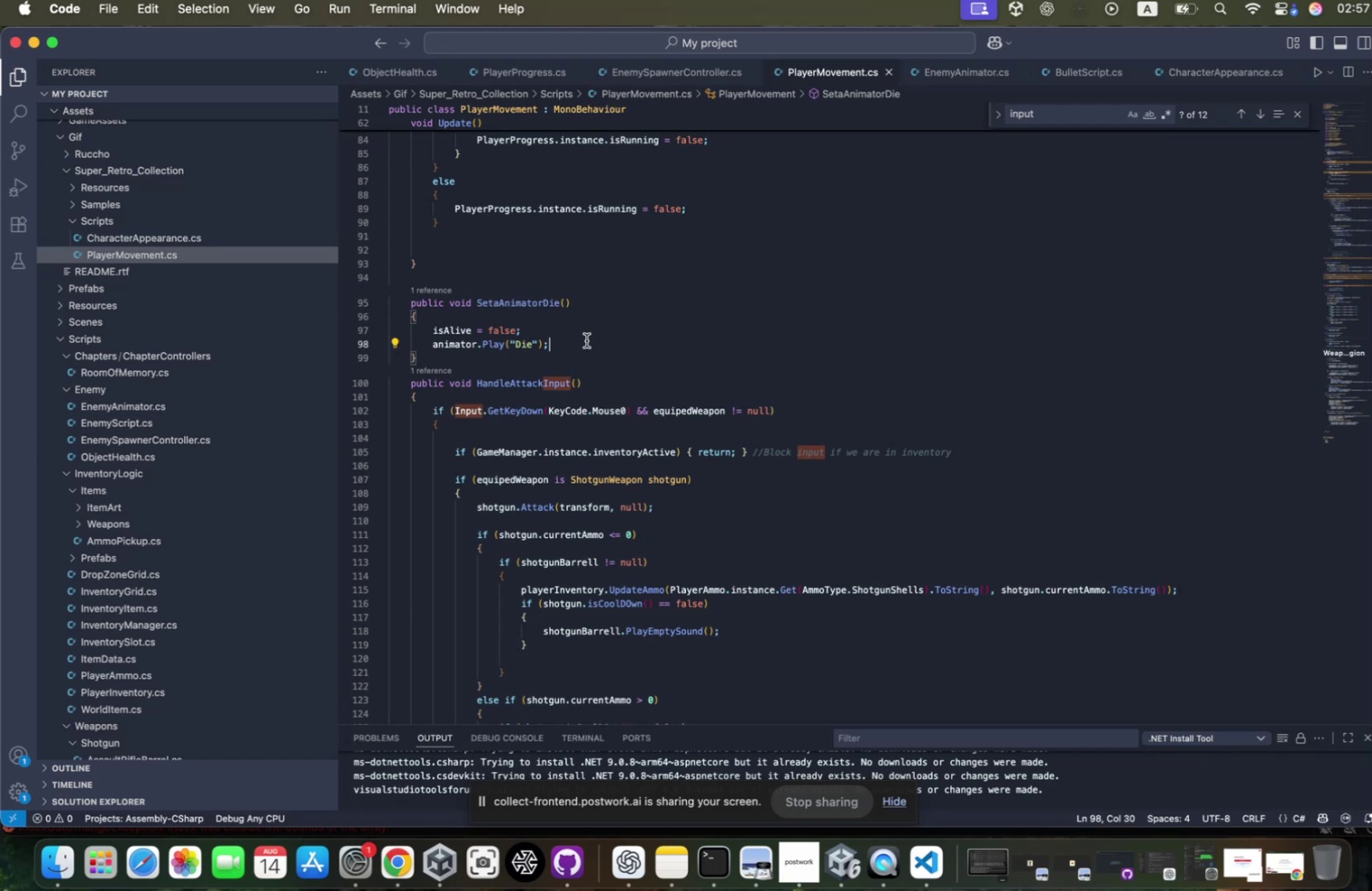 
wait(6.83)
 